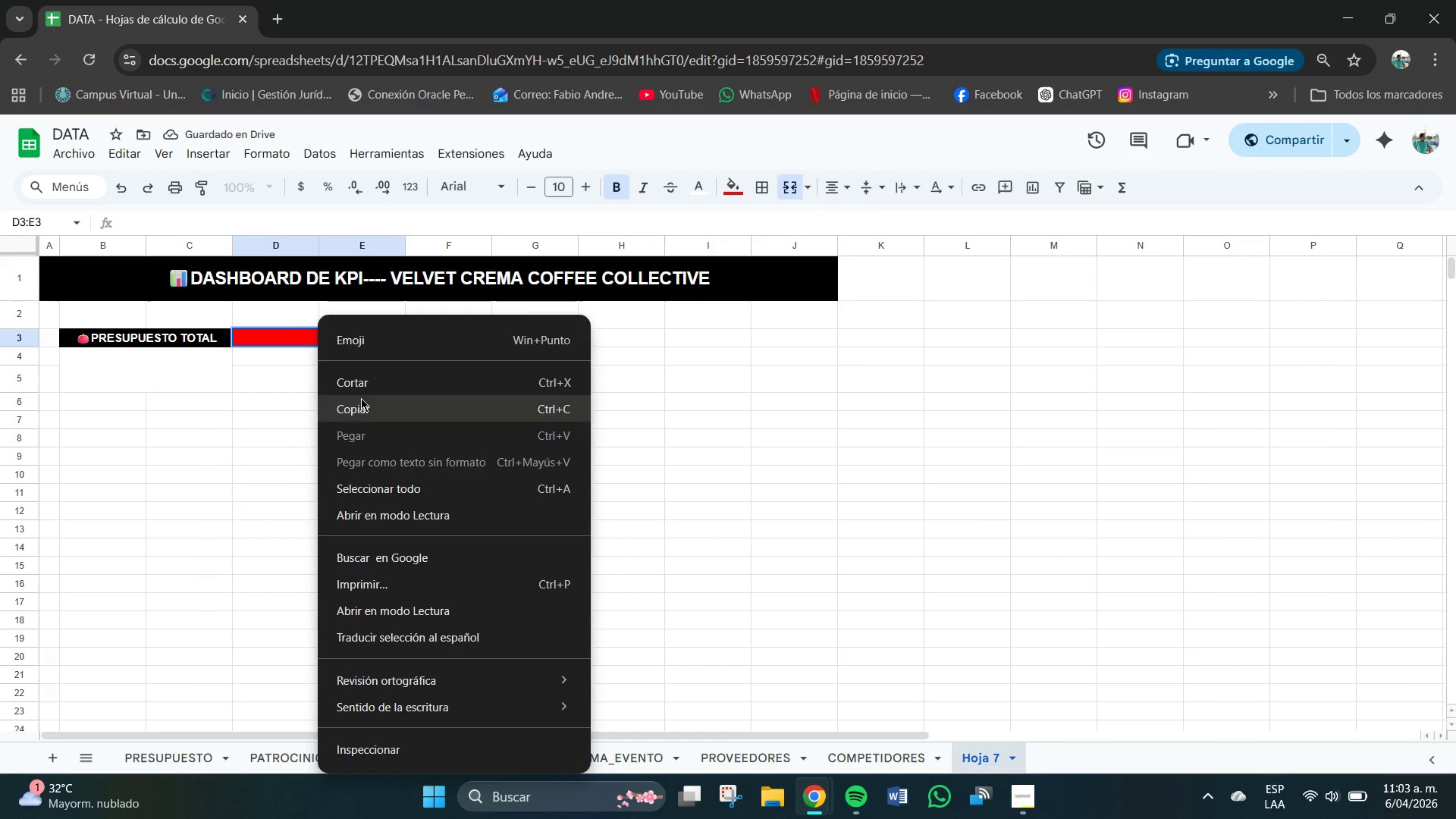 
left_click([356, 347])
 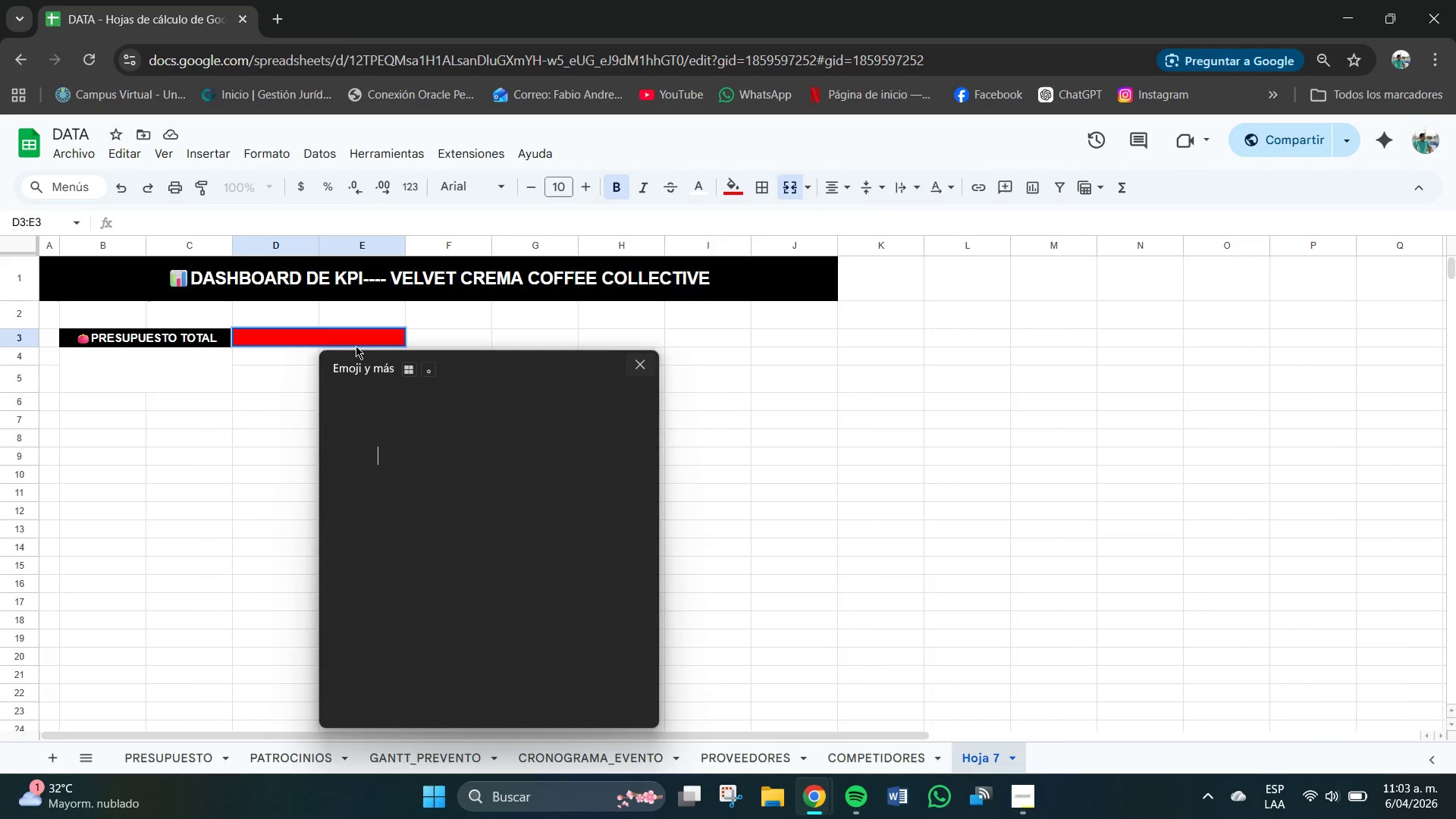 
key(Meta+MetaLeft)
 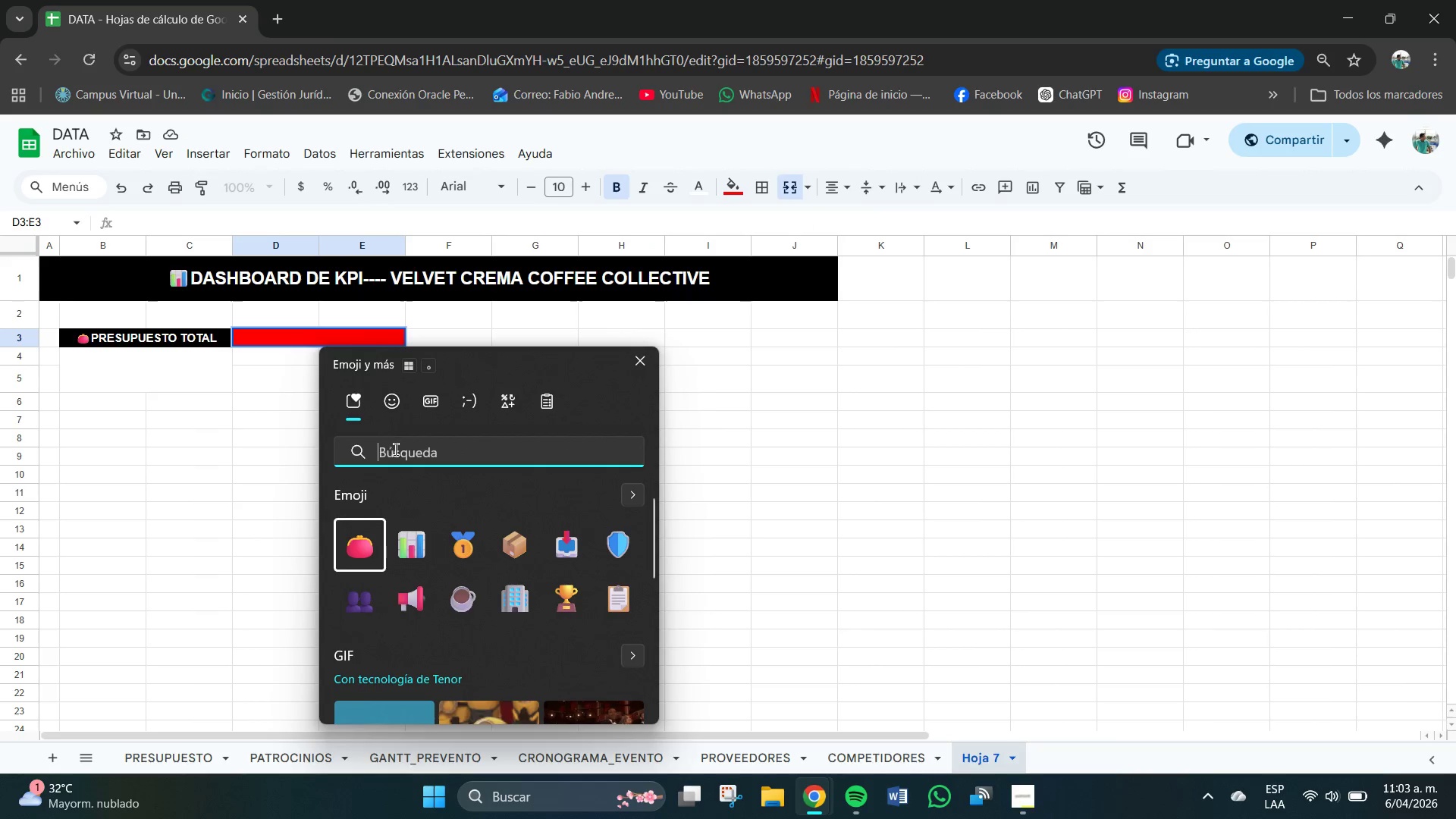 
key(Meta+Period)
 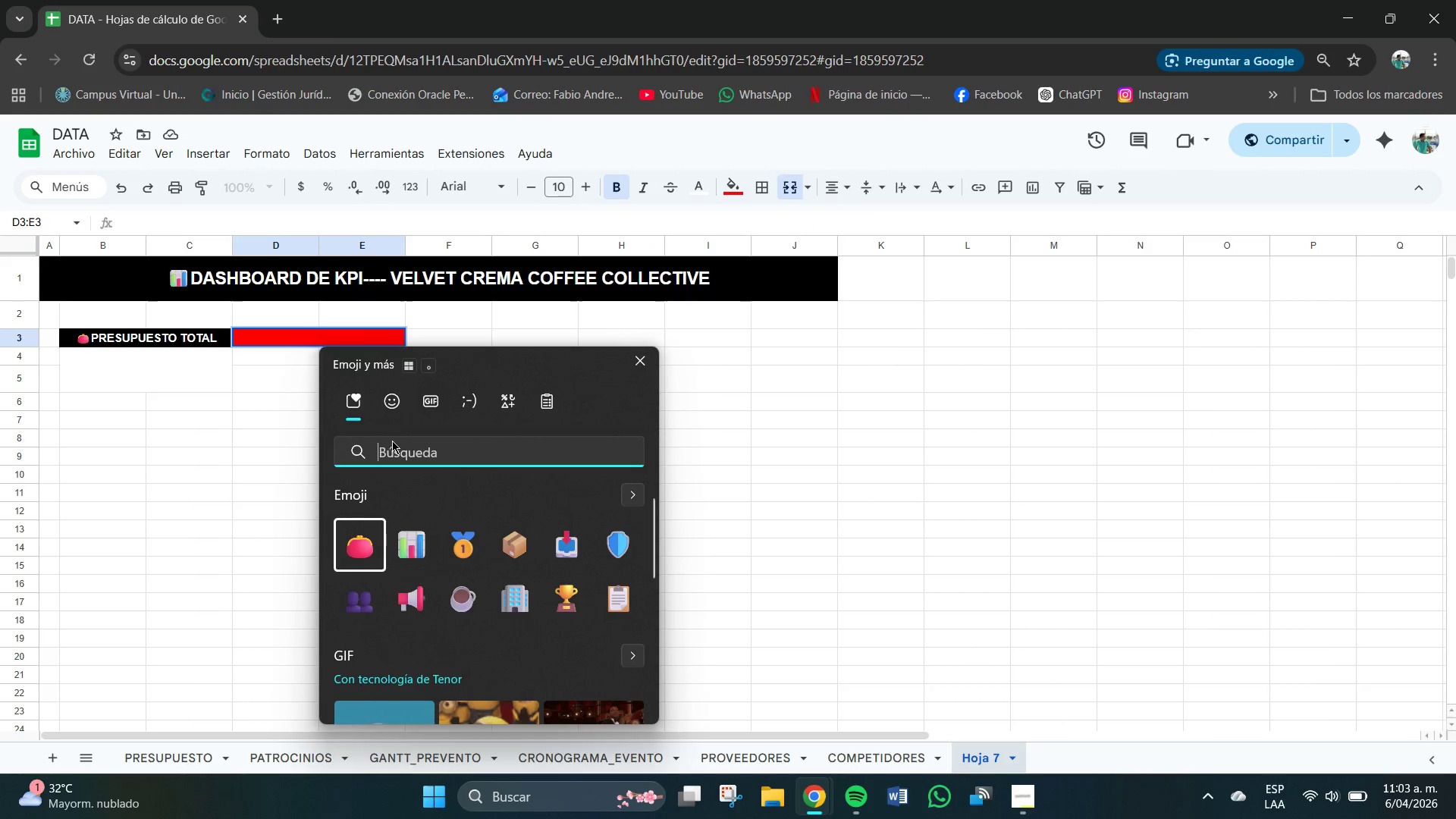 
left_click([396, 450])
 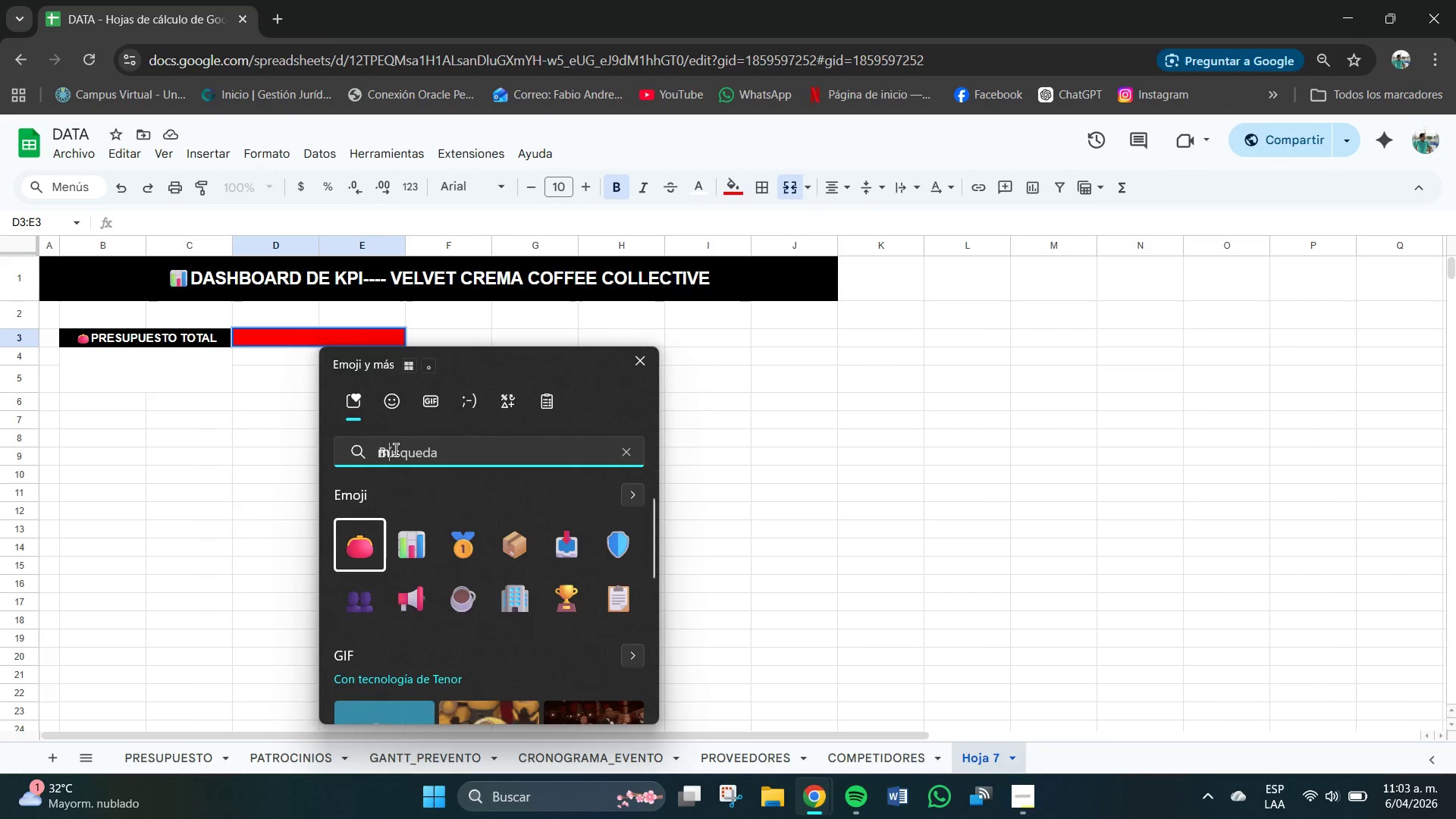 
type(mony)
 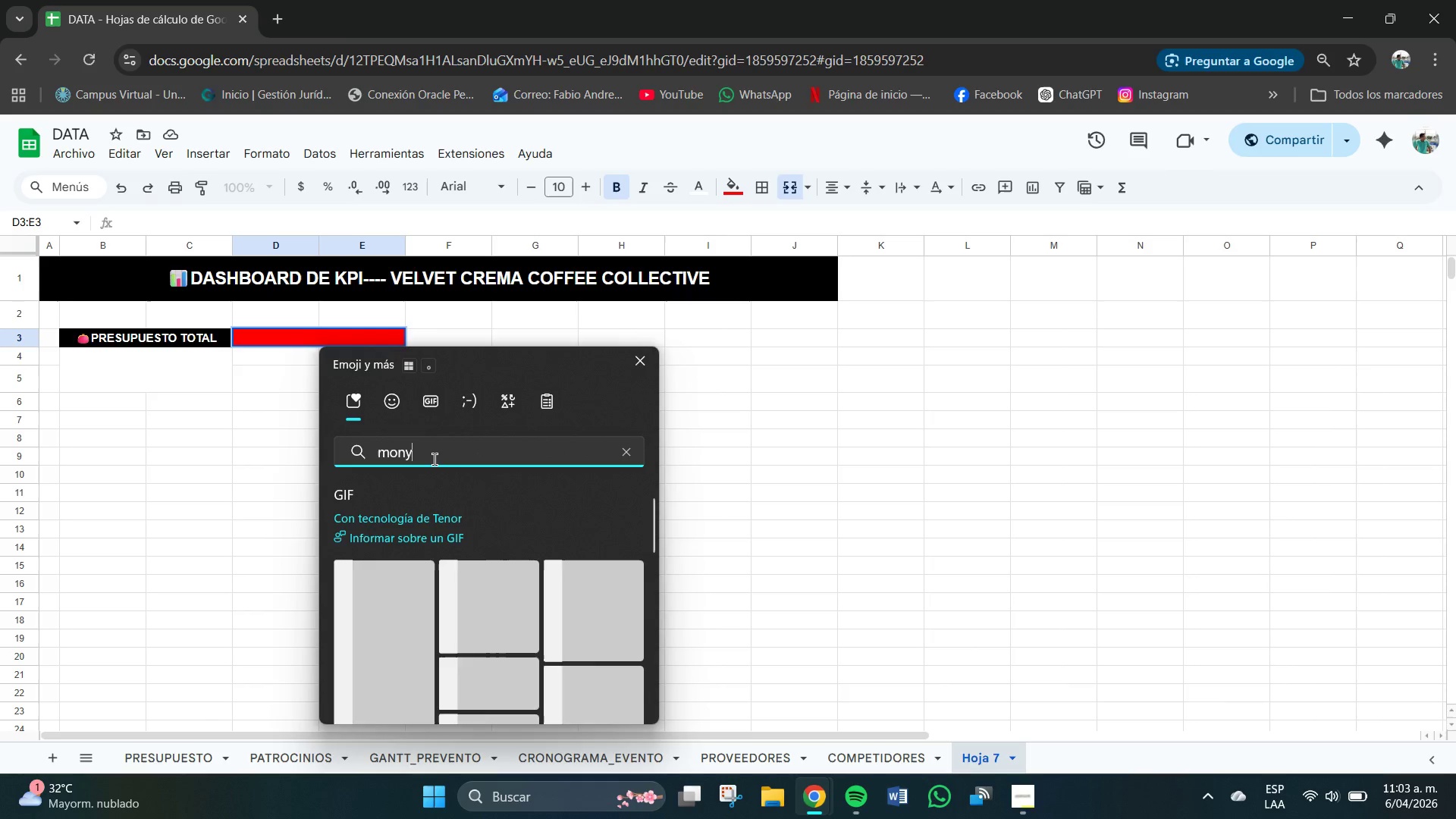 
key(Backspace)
 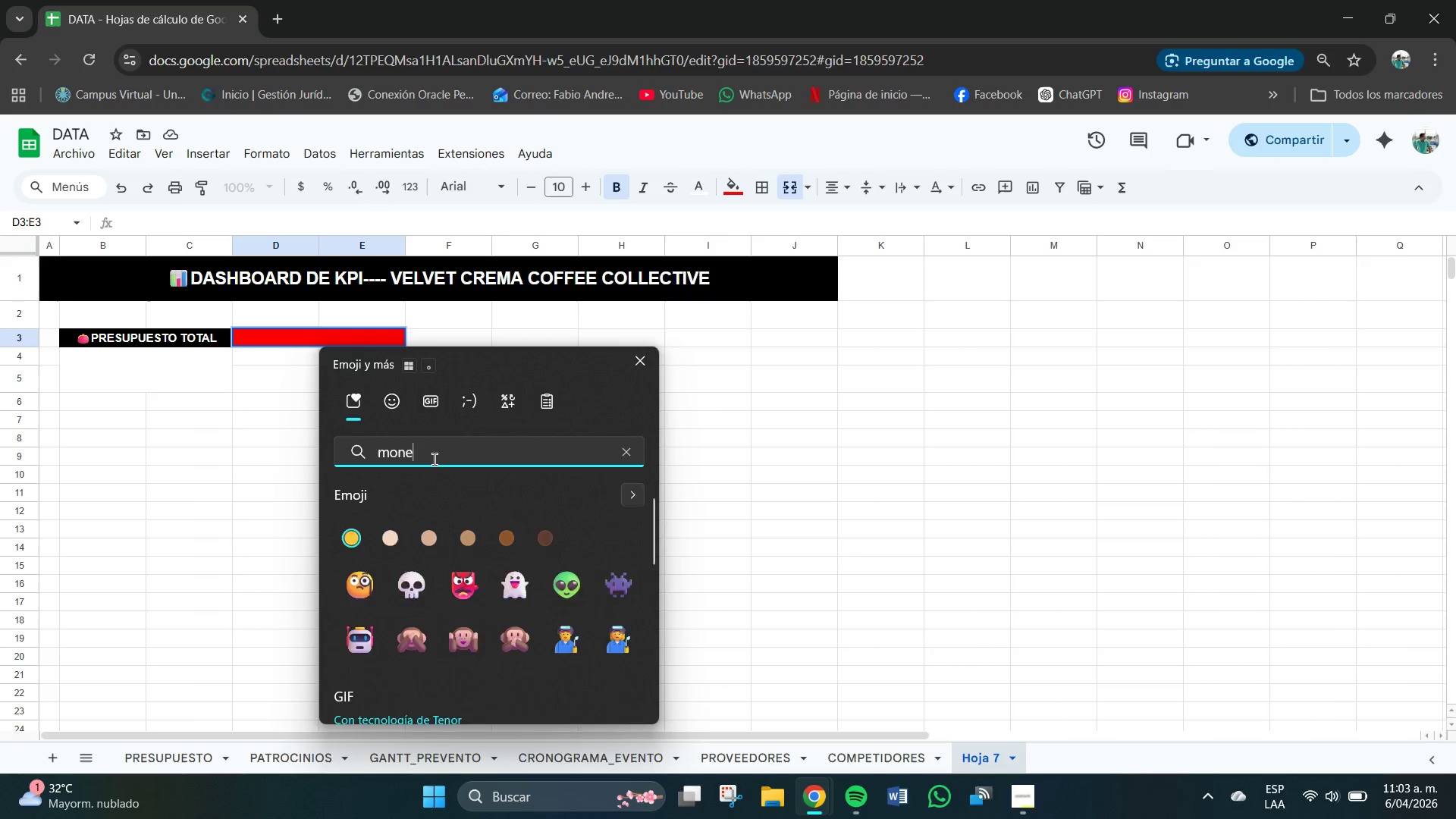 
key(E)
 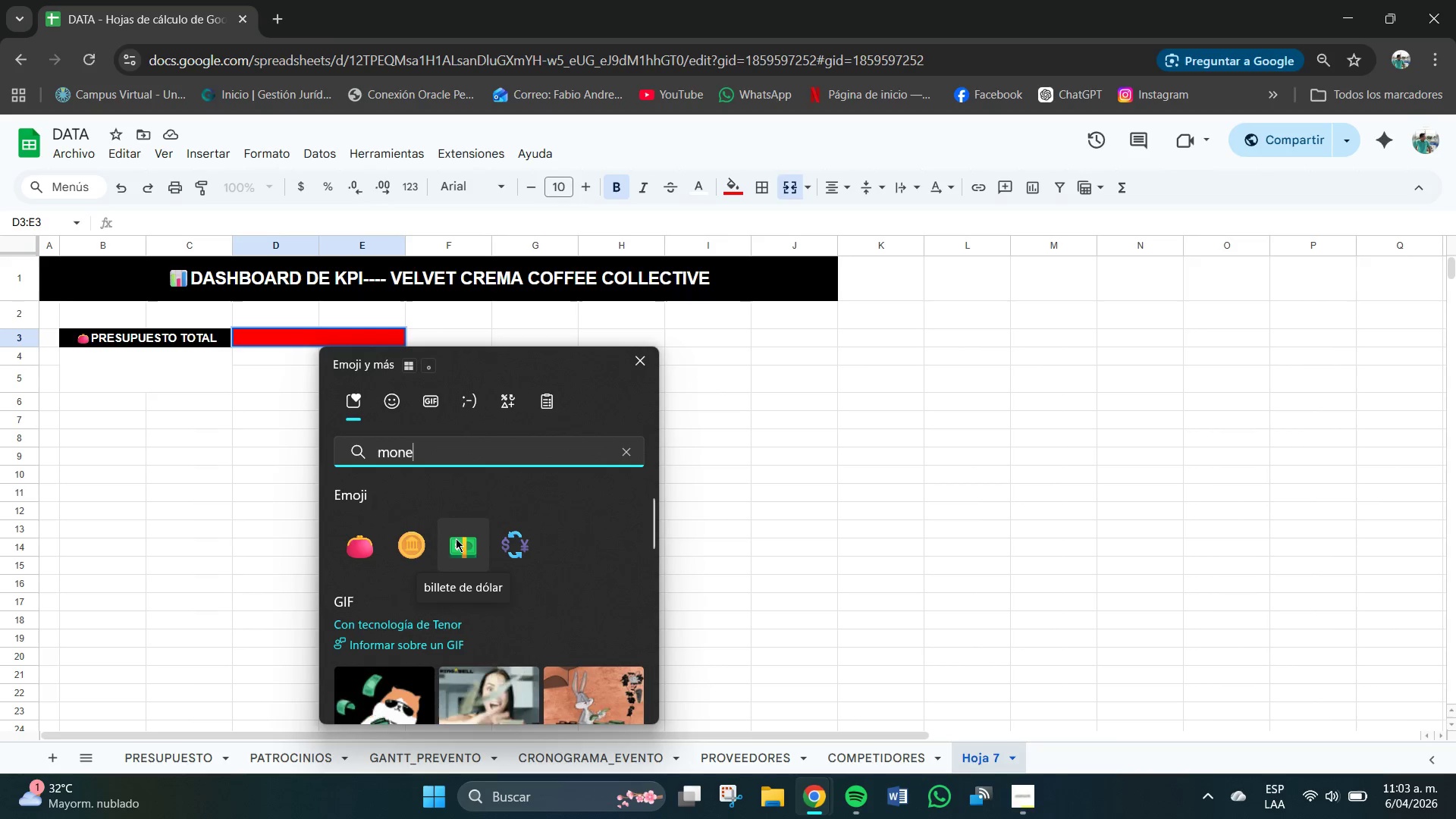 
left_click([455, 538])
 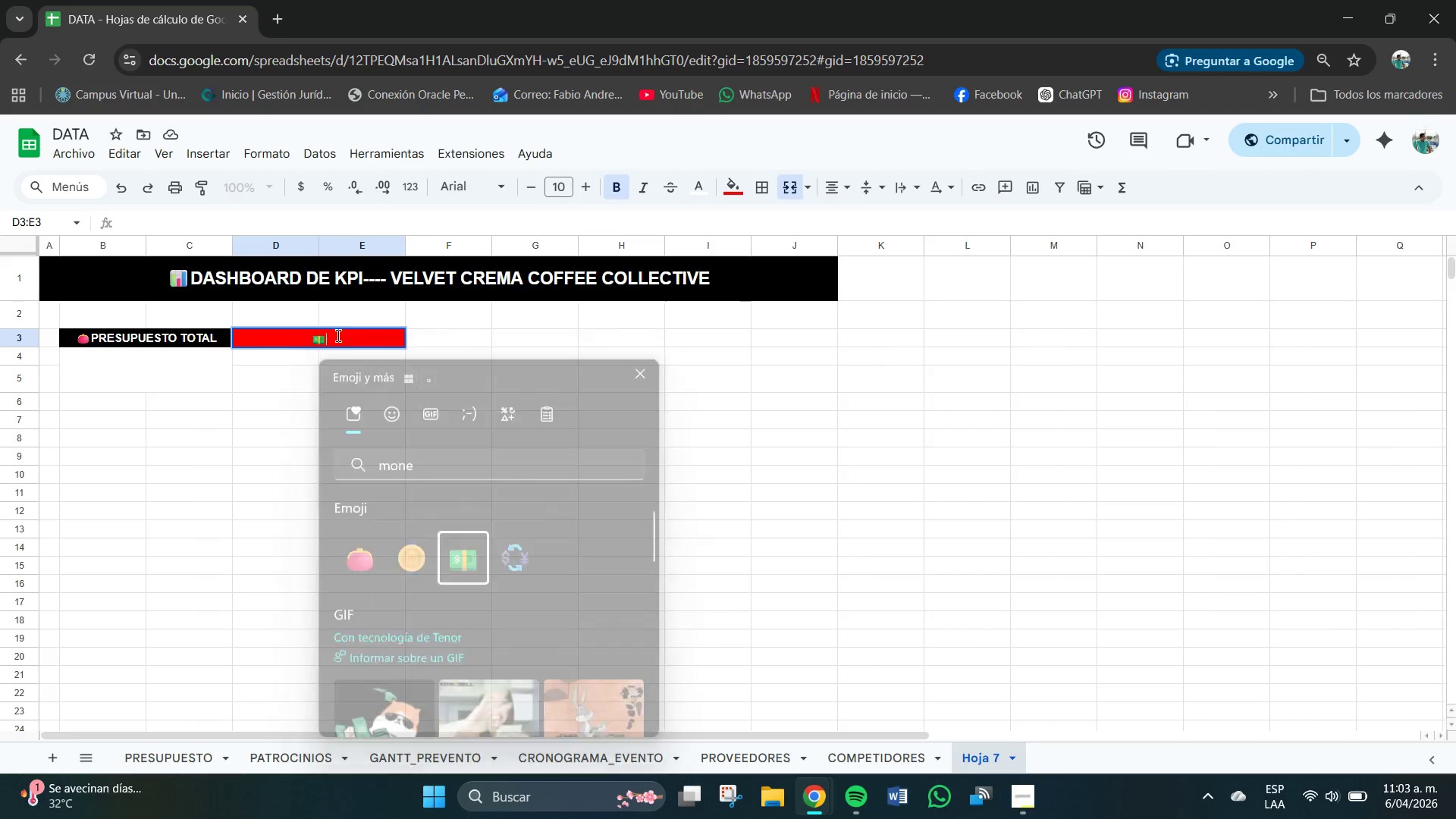 
double_click([337, 340])
 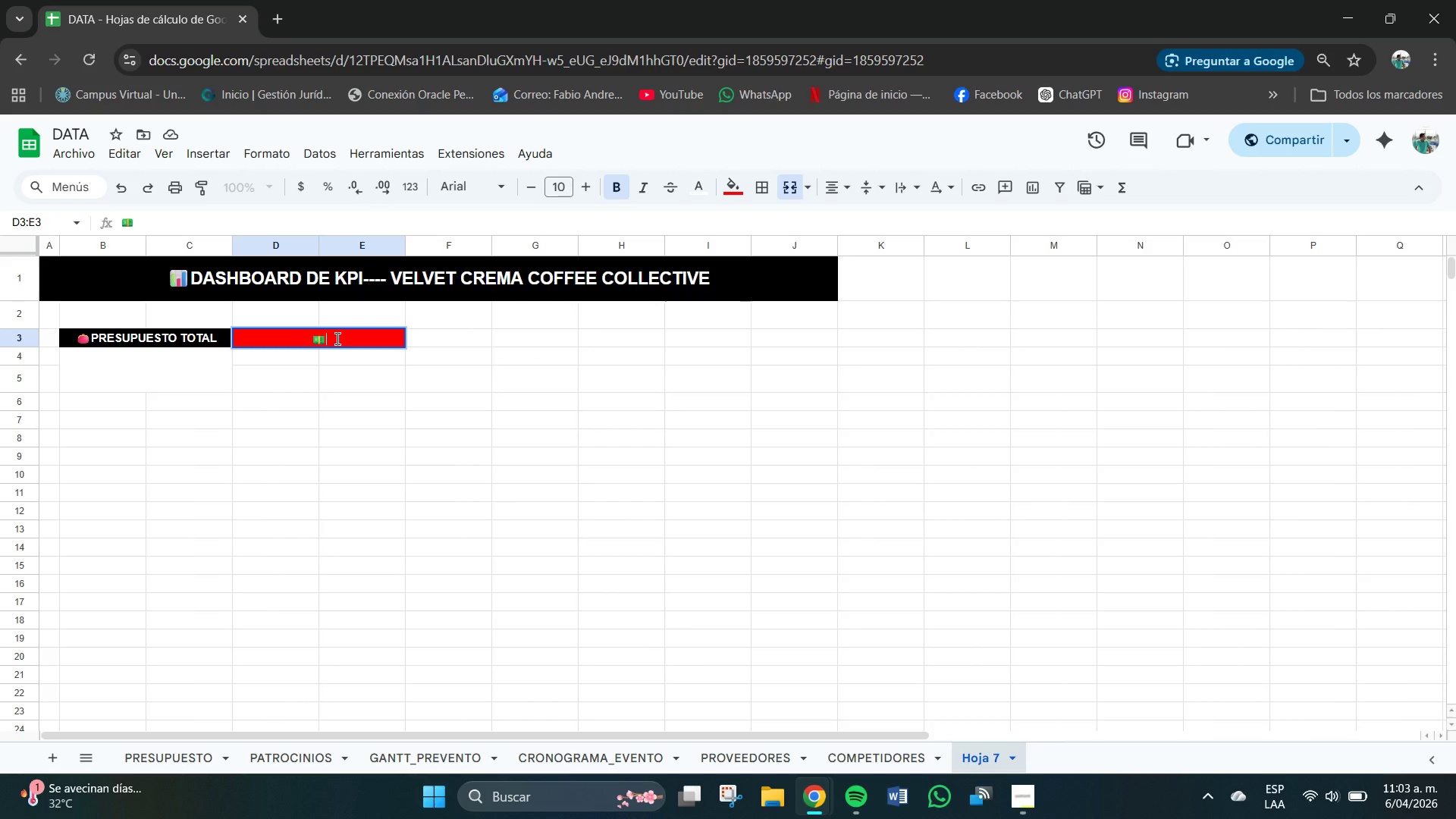 
type(GASTO )
 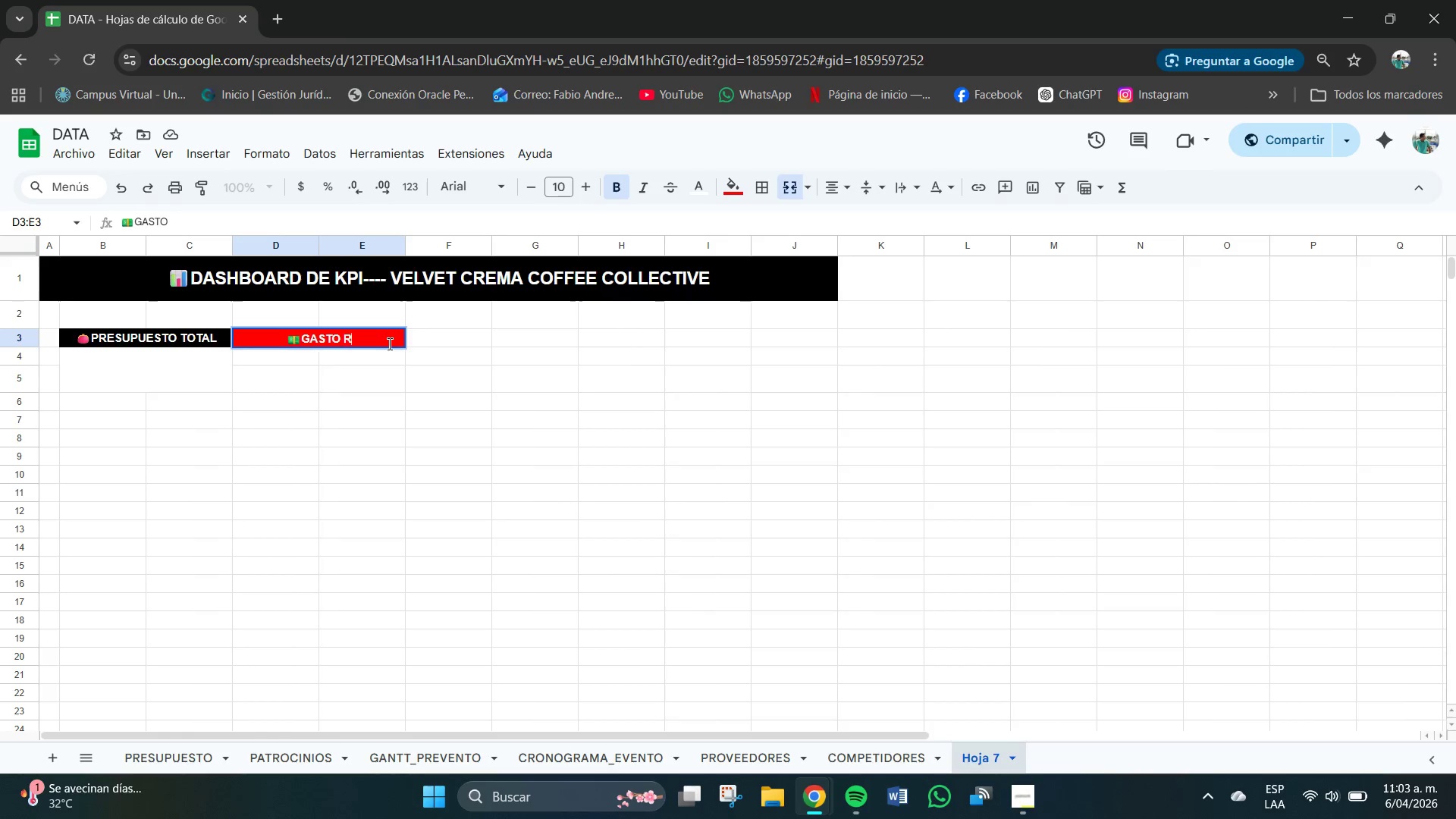 
type(REAL)
 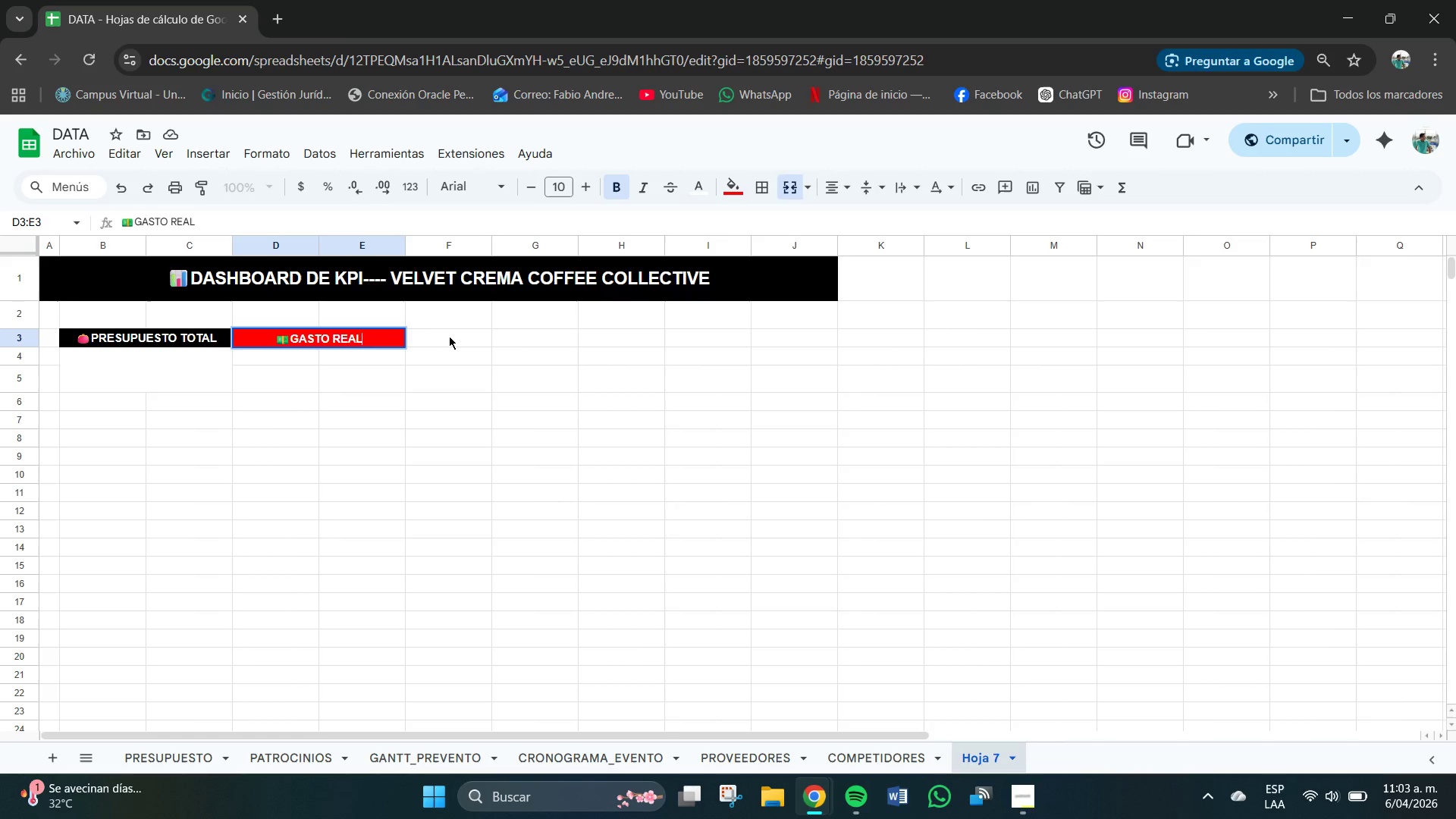 
left_click([450, 336])
 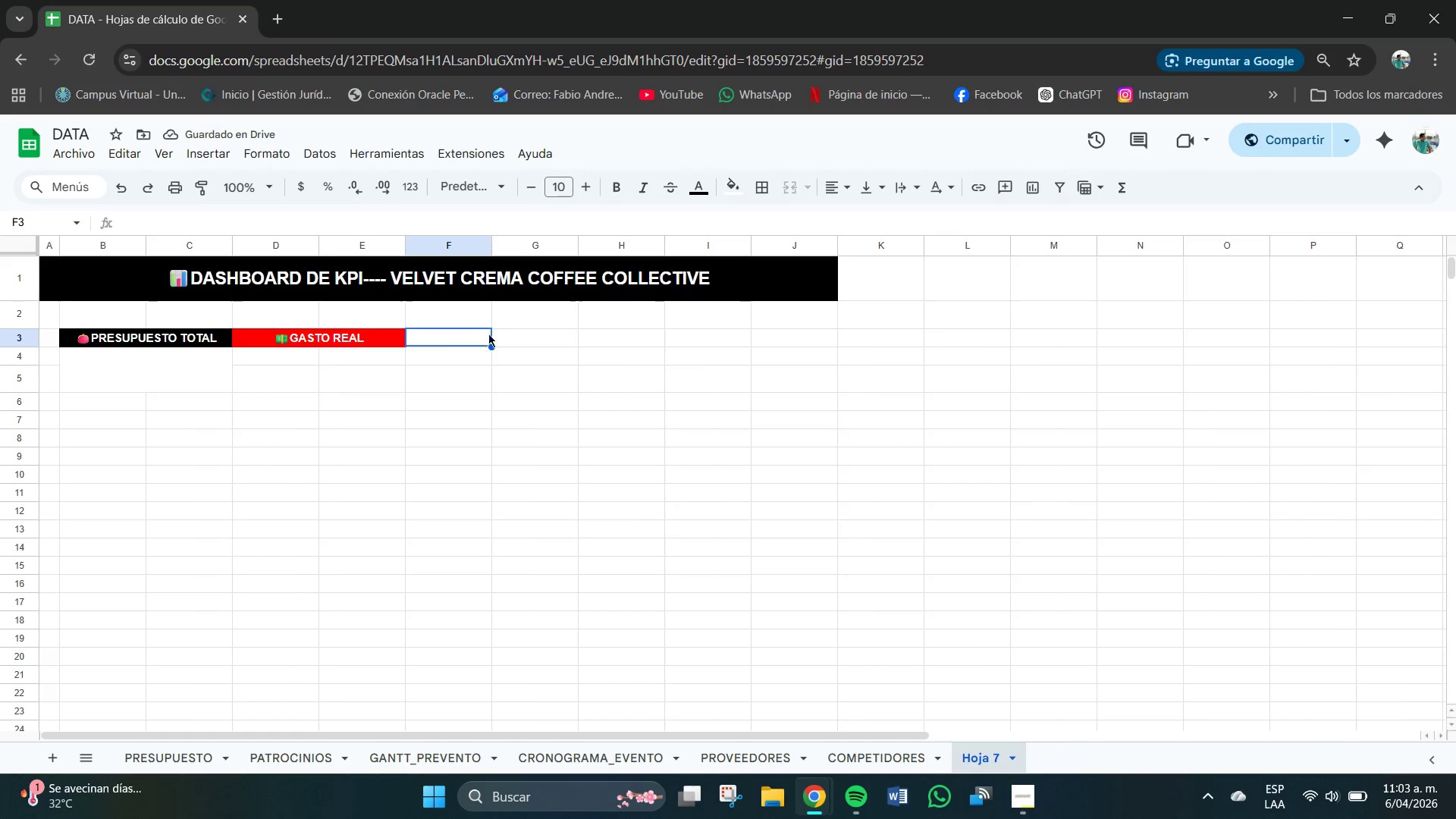 
wait(5.42)
 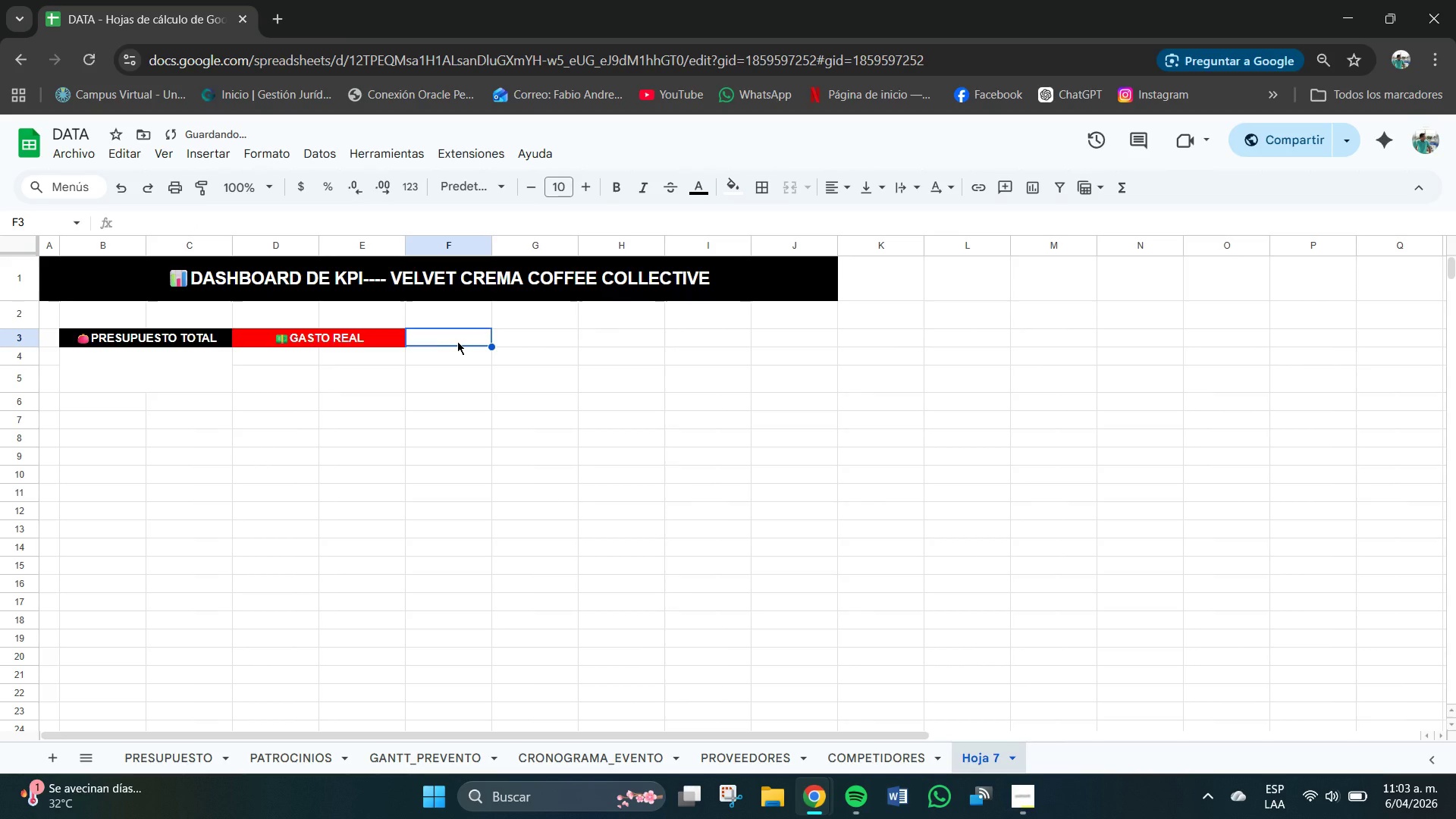 
left_click_drag(start_coordinate=[494, 249], to_coordinate=[522, 251])
 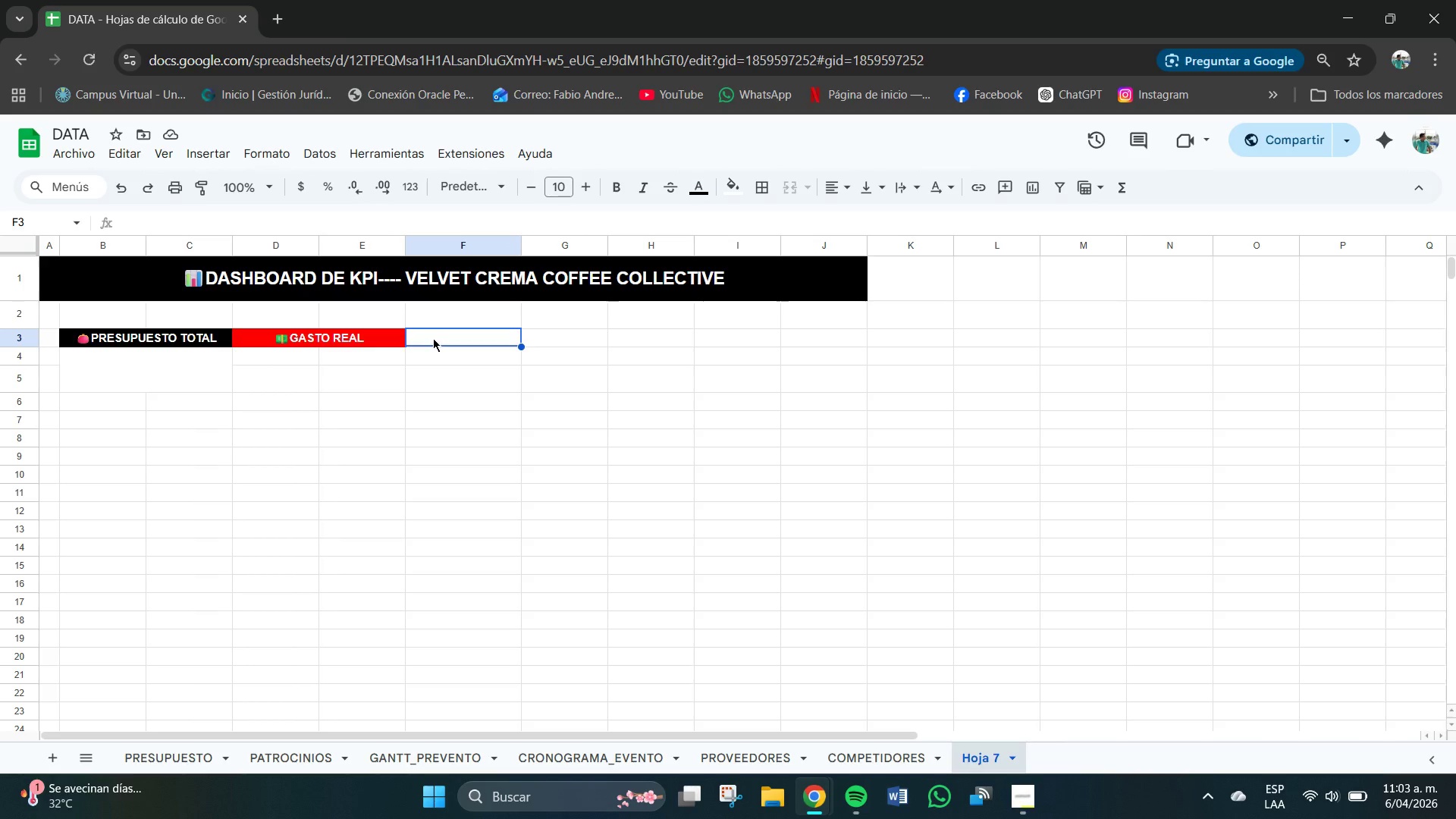 
wait(11.14)
 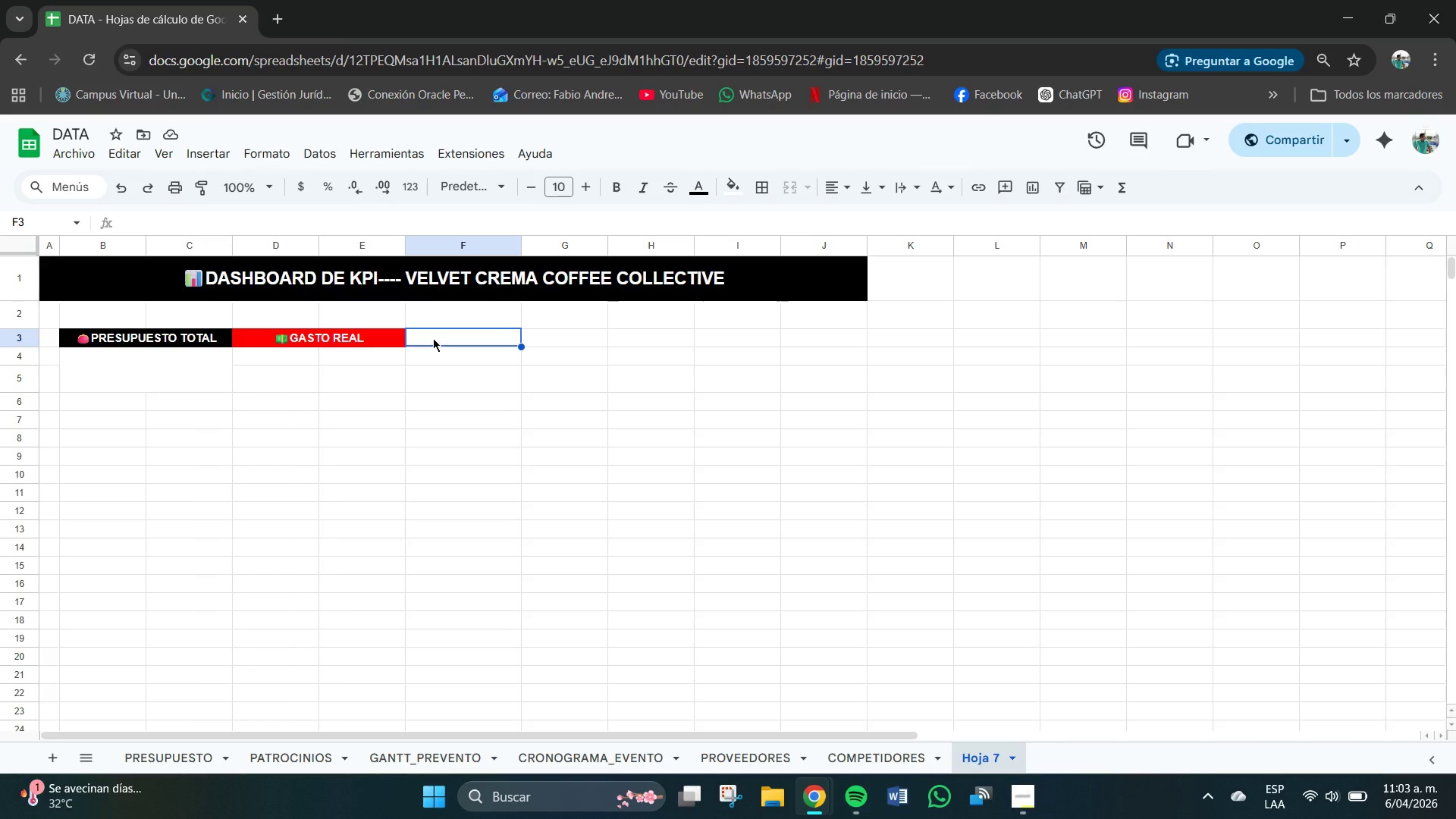 
double_click([464, 340])
 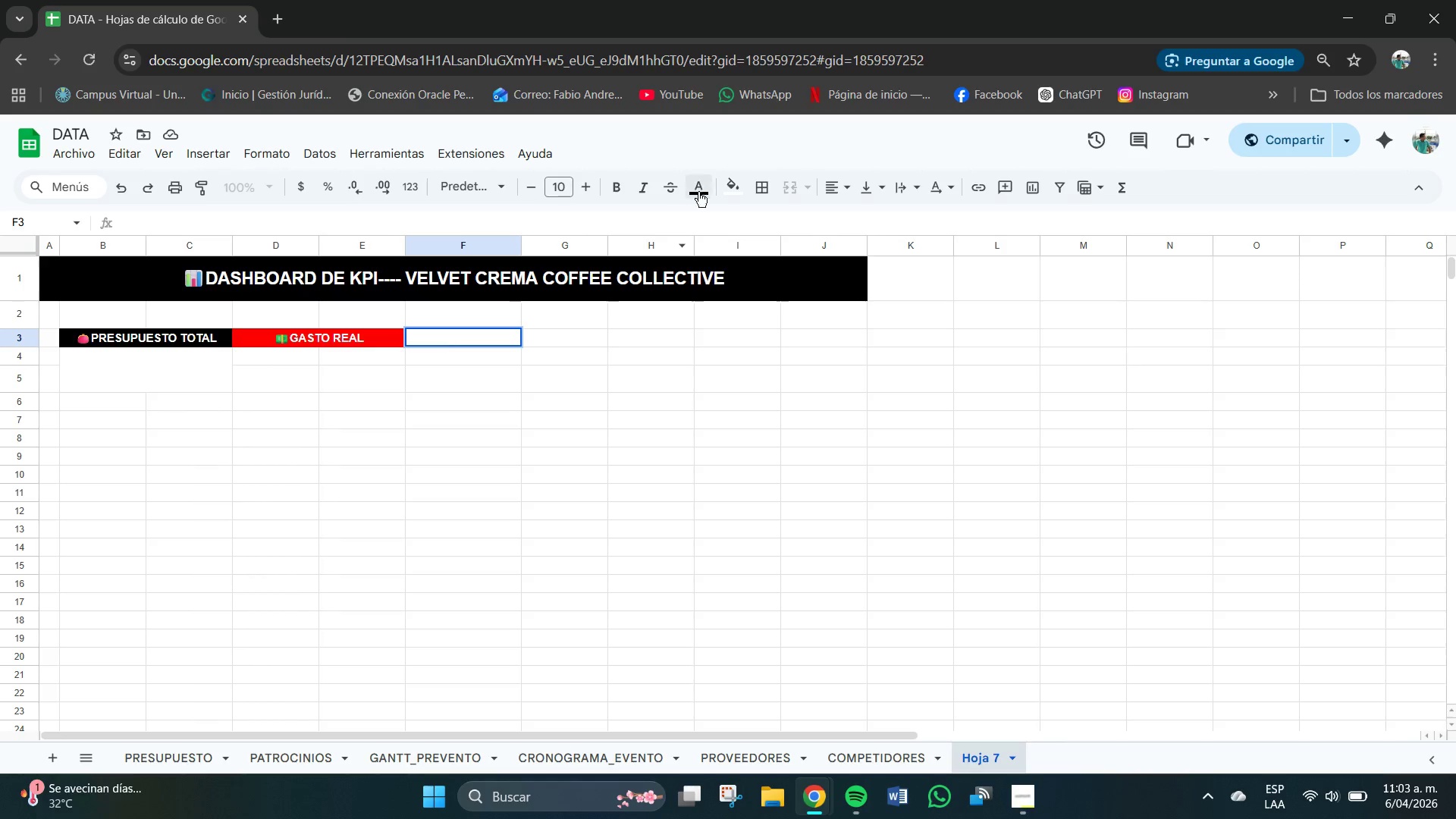 
left_click([730, 184])
 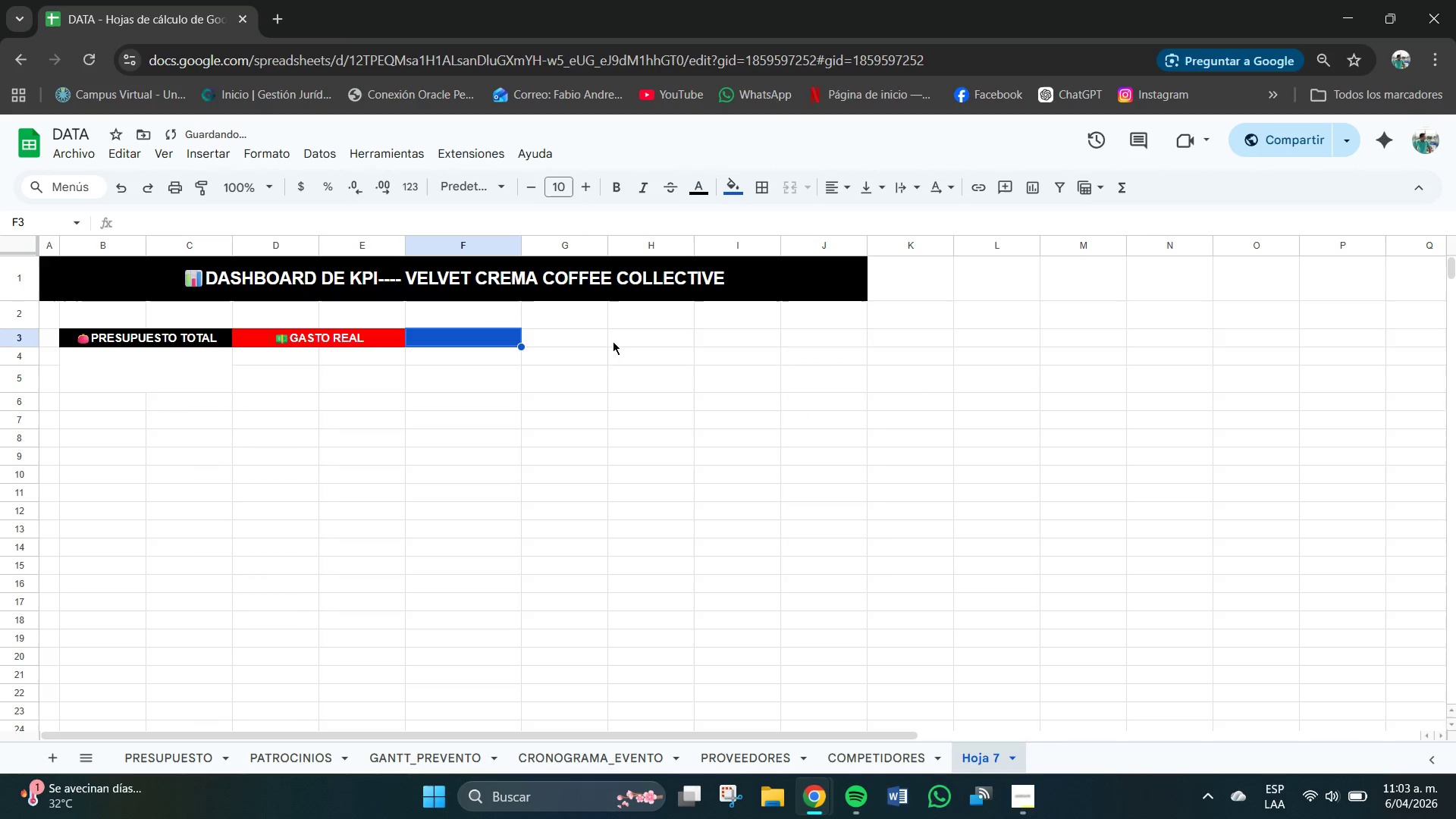 
wait(7.53)
 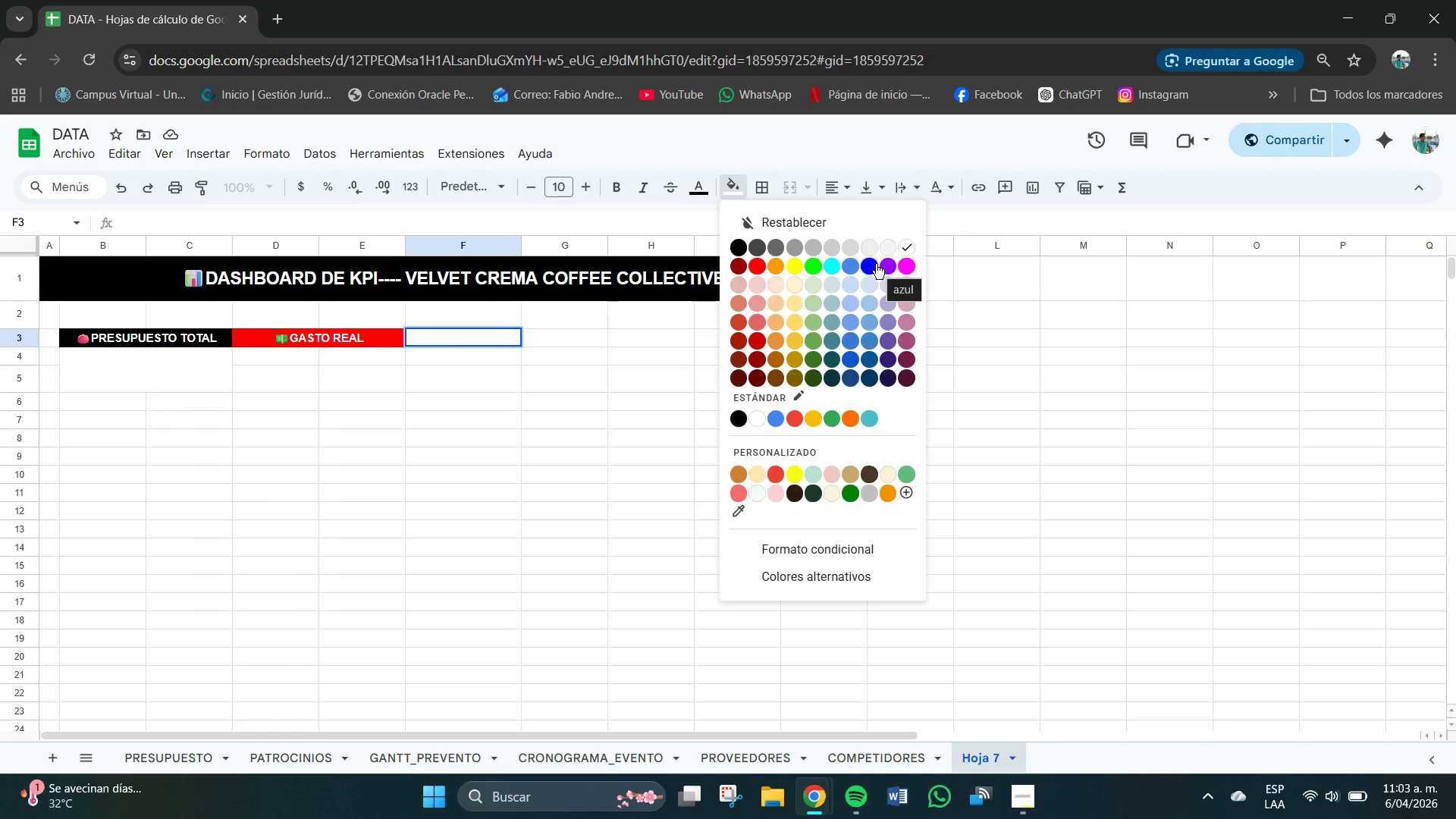 
left_click([613, 193])
 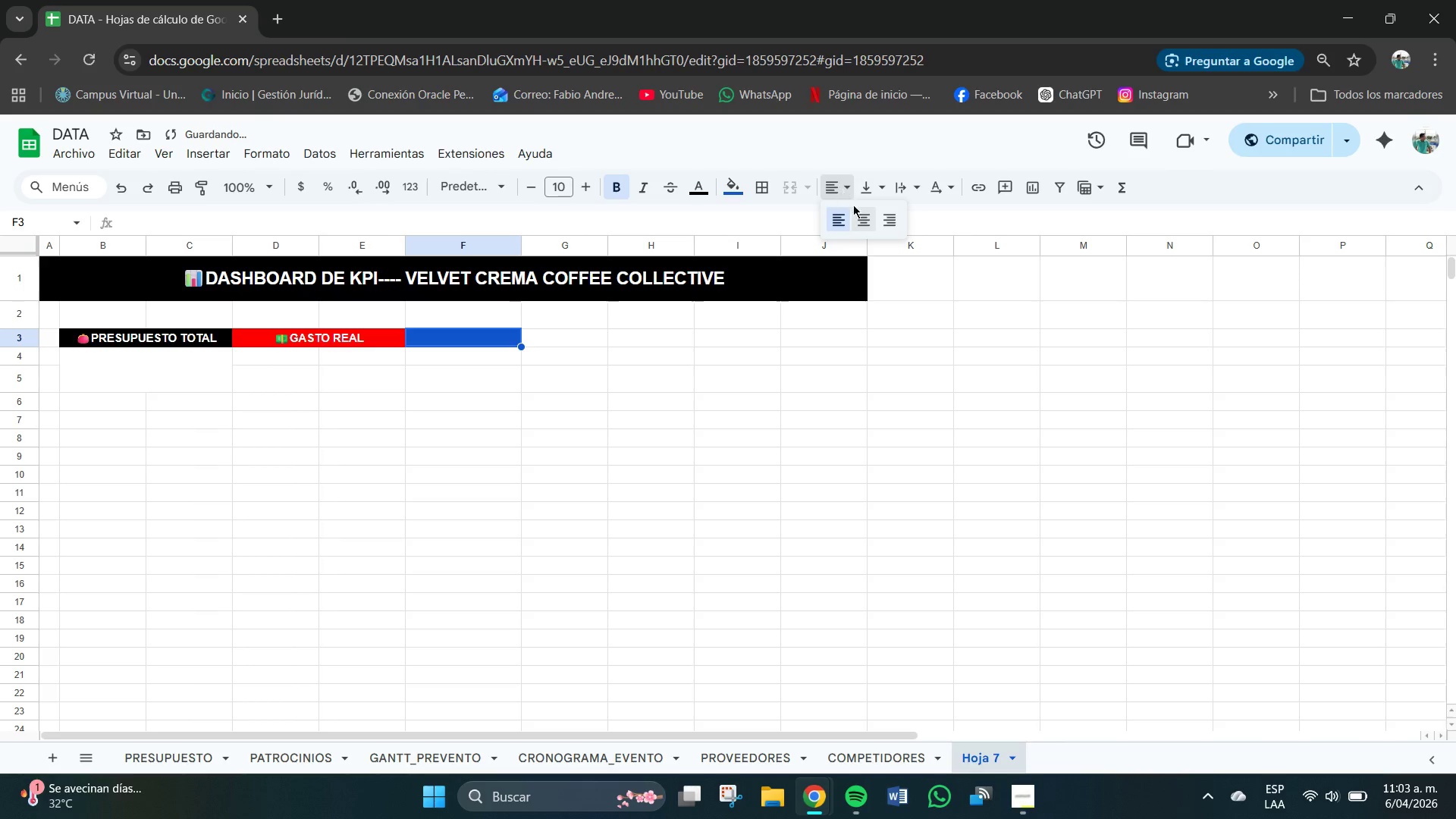 
double_click([864, 224])
 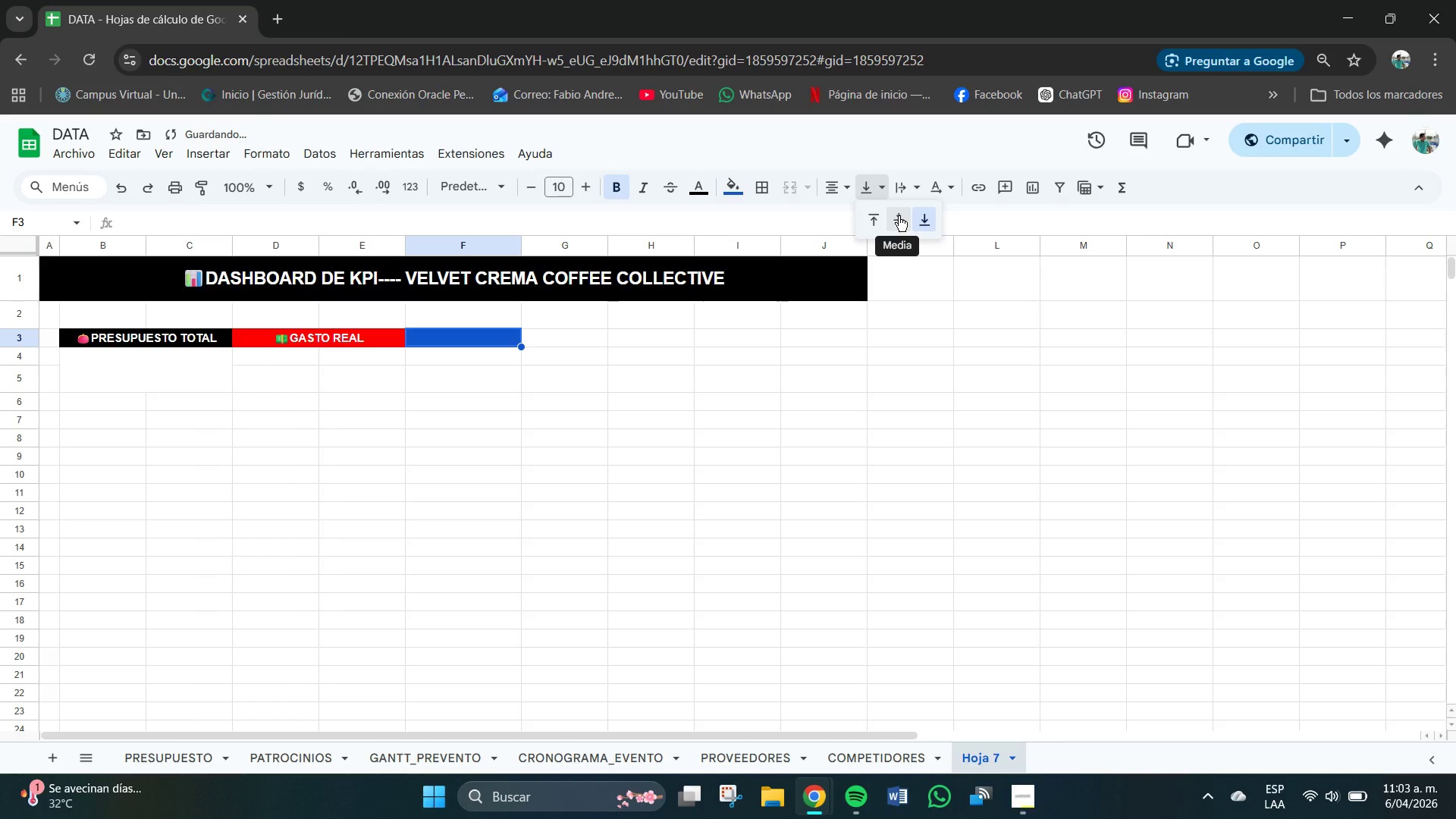 
left_click([899, 216])
 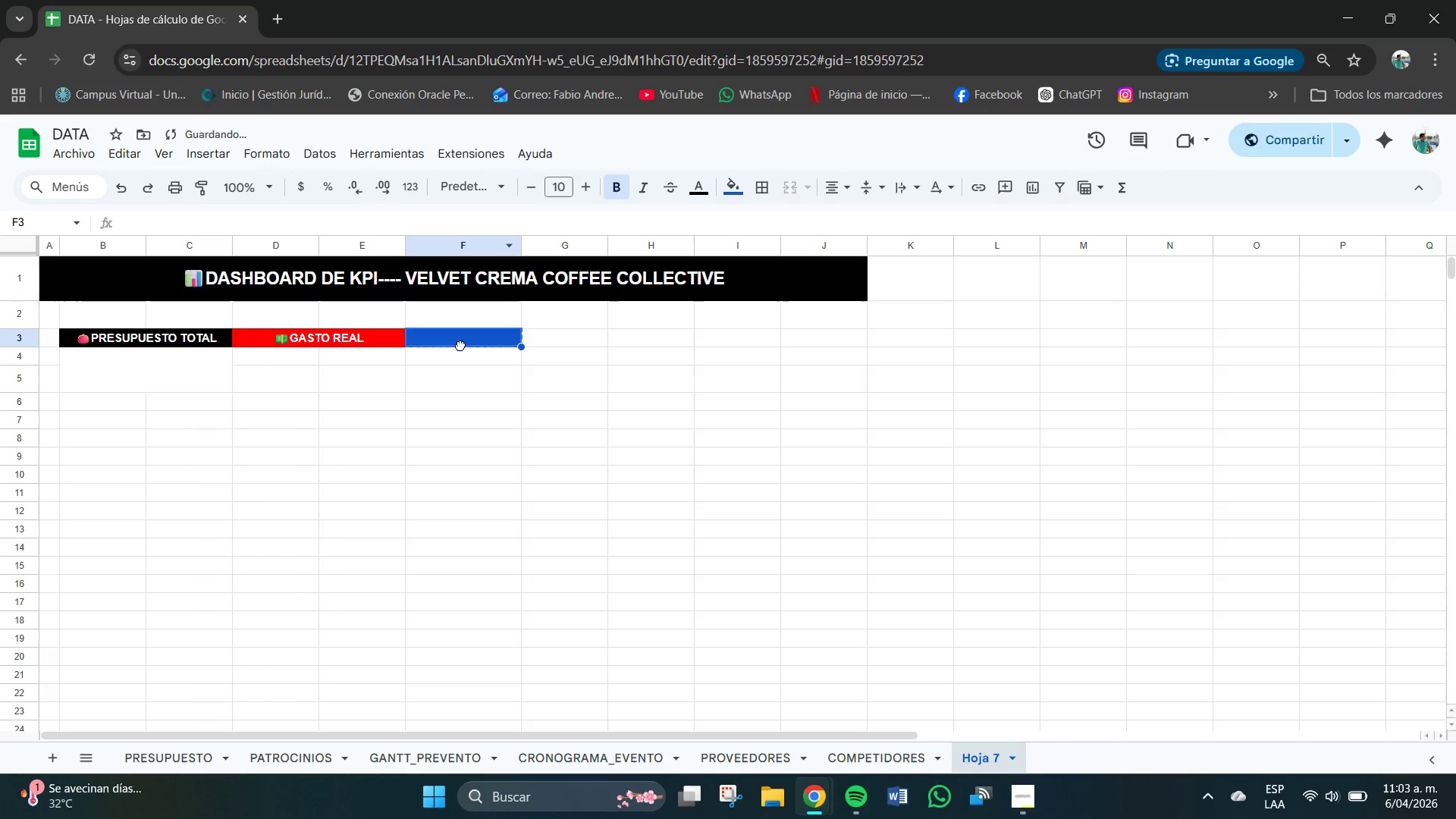 
double_click([460, 344])
 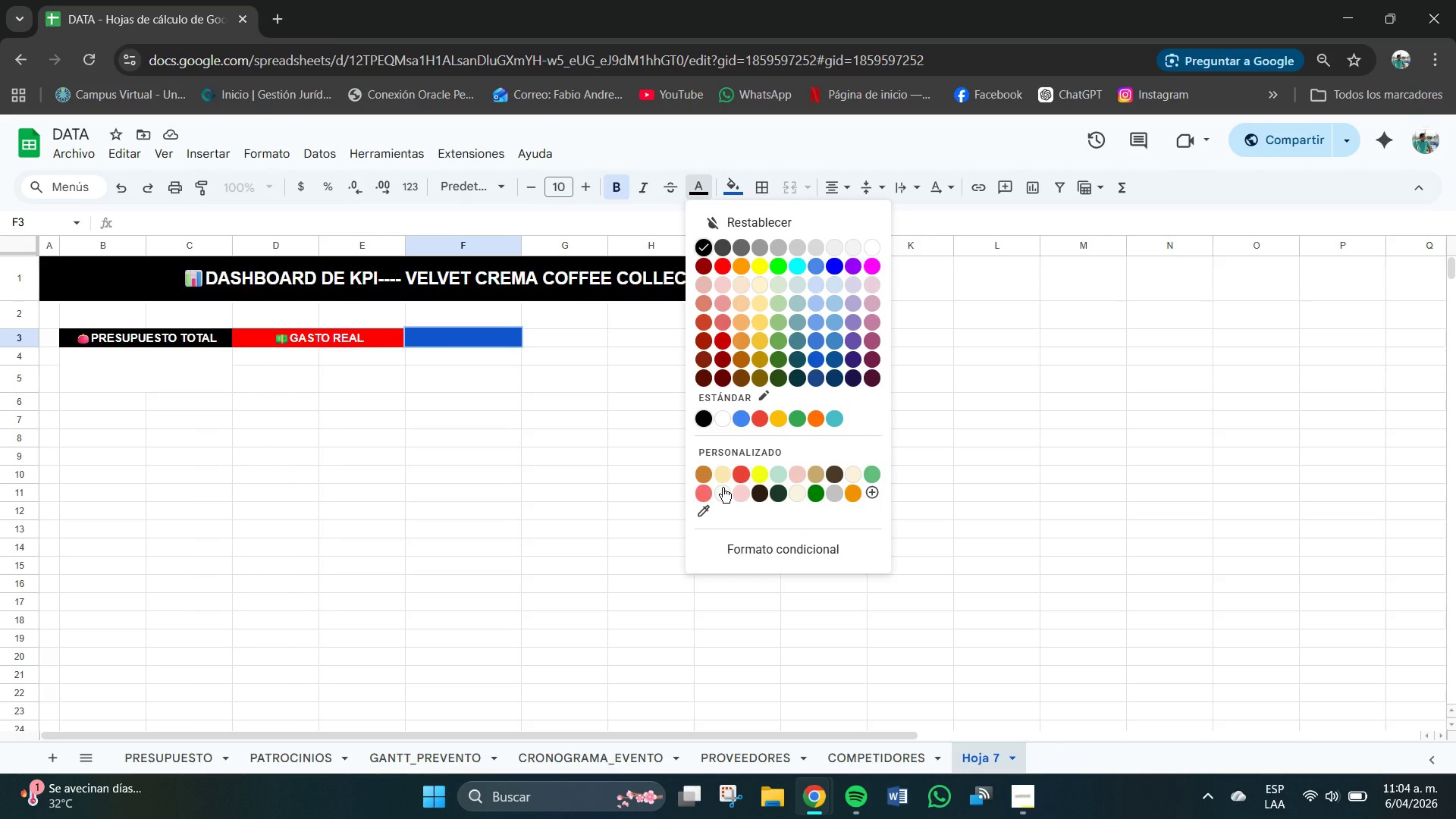 
wait(6.31)
 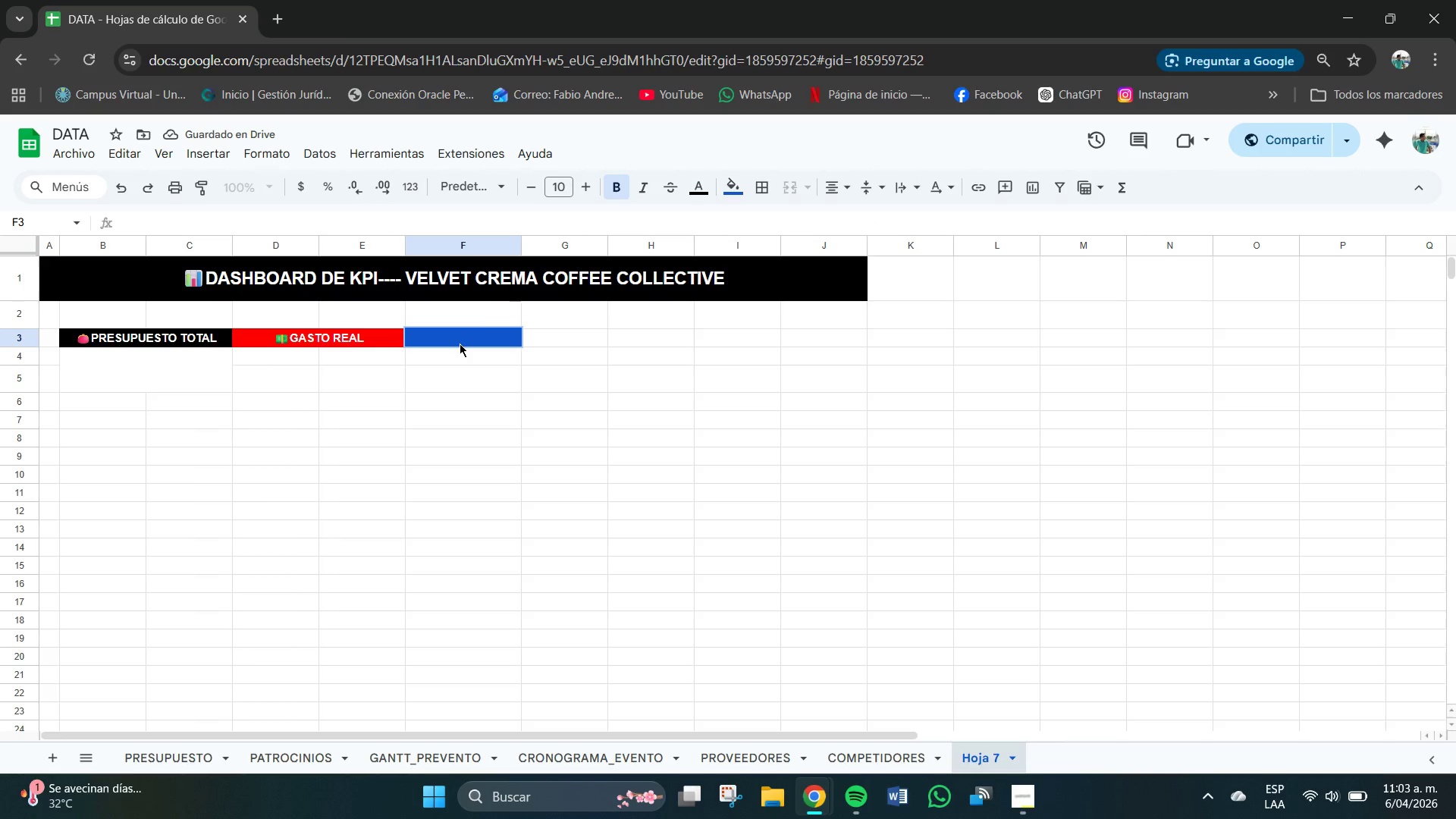 
left_click([723, 419])
 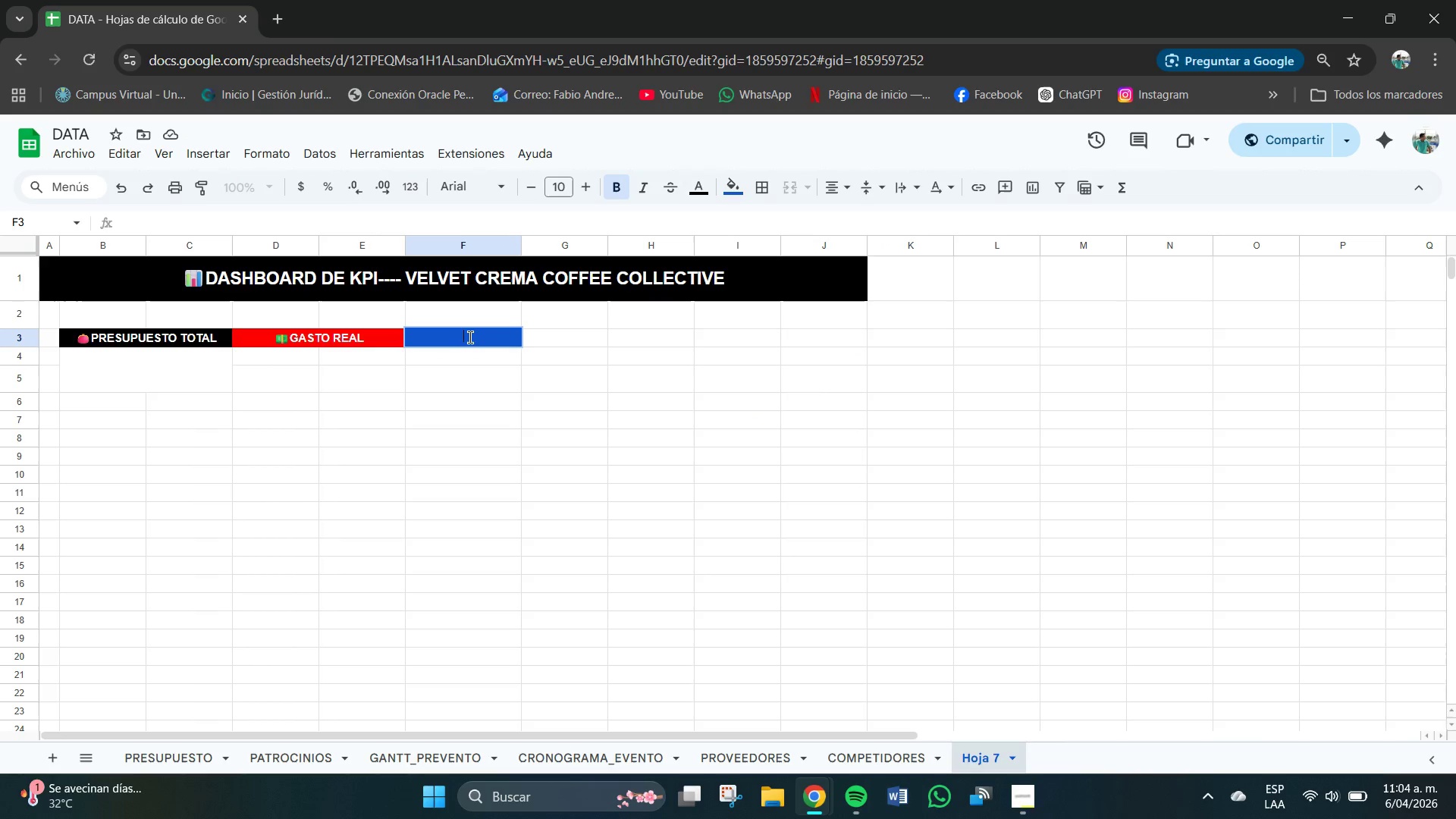 
double_click([470, 337])
 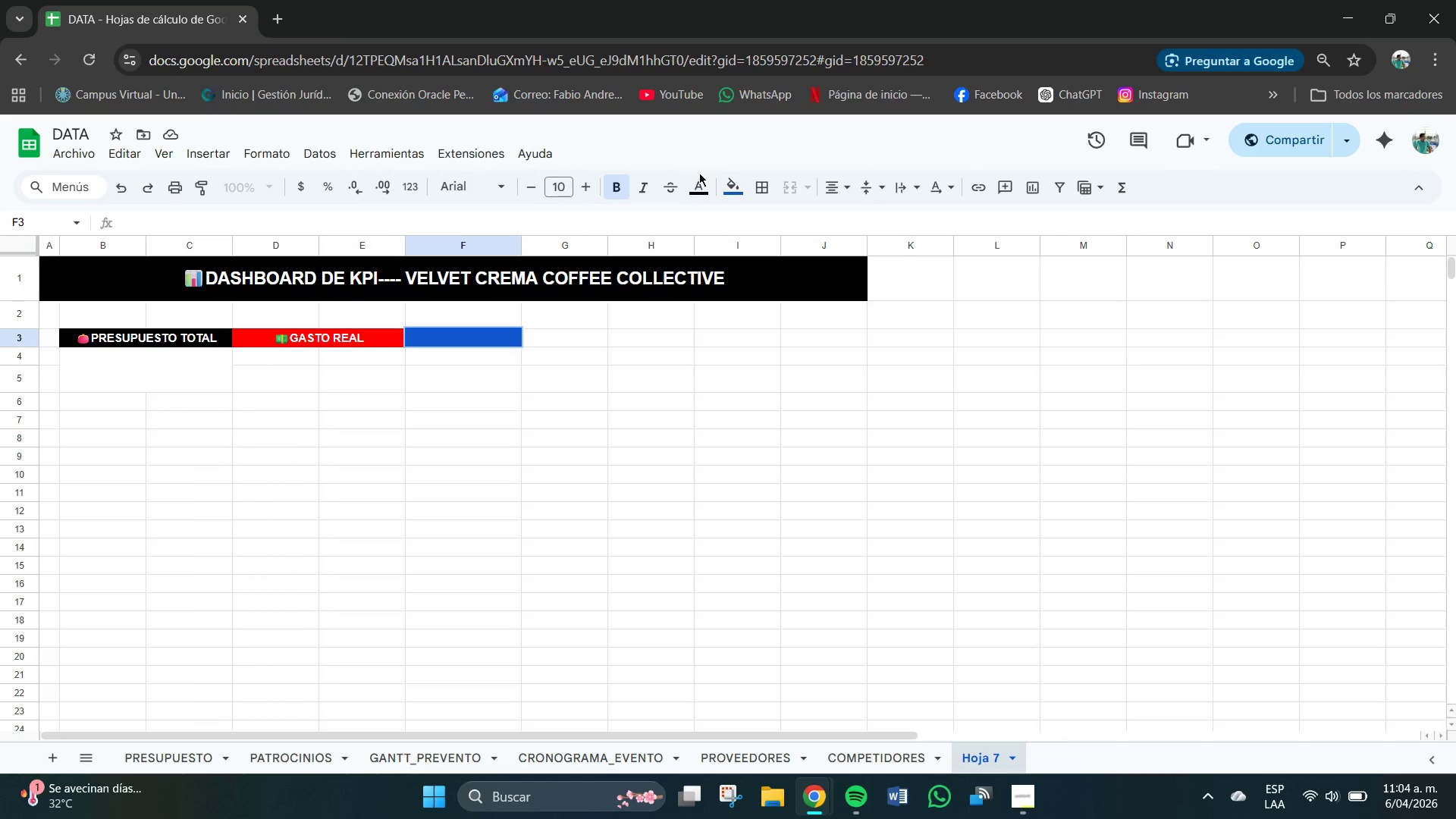 
left_click([702, 184])
 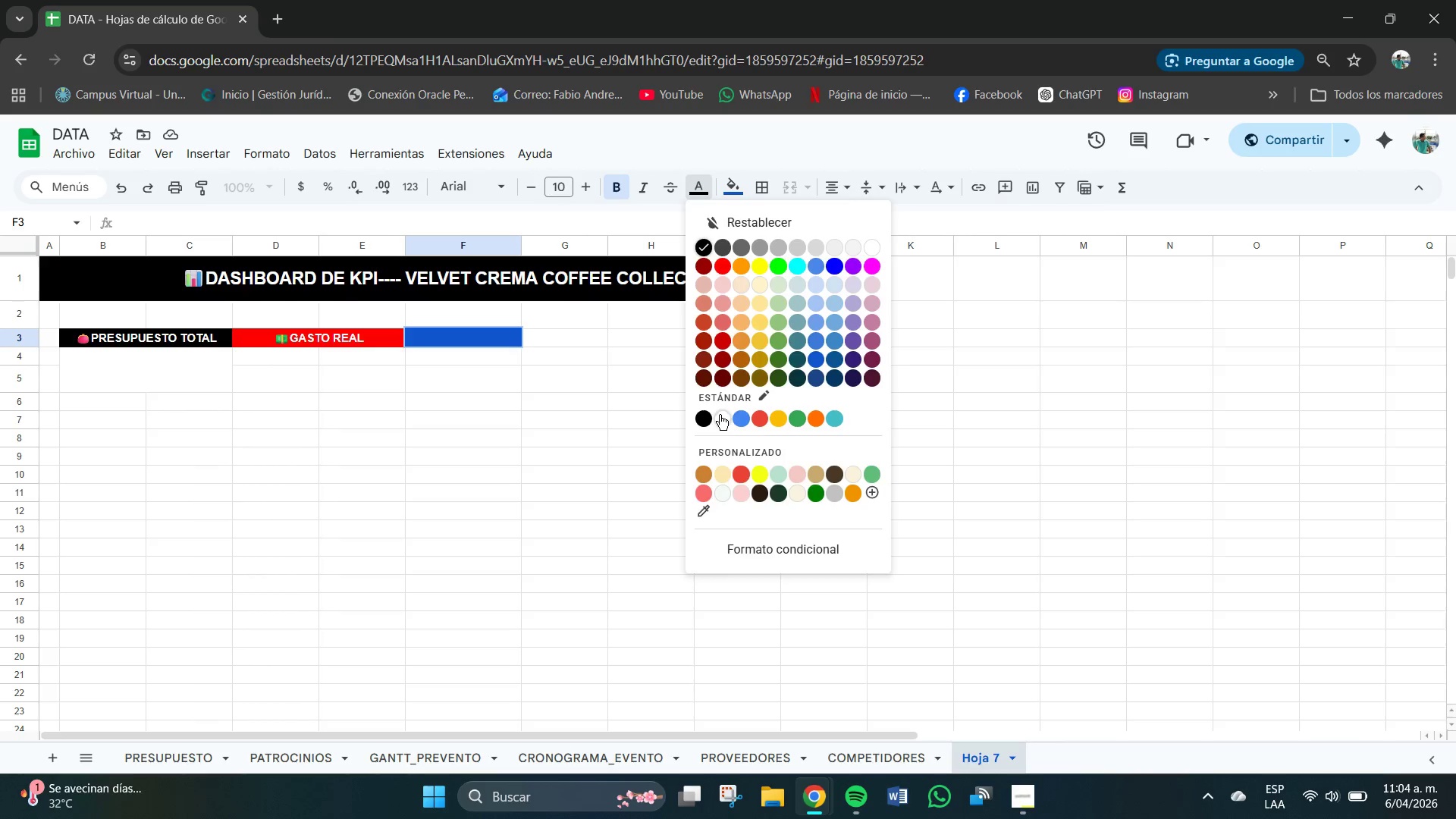 
left_click([720, 416])
 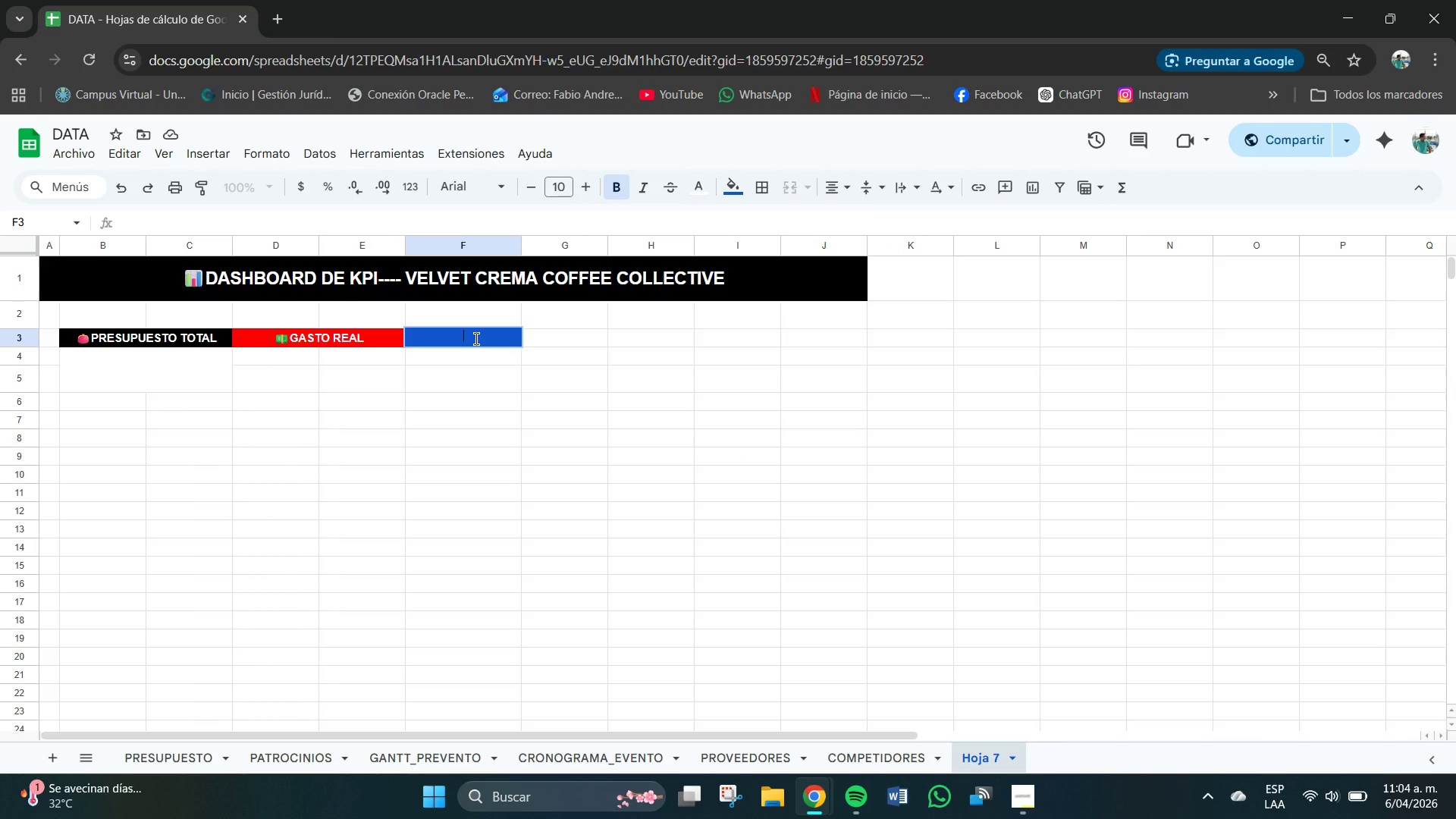 
hold_key(key=ShiftRight, duration=0.97)
 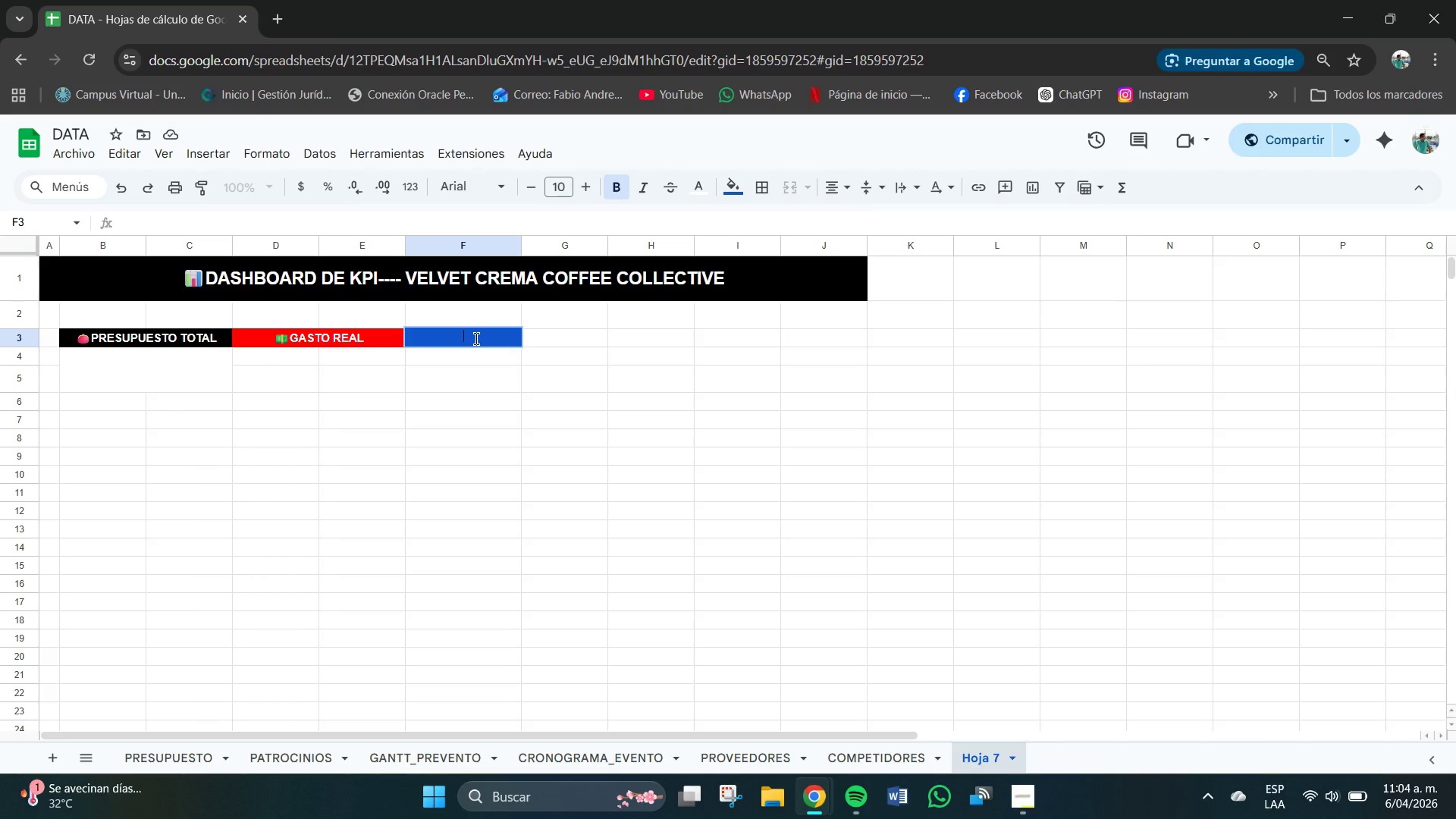 
right_click([476, 339])
 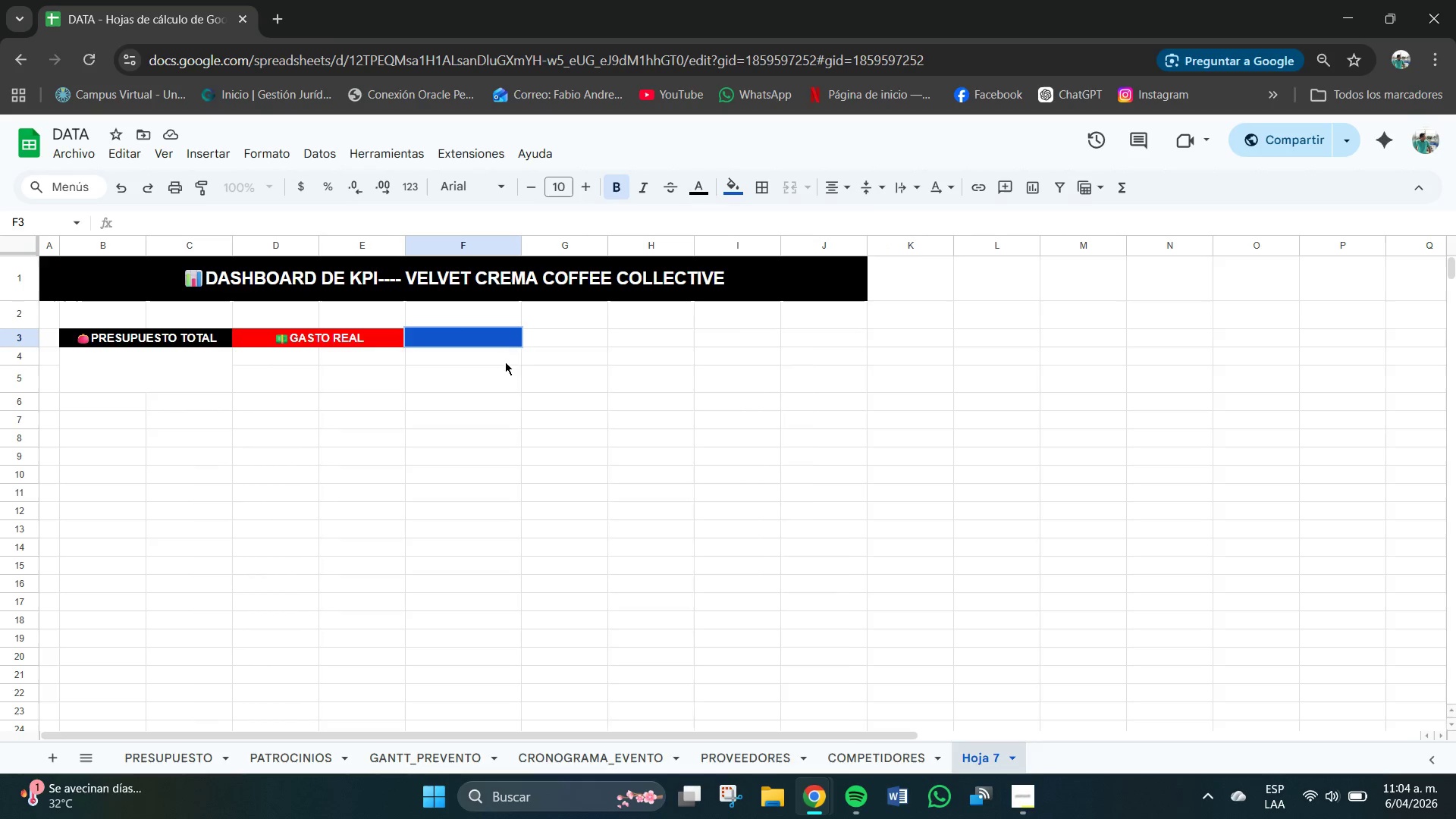 
key(Meta+Period)
 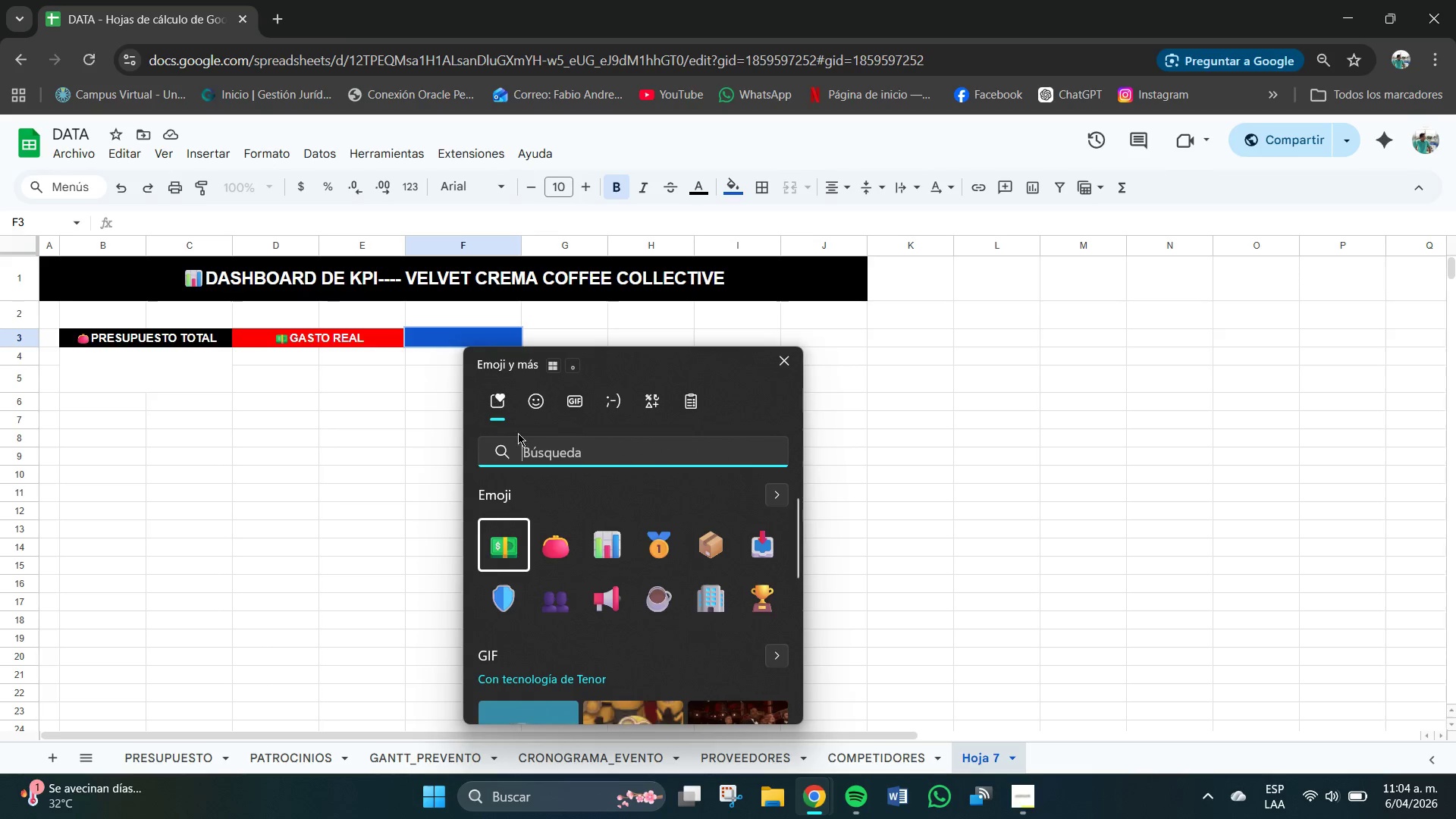 
key(Meta+MetaLeft)
 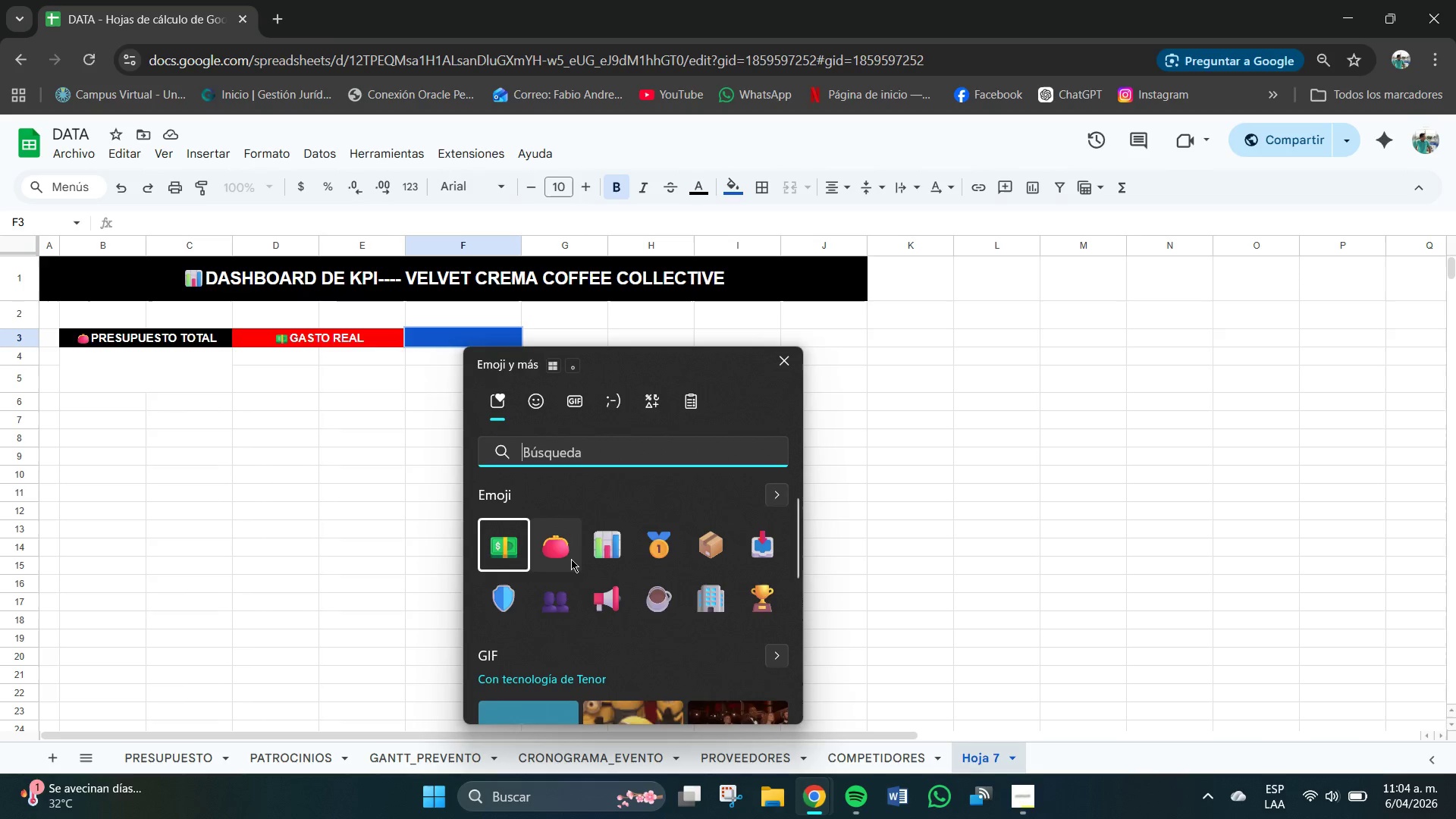 
scroll: coordinate [571, 559], scroll_direction: down, amount: 1.0
 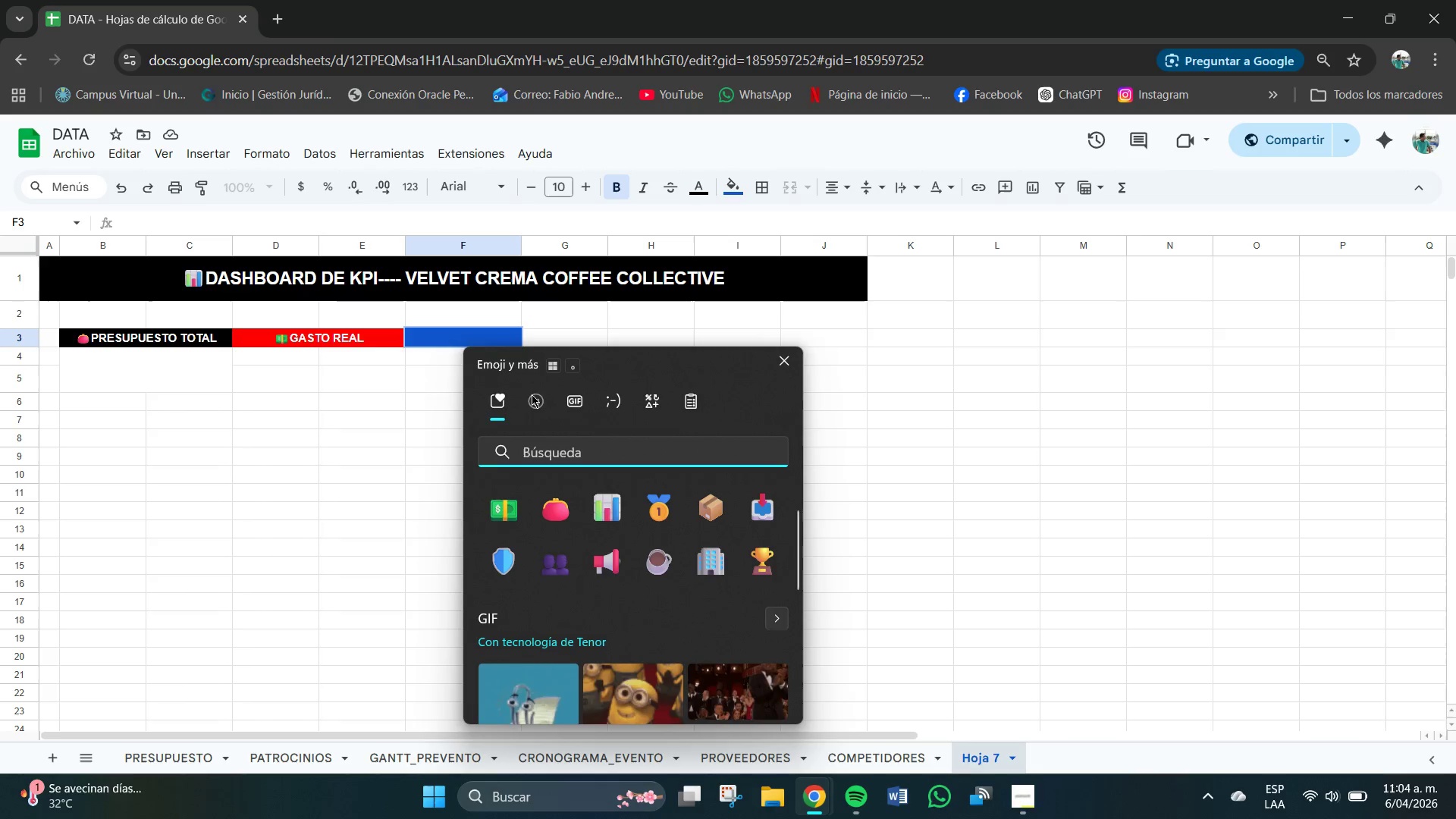 
left_click([532, 394])
 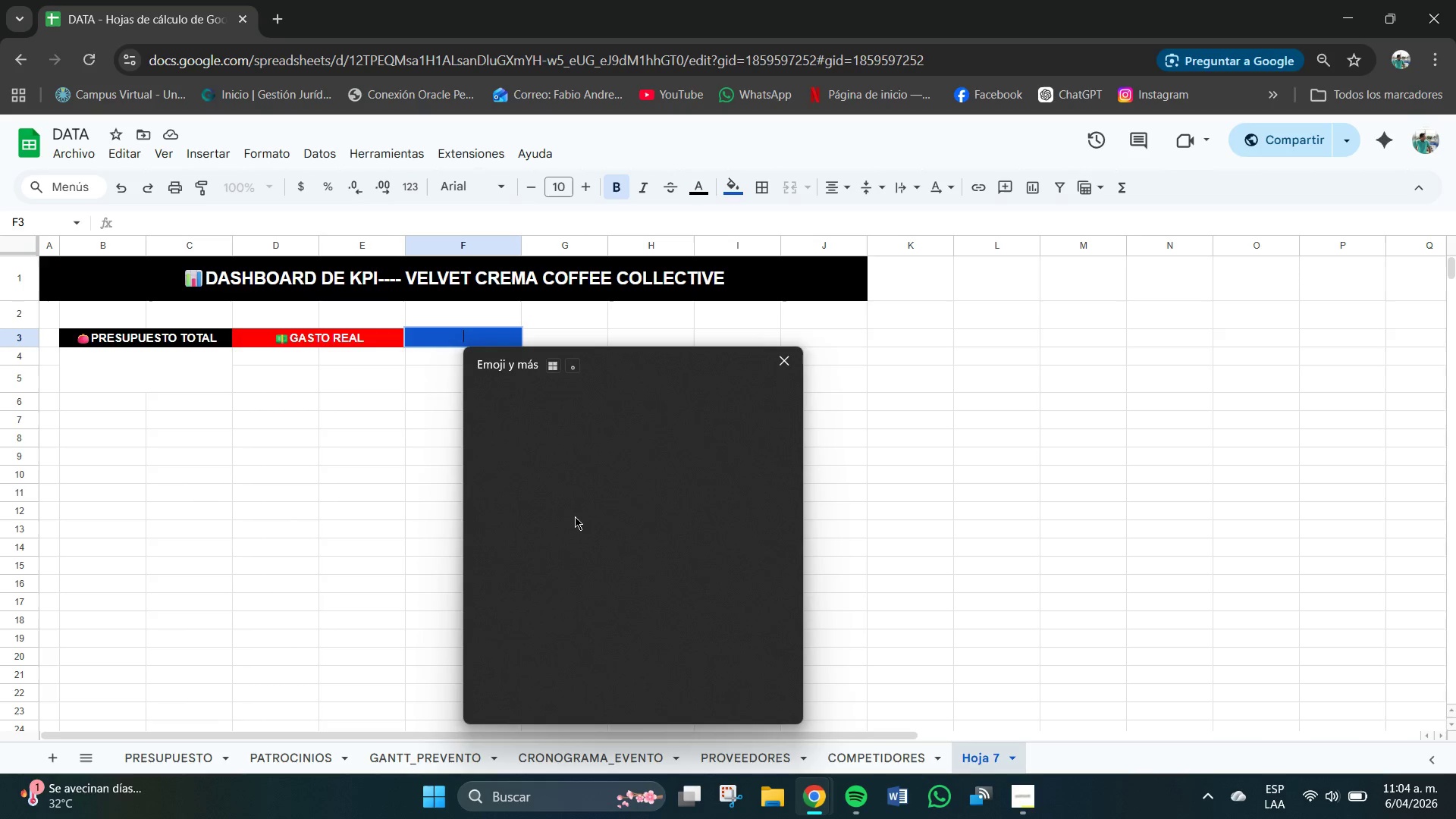 
scroll: coordinate [639, 597], scroll_direction: down, amount: 167.0
 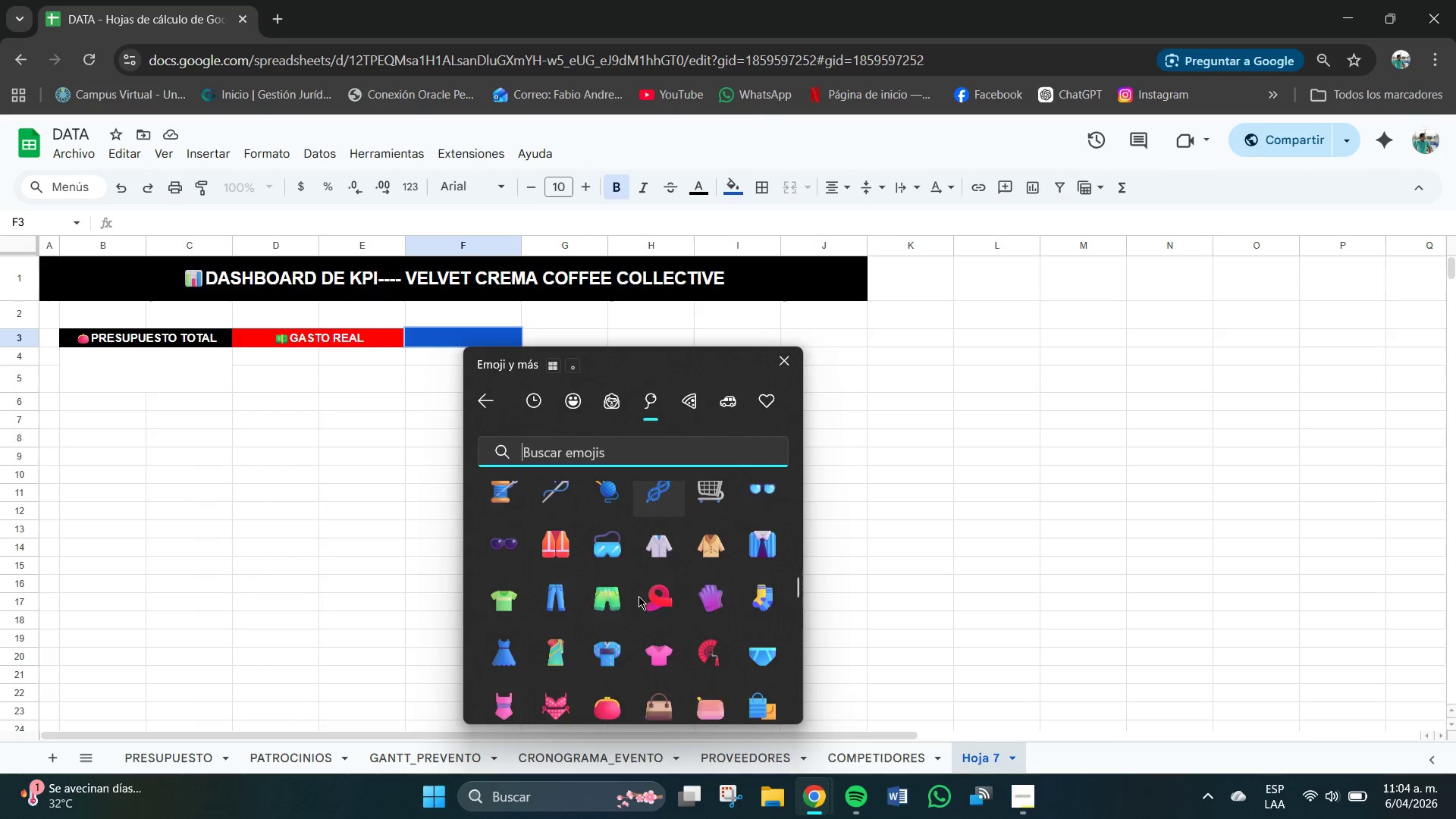 
scroll: coordinate [640, 600], scroll_direction: down, amount: 74.0
 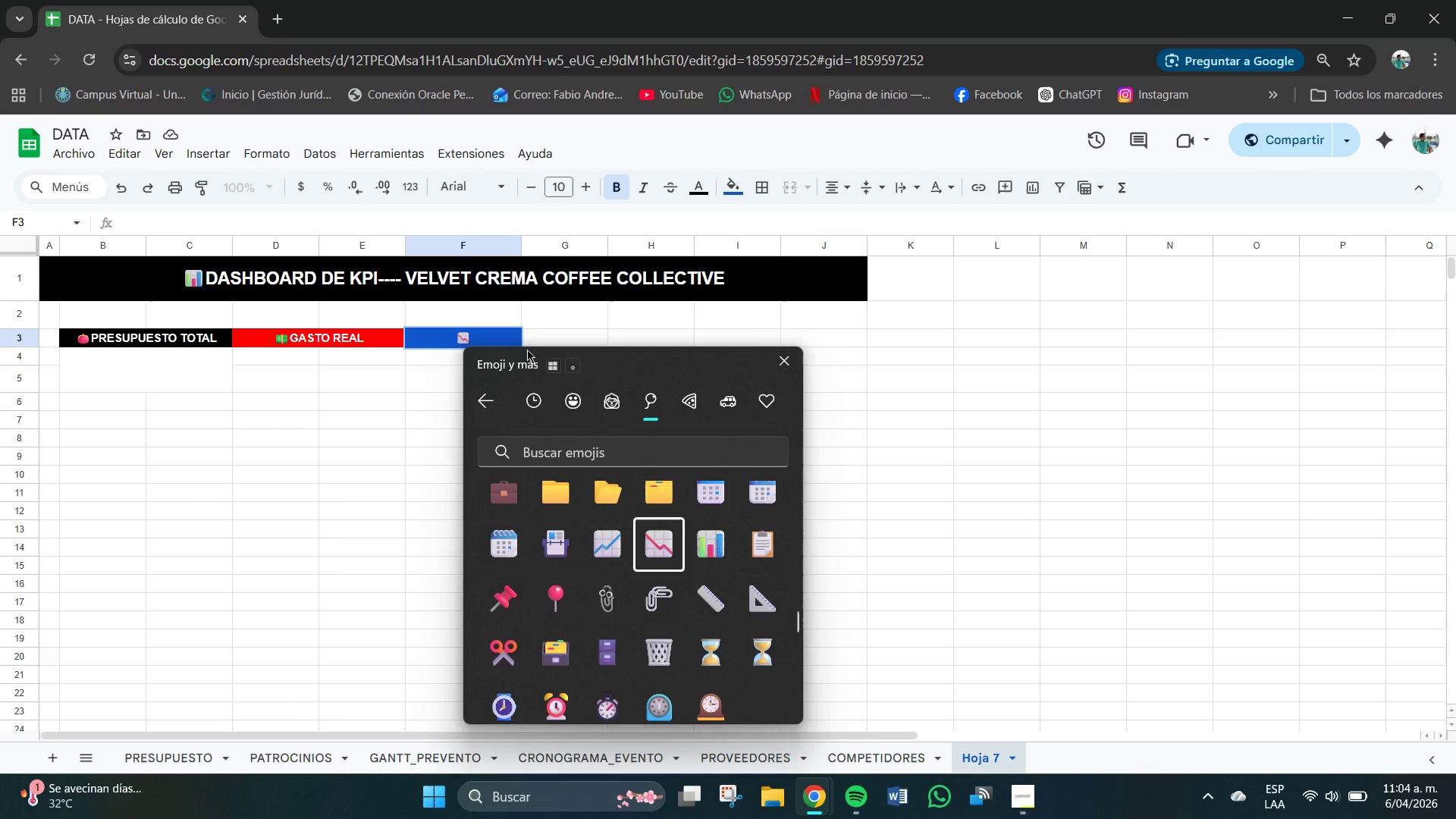 
left_click([484, 333])
 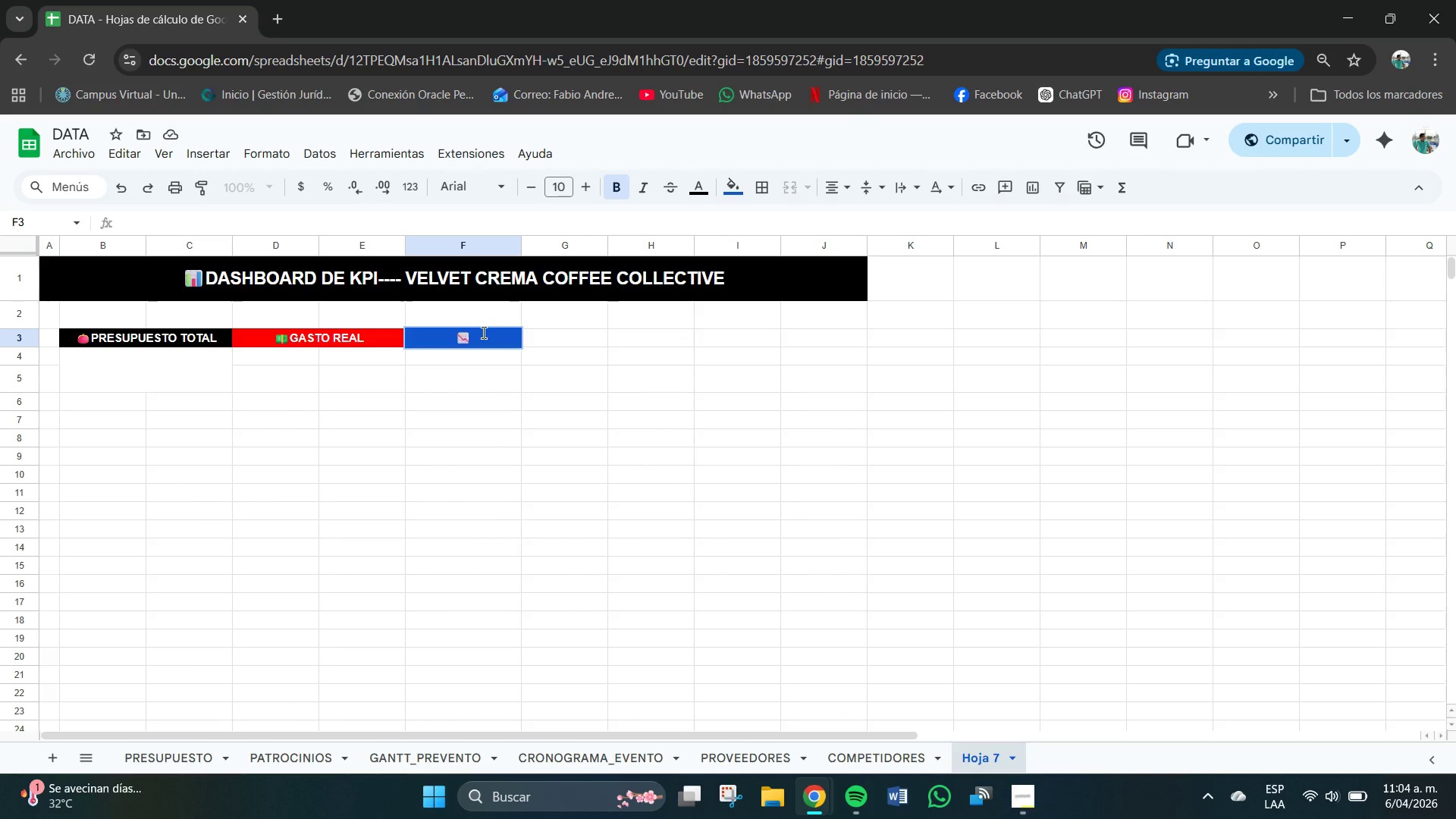 
type(^)
key(Backspace)
type(% UTI)
 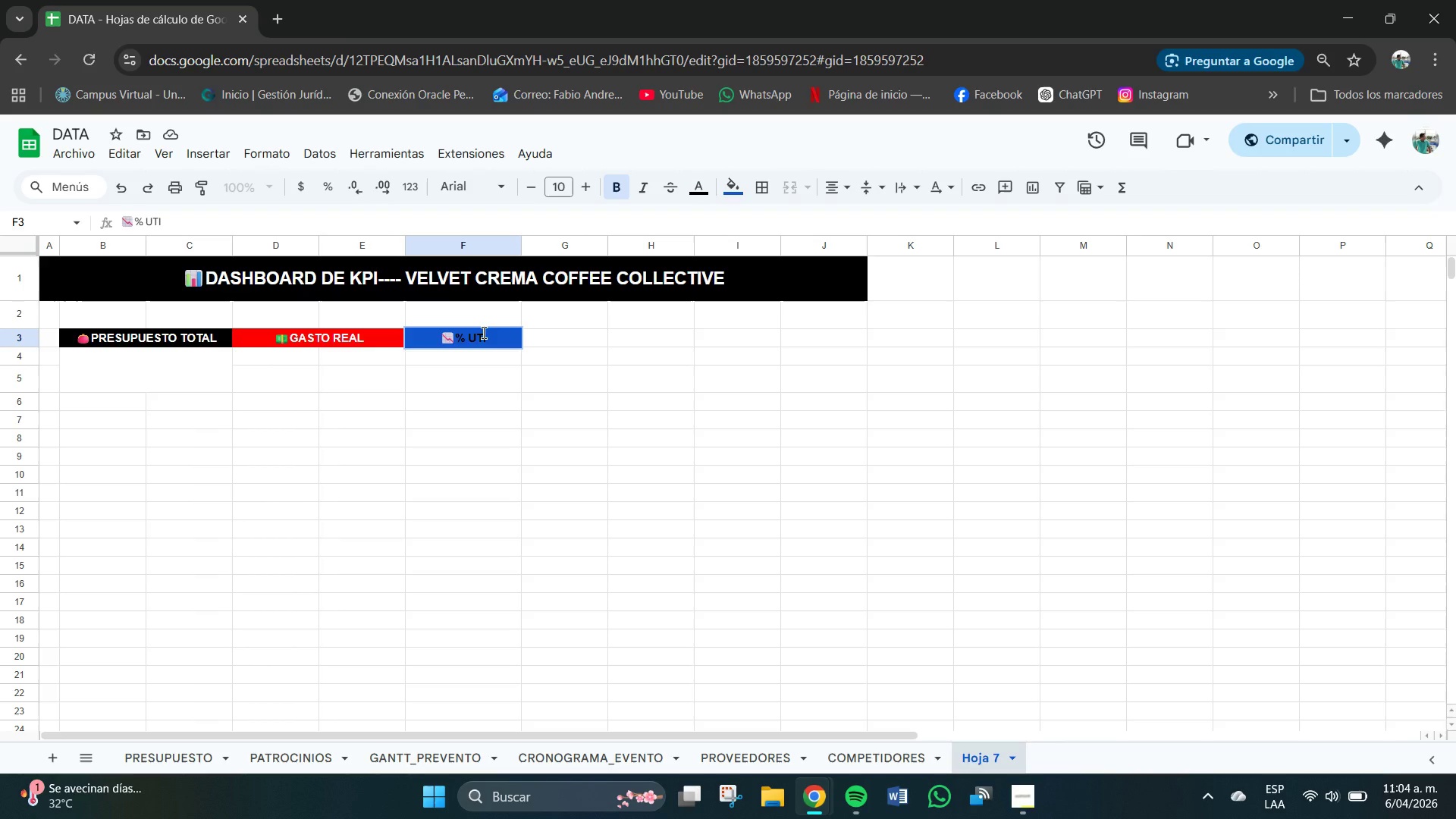 
wait(7.42)
 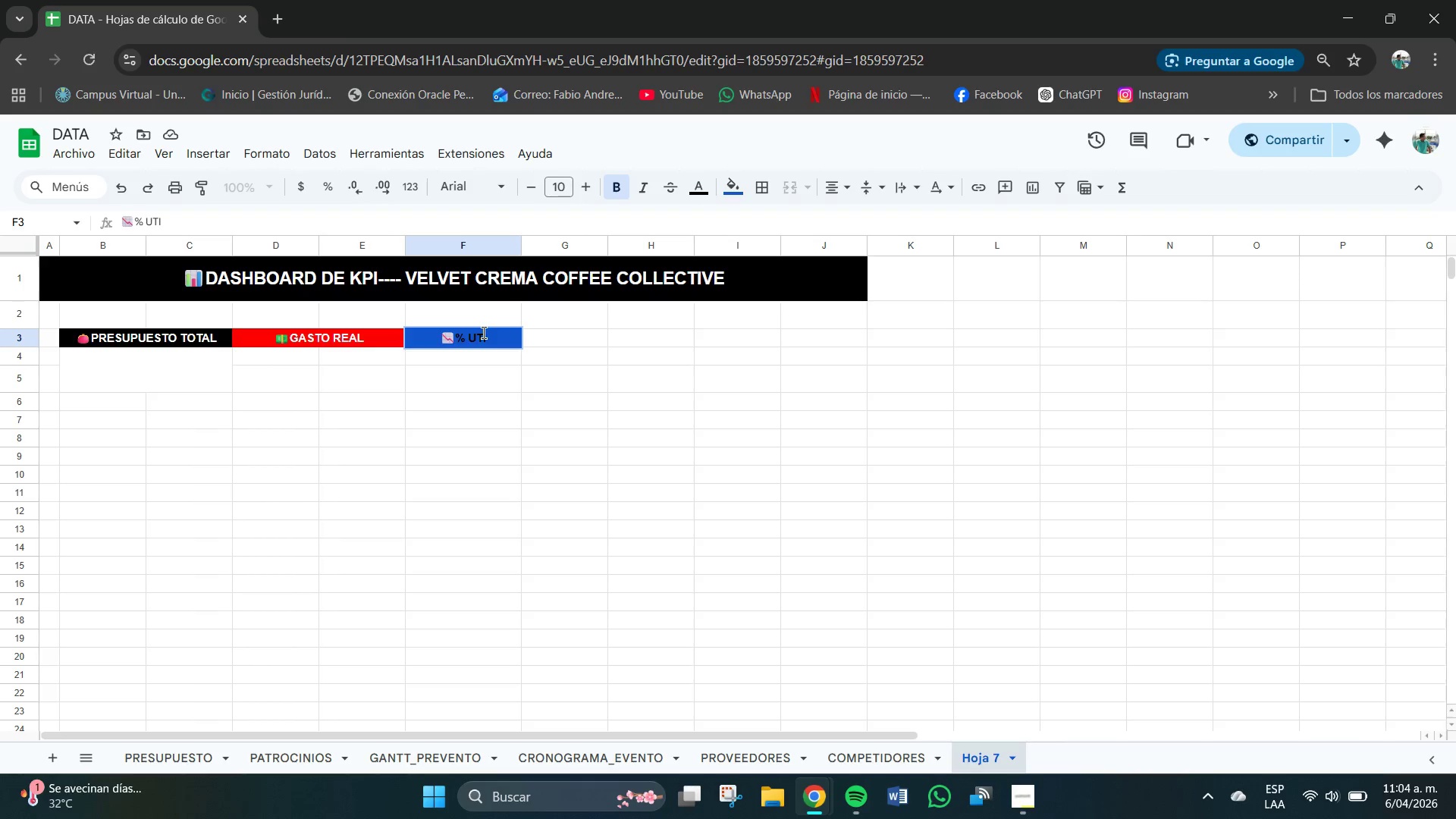 
type(LIZACION PRO)
key(Backspace)
key(Backspace)
type(PTO)
 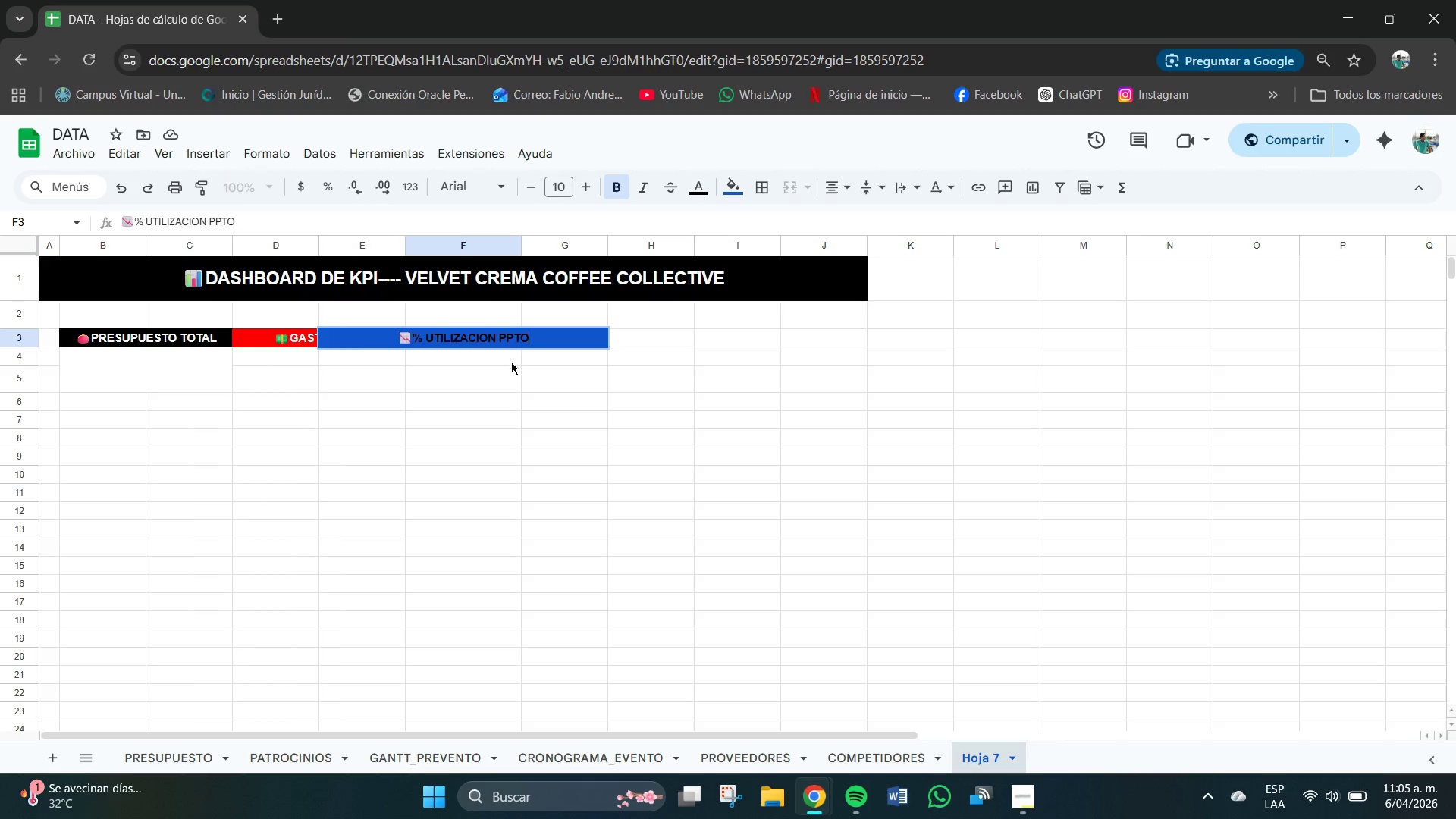 
left_click([511, 362])
 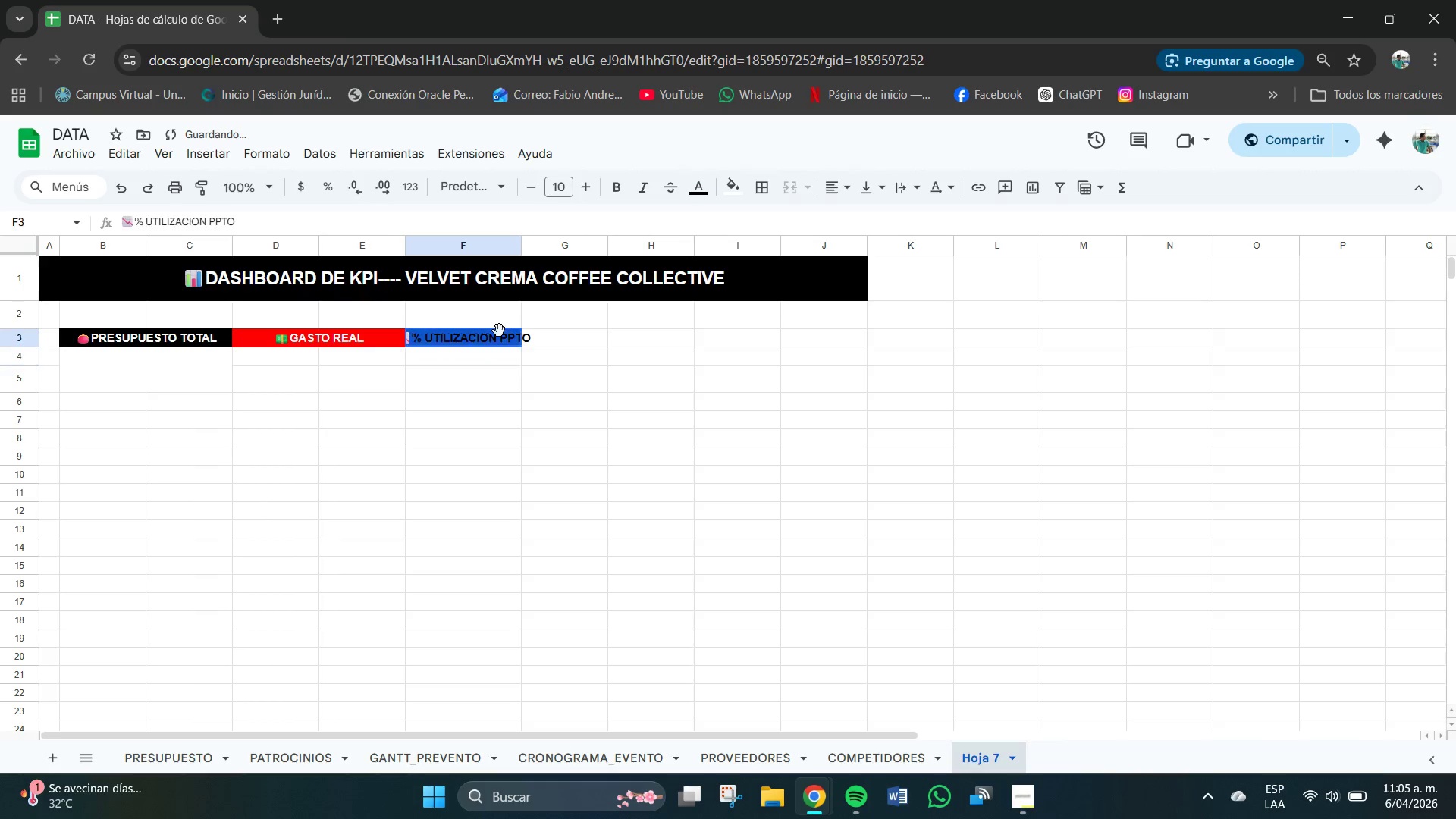 
left_click([499, 331])
 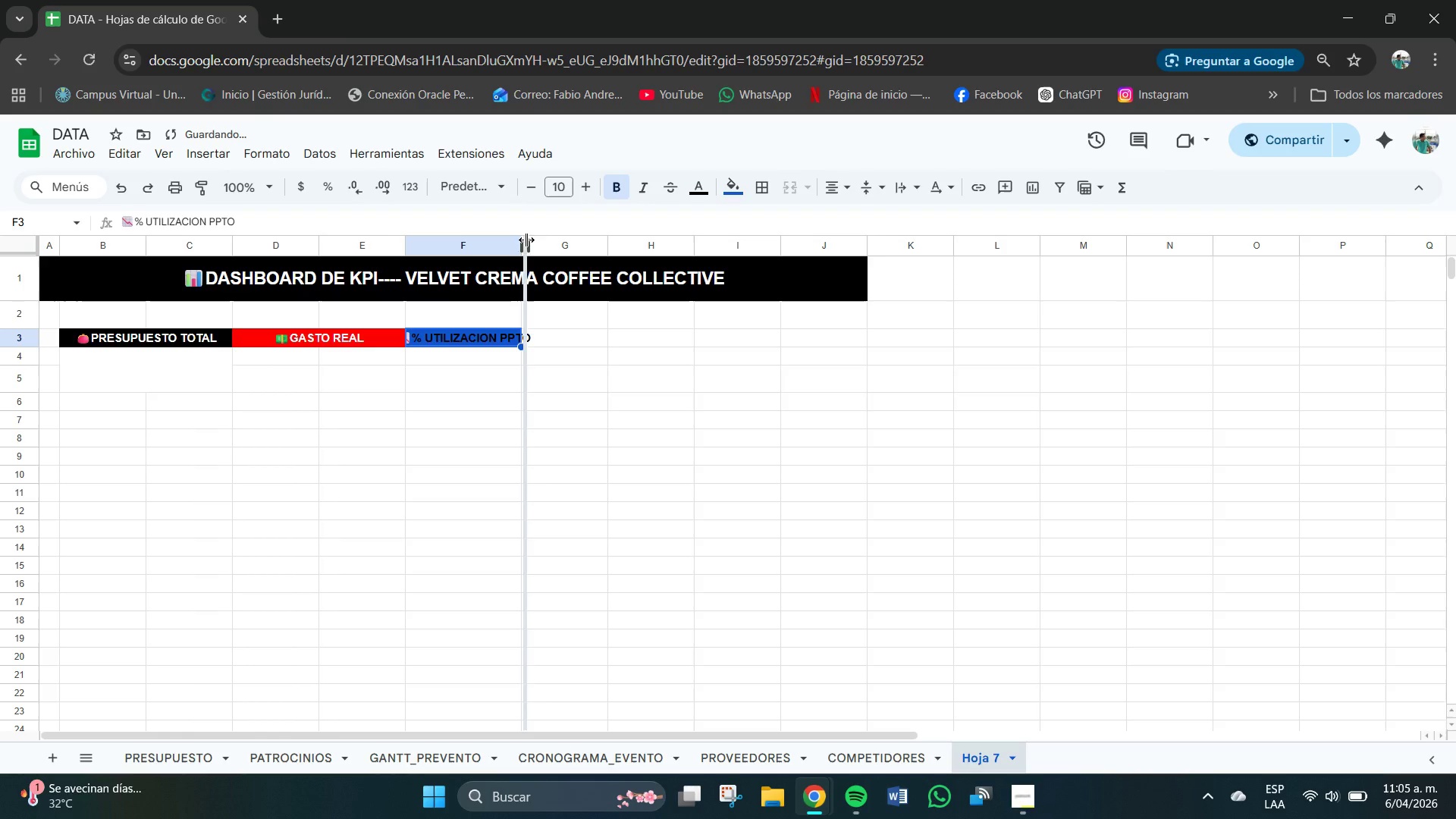 
left_click_drag(start_coordinate=[522, 239], to_coordinate=[538, 243])
 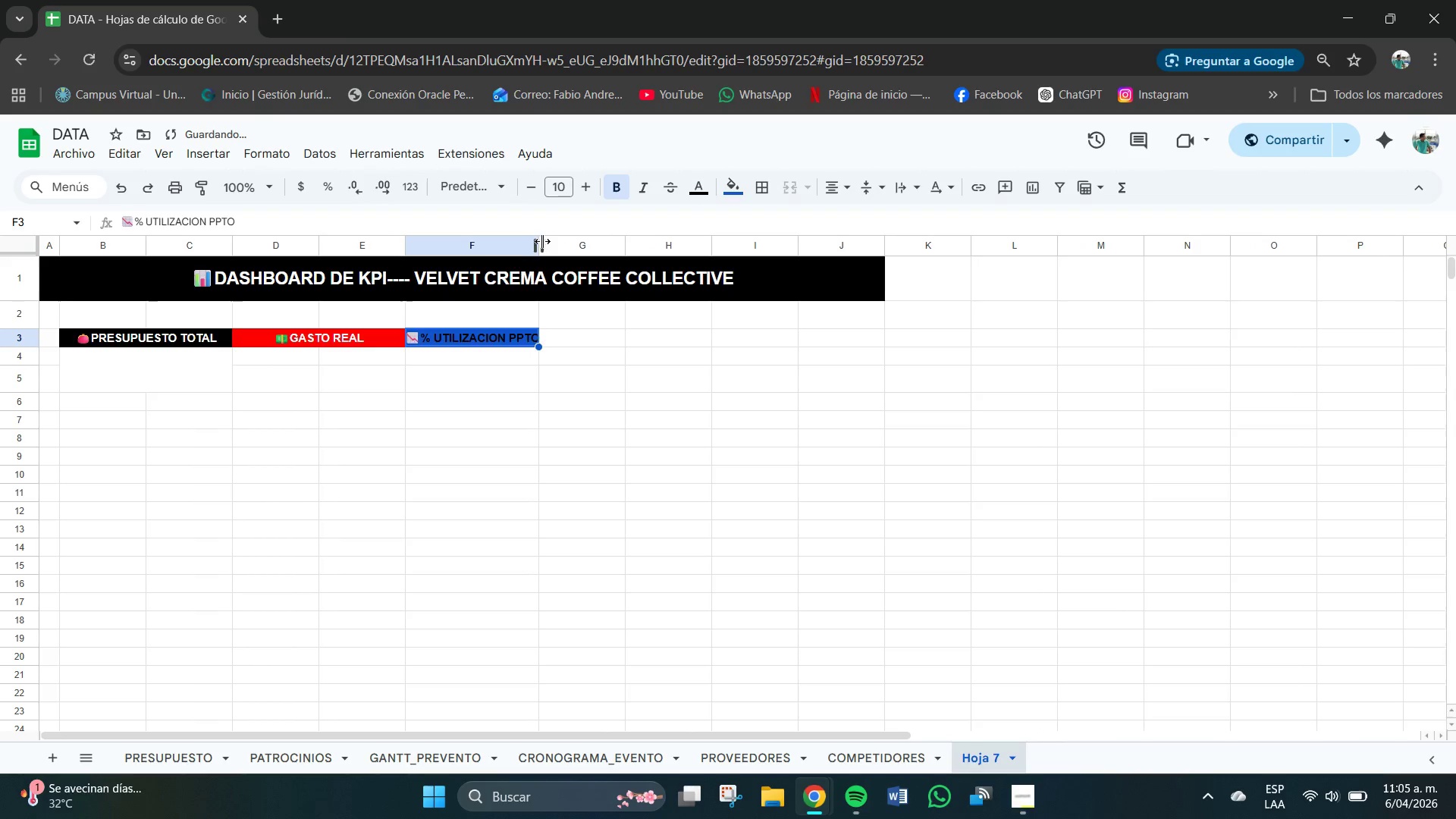 
left_click_drag(start_coordinate=[542, 241], to_coordinate=[551, 241])
 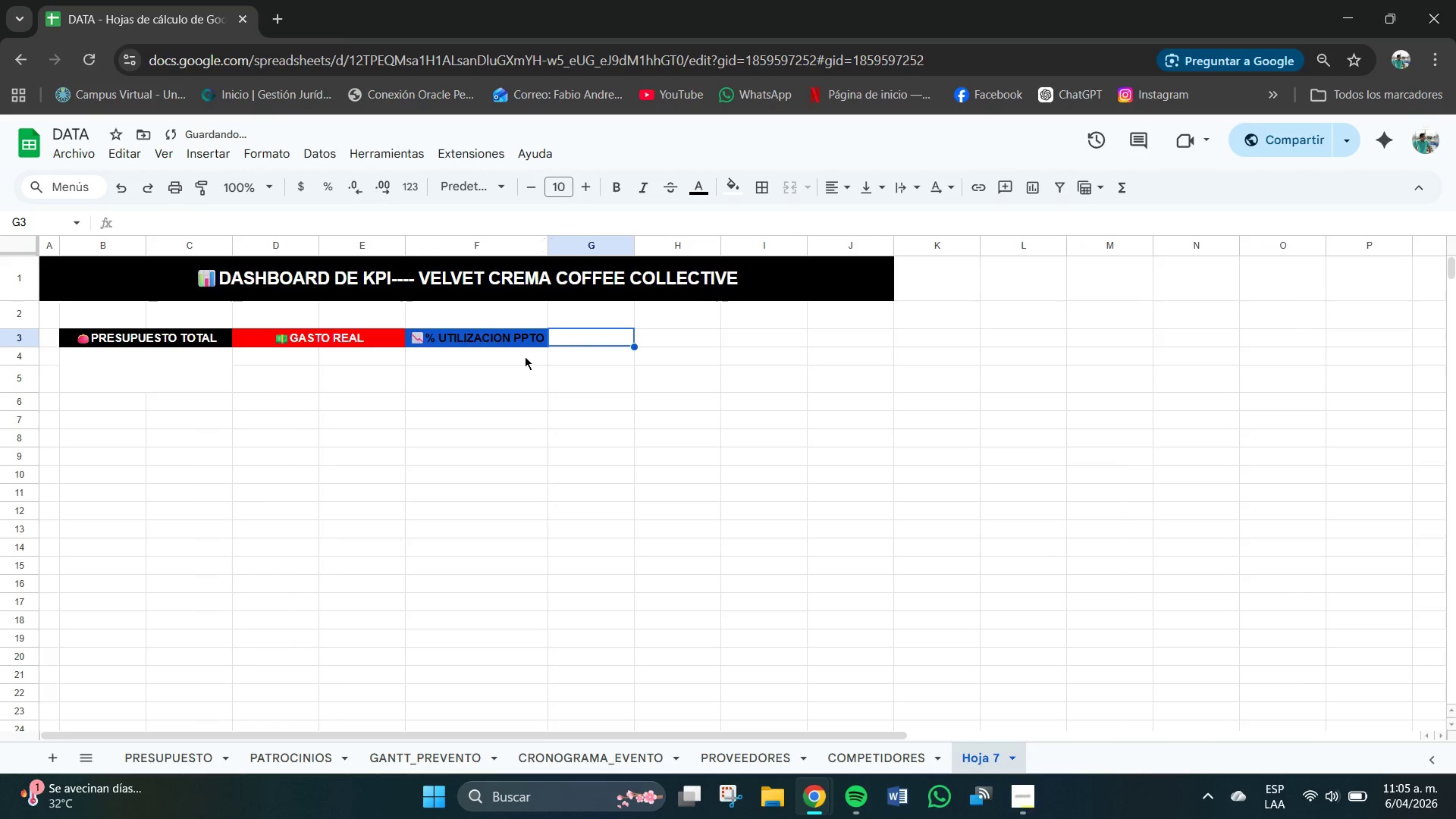 
left_click([497, 363])
 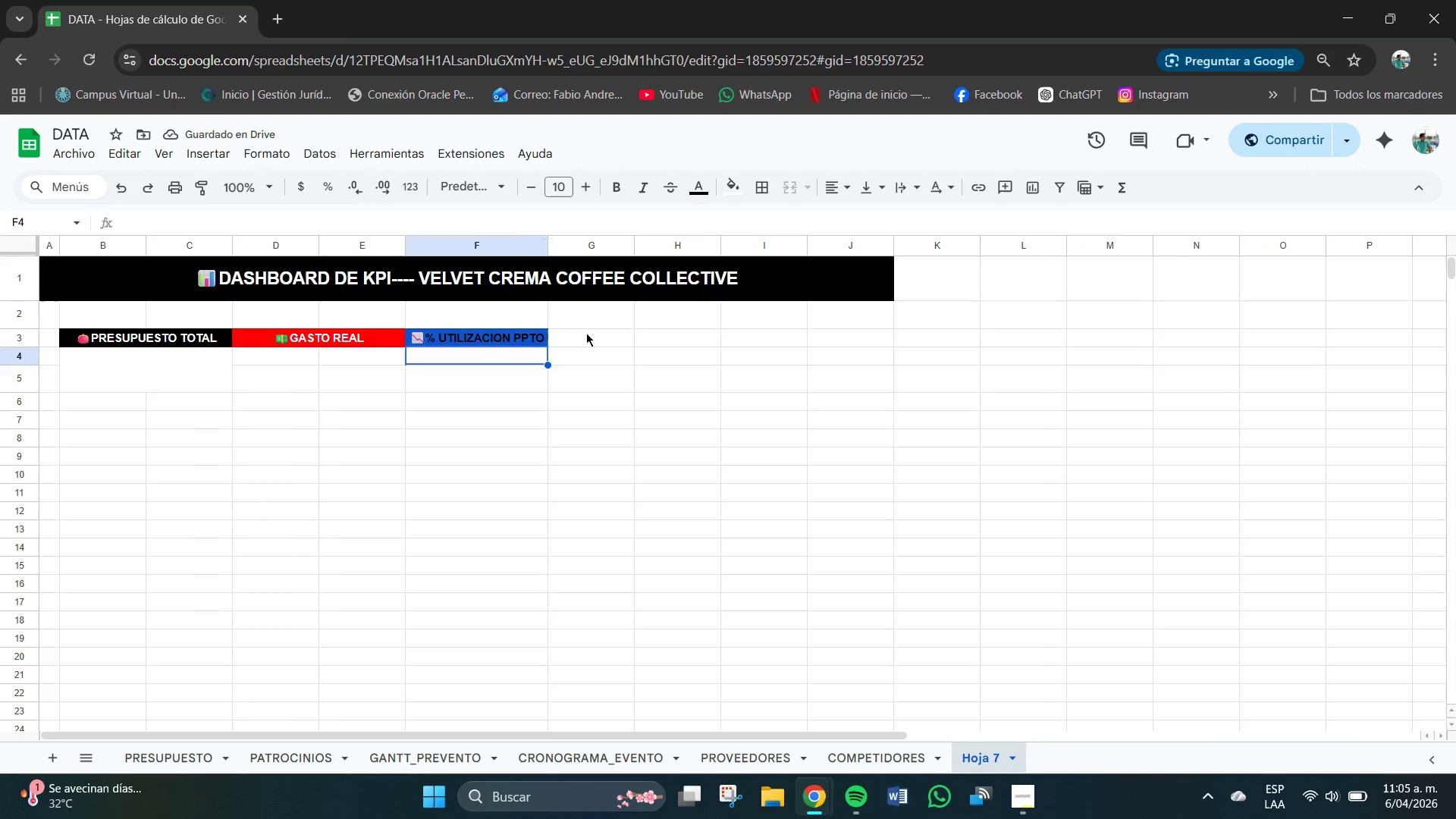 
left_click([586, 333])
 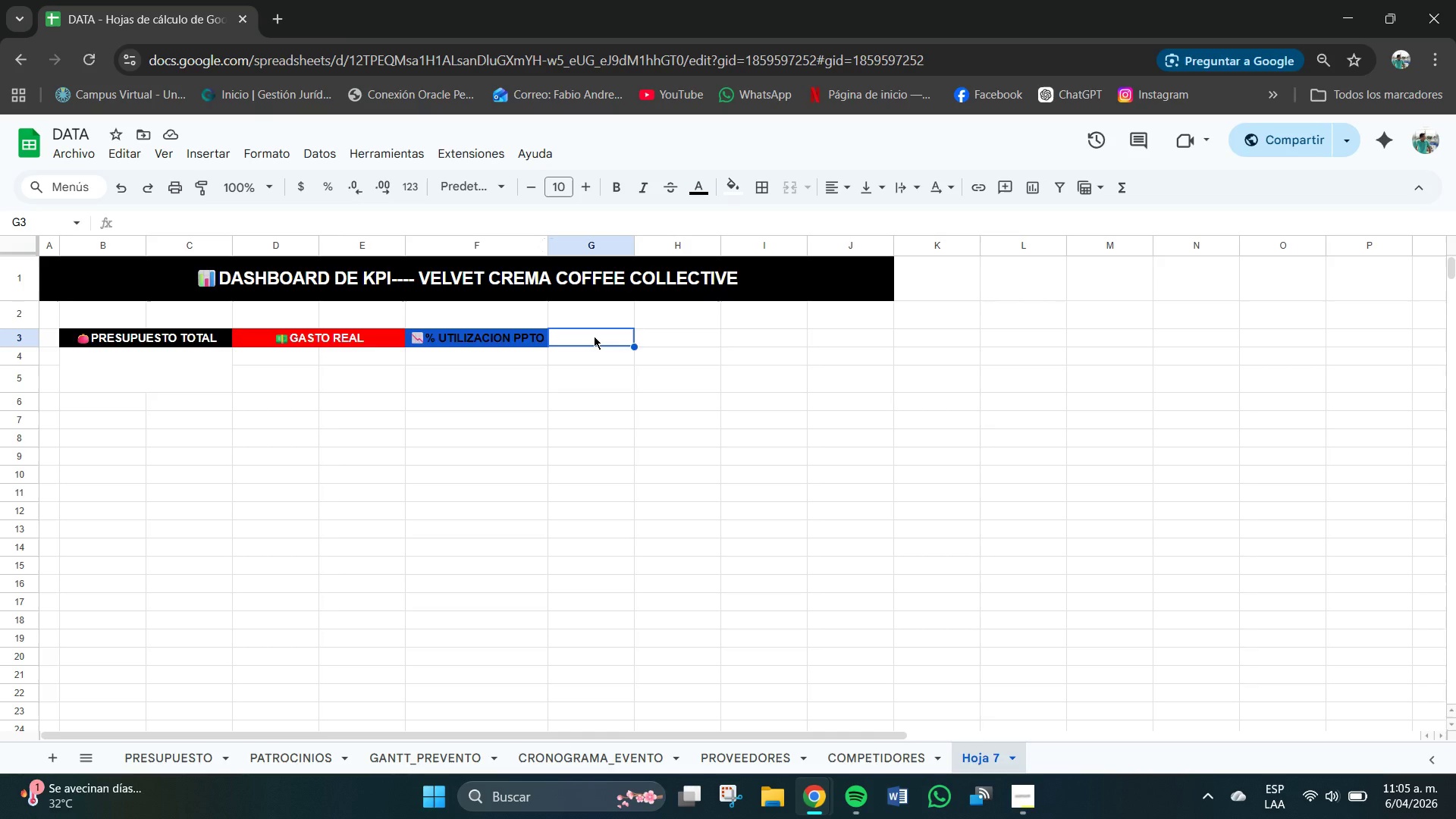 
wait(7.56)
 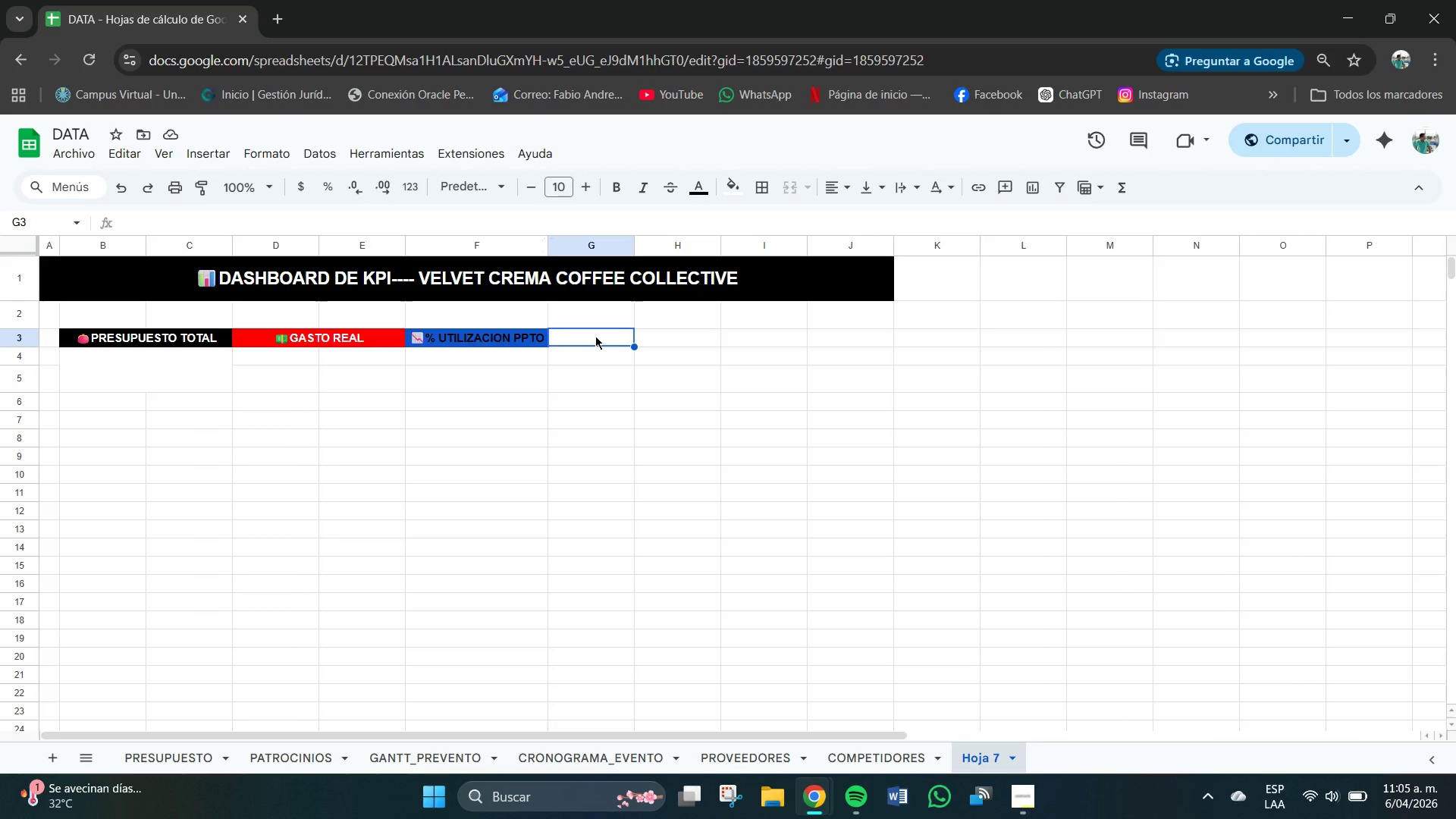 
left_click_drag(start_coordinate=[620, 340], to_coordinate=[682, 344])
 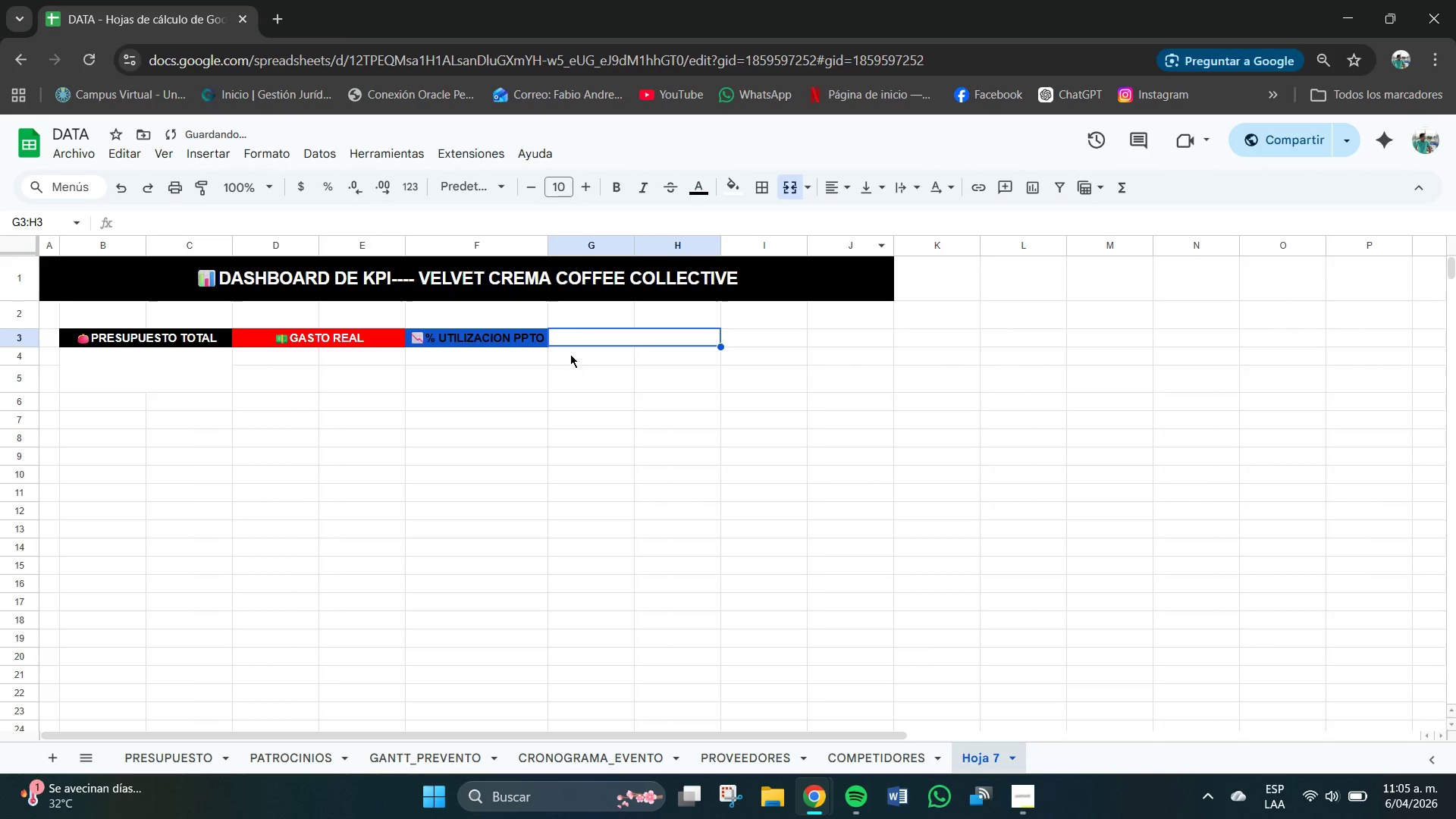 
left_click([573, 339])
 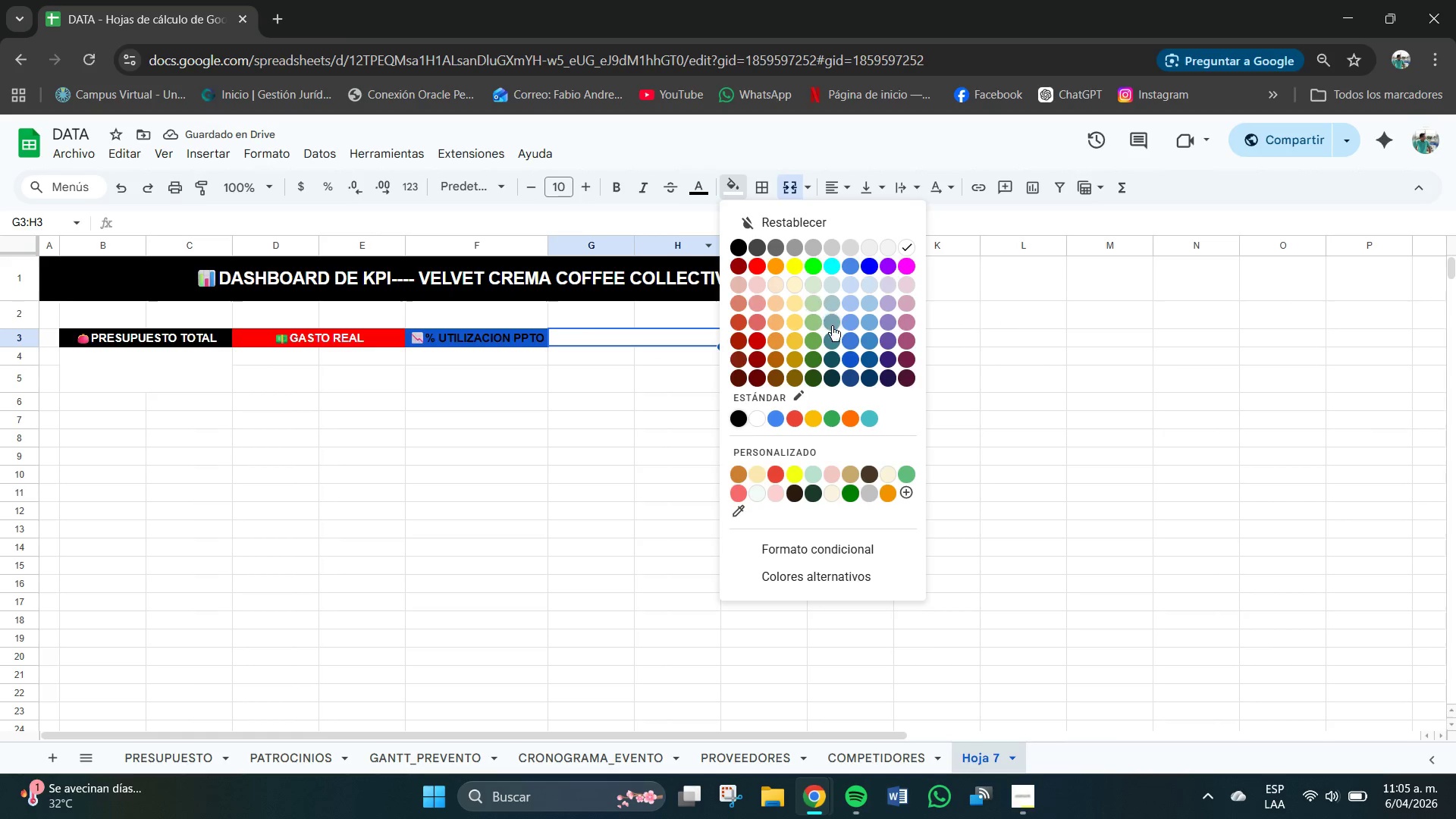 
left_click([814, 360])
 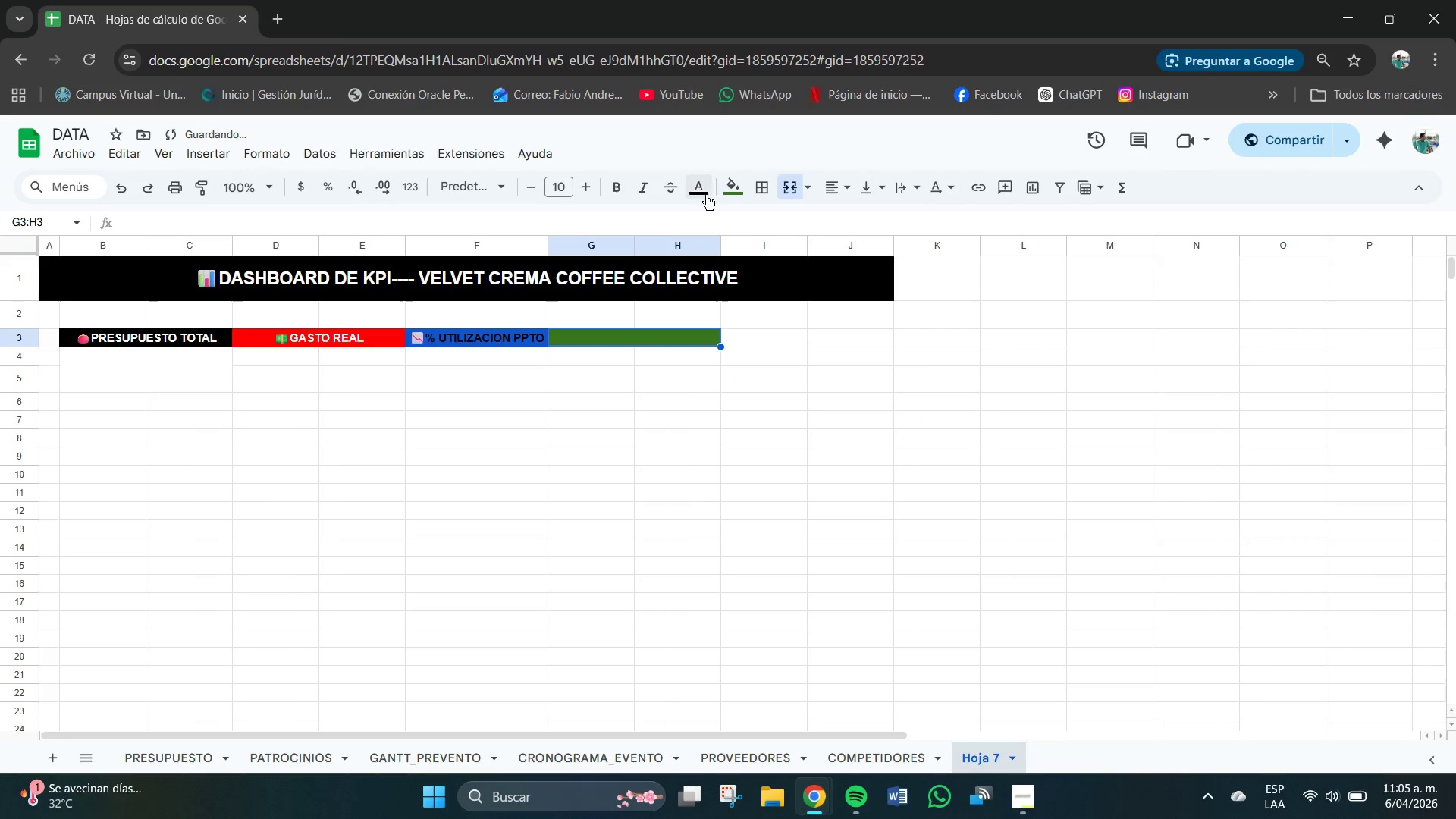 
left_click([698, 191])
 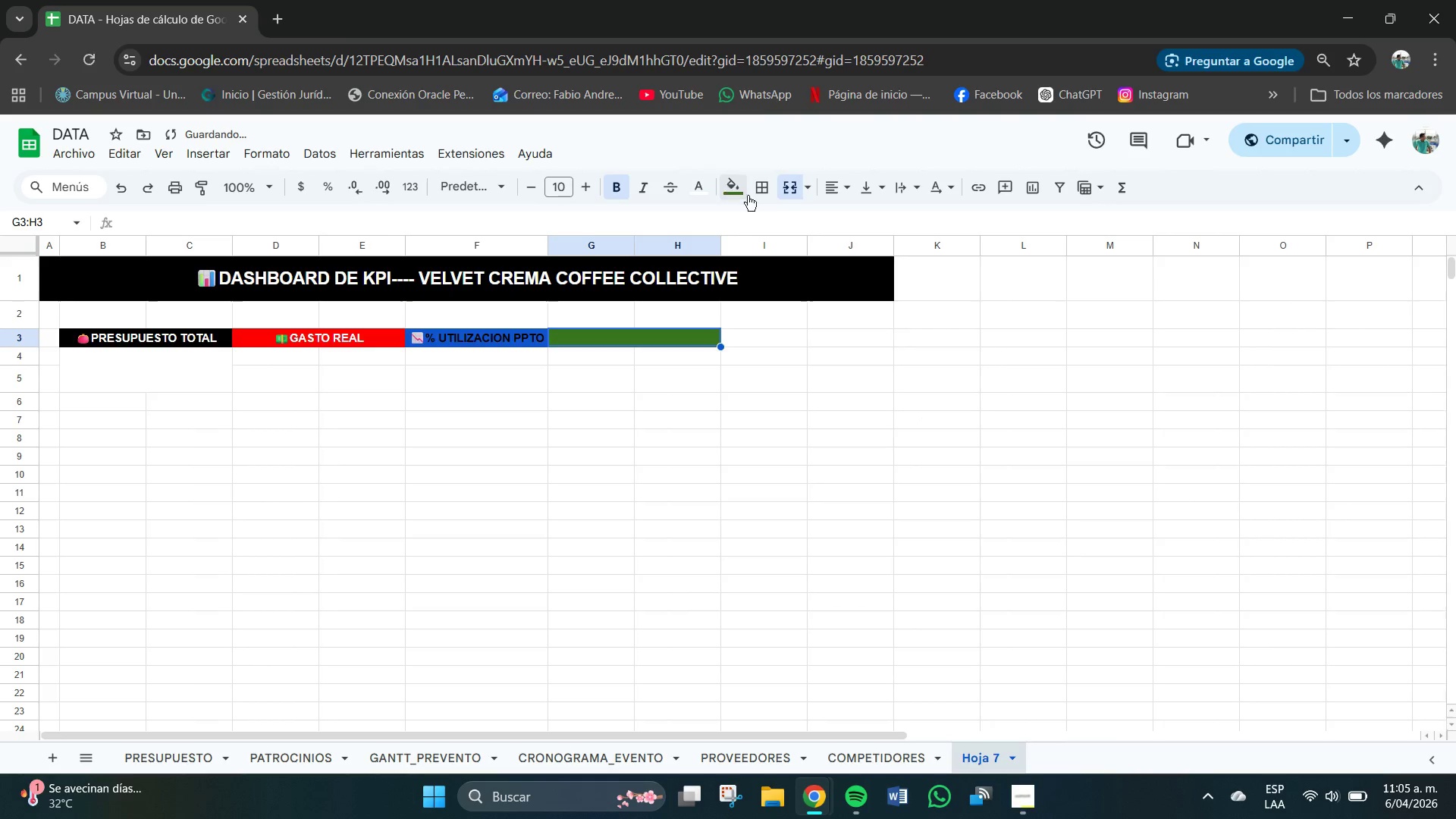 
left_click([836, 189])
 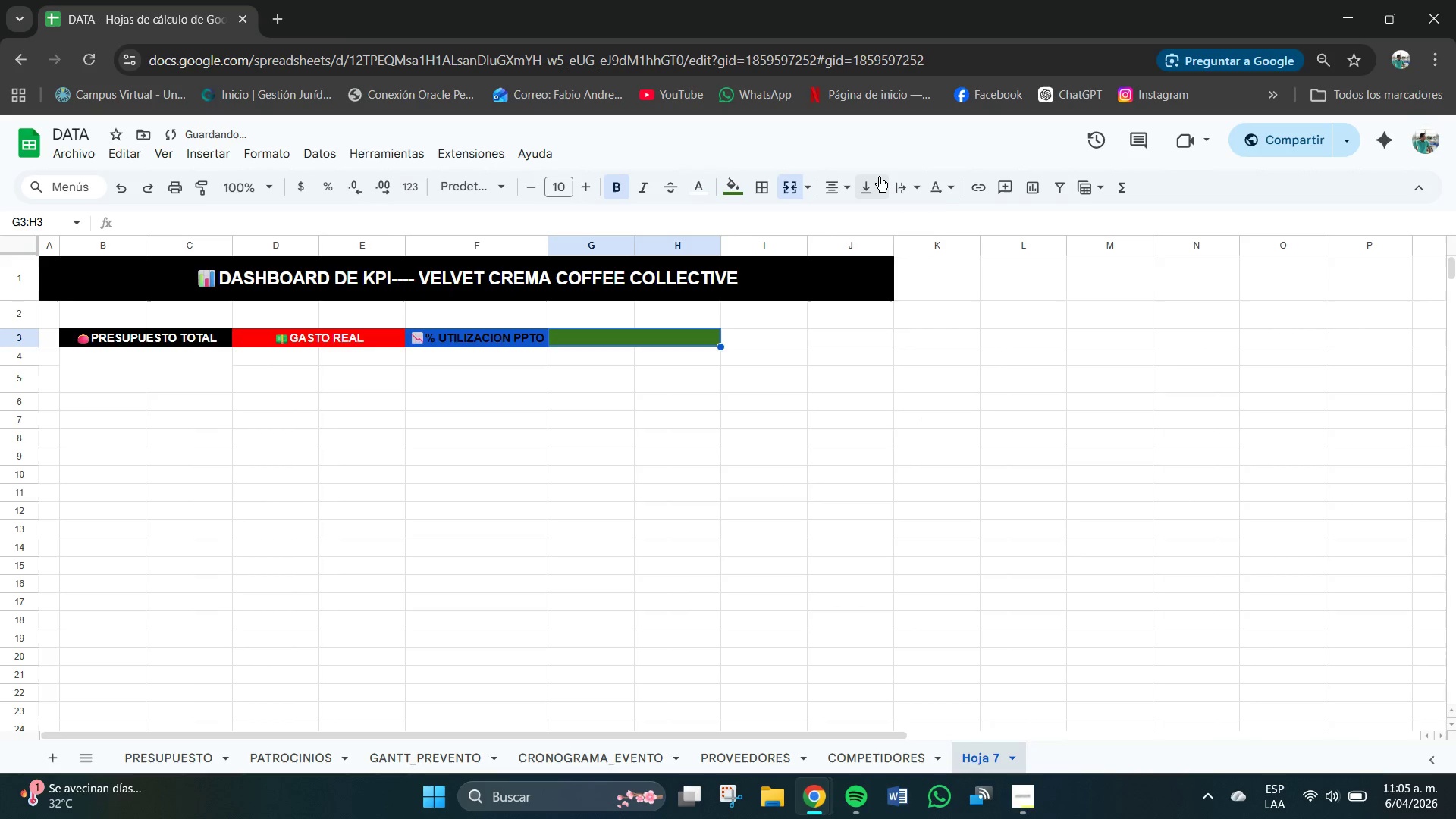 
double_click([879, 177])
 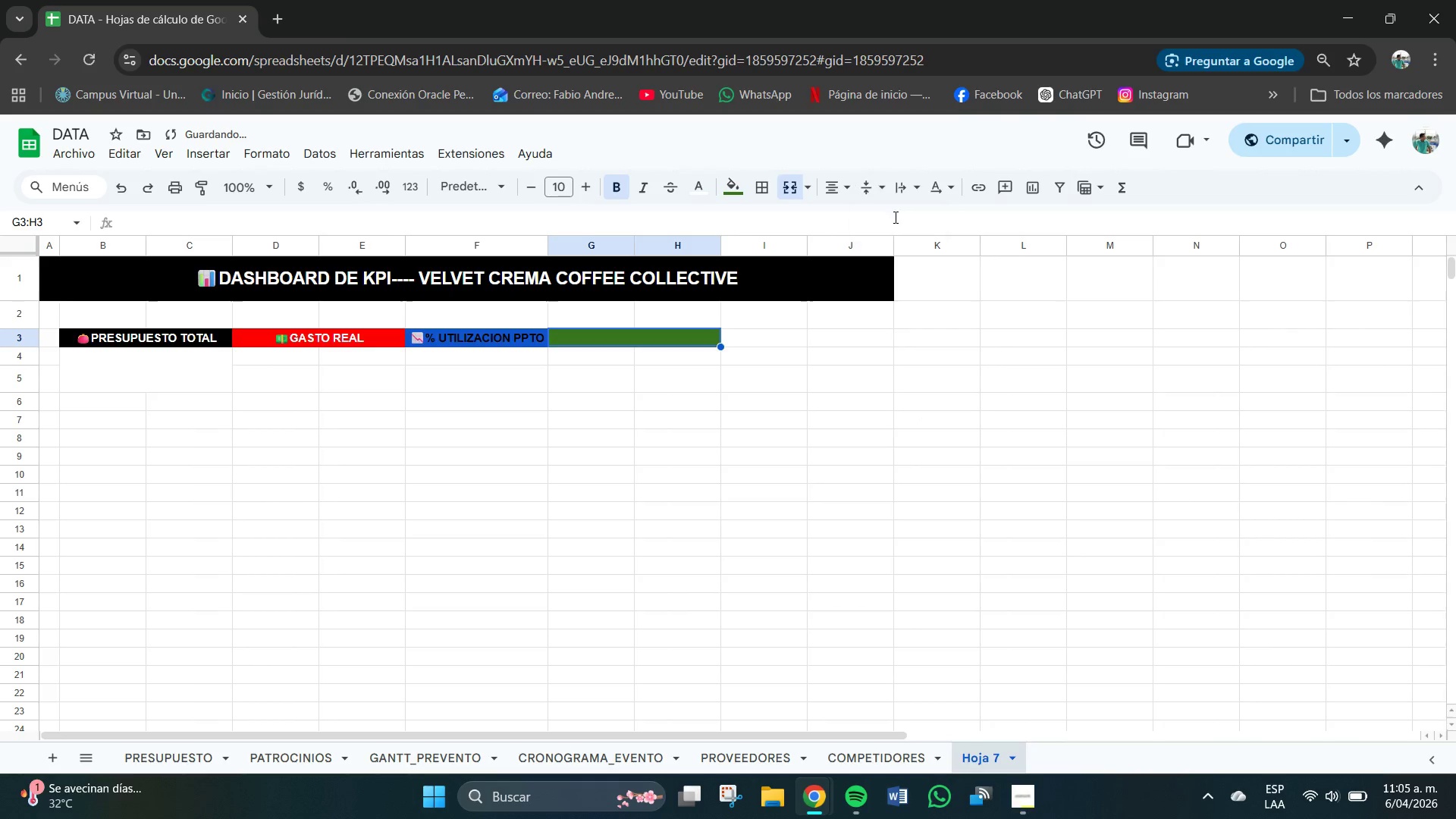 
left_click([896, 218])
 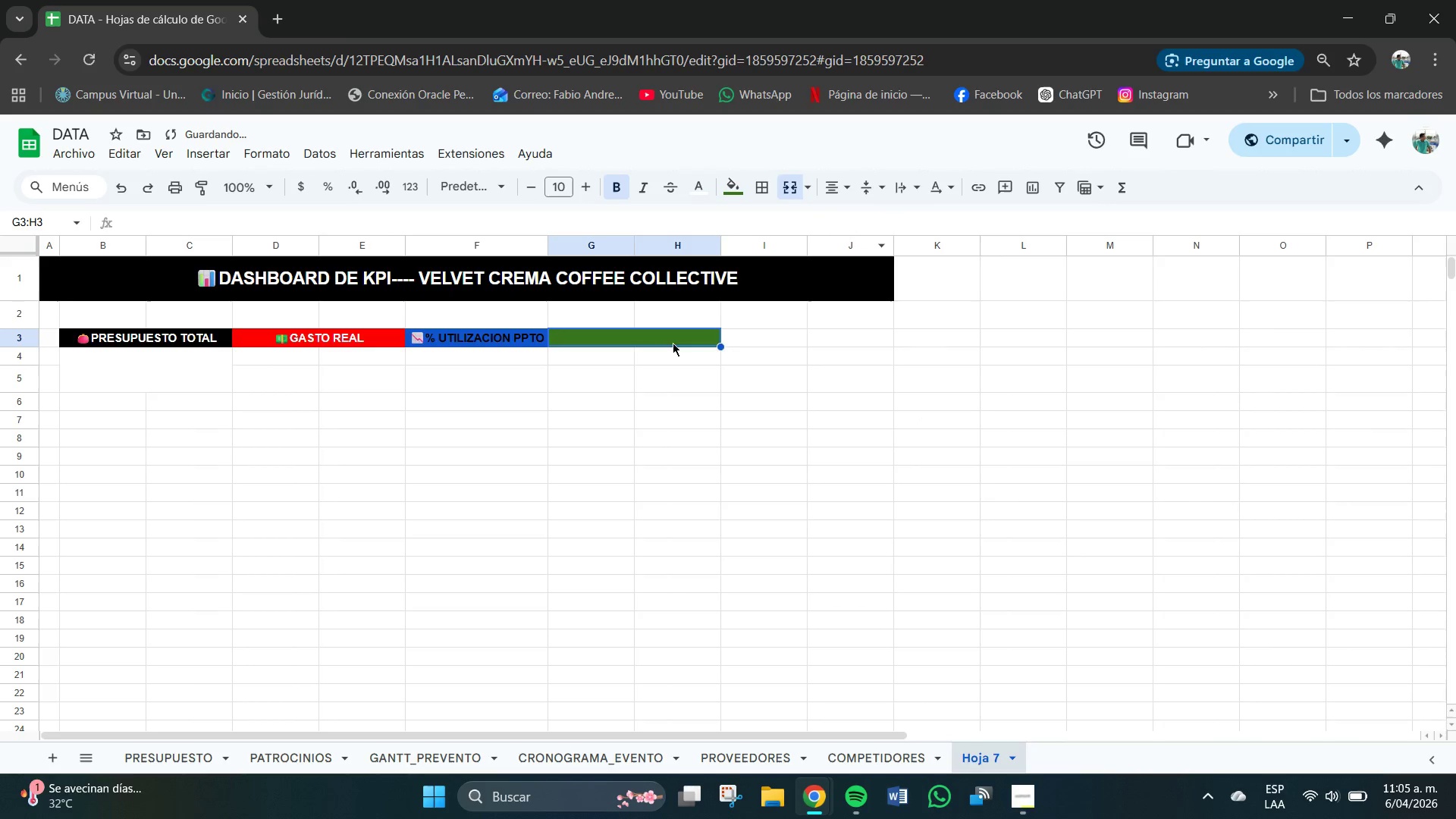 
double_click([673, 343])
 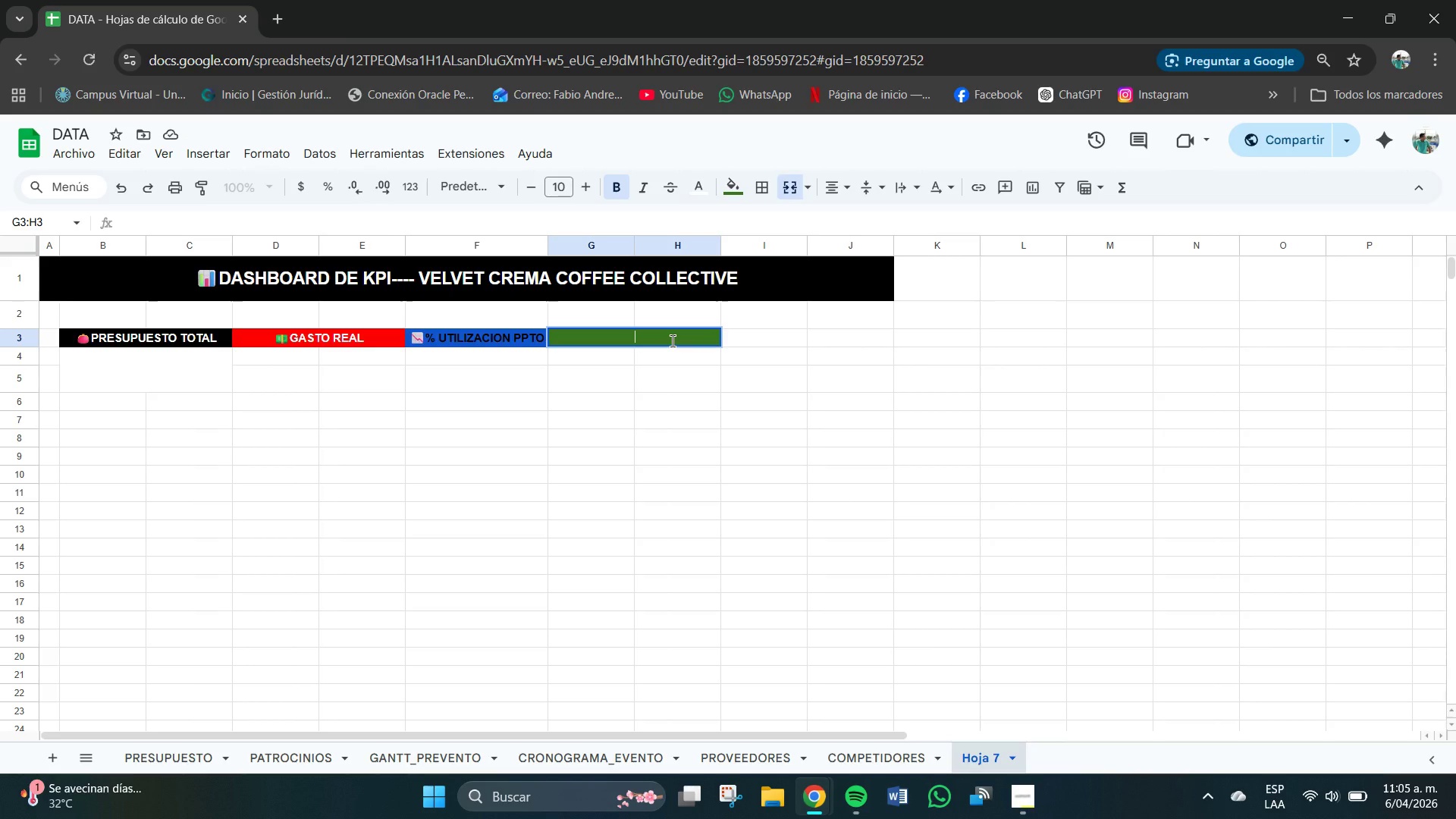 
wait(7.39)
 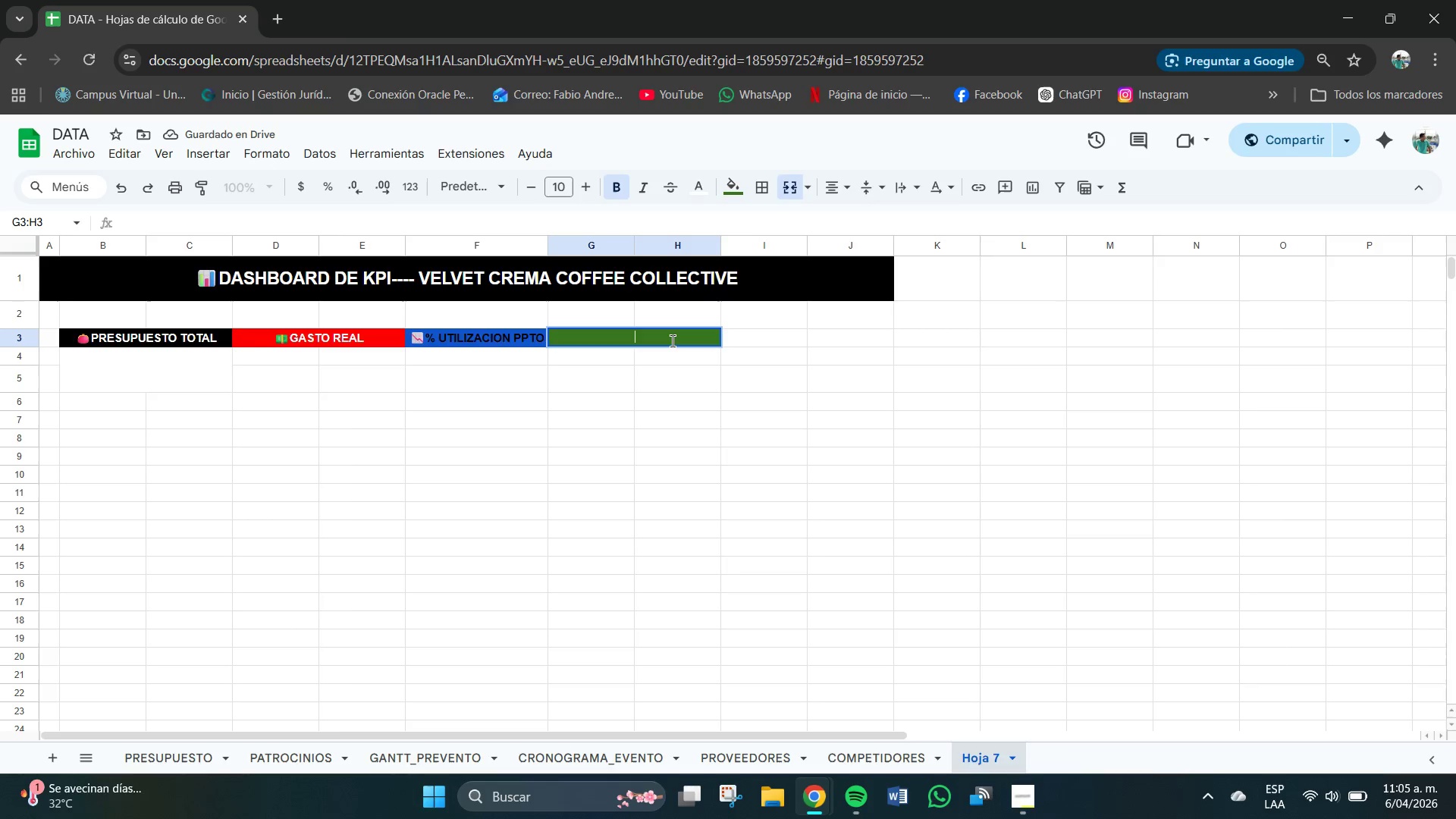 
left_click([711, 378])
 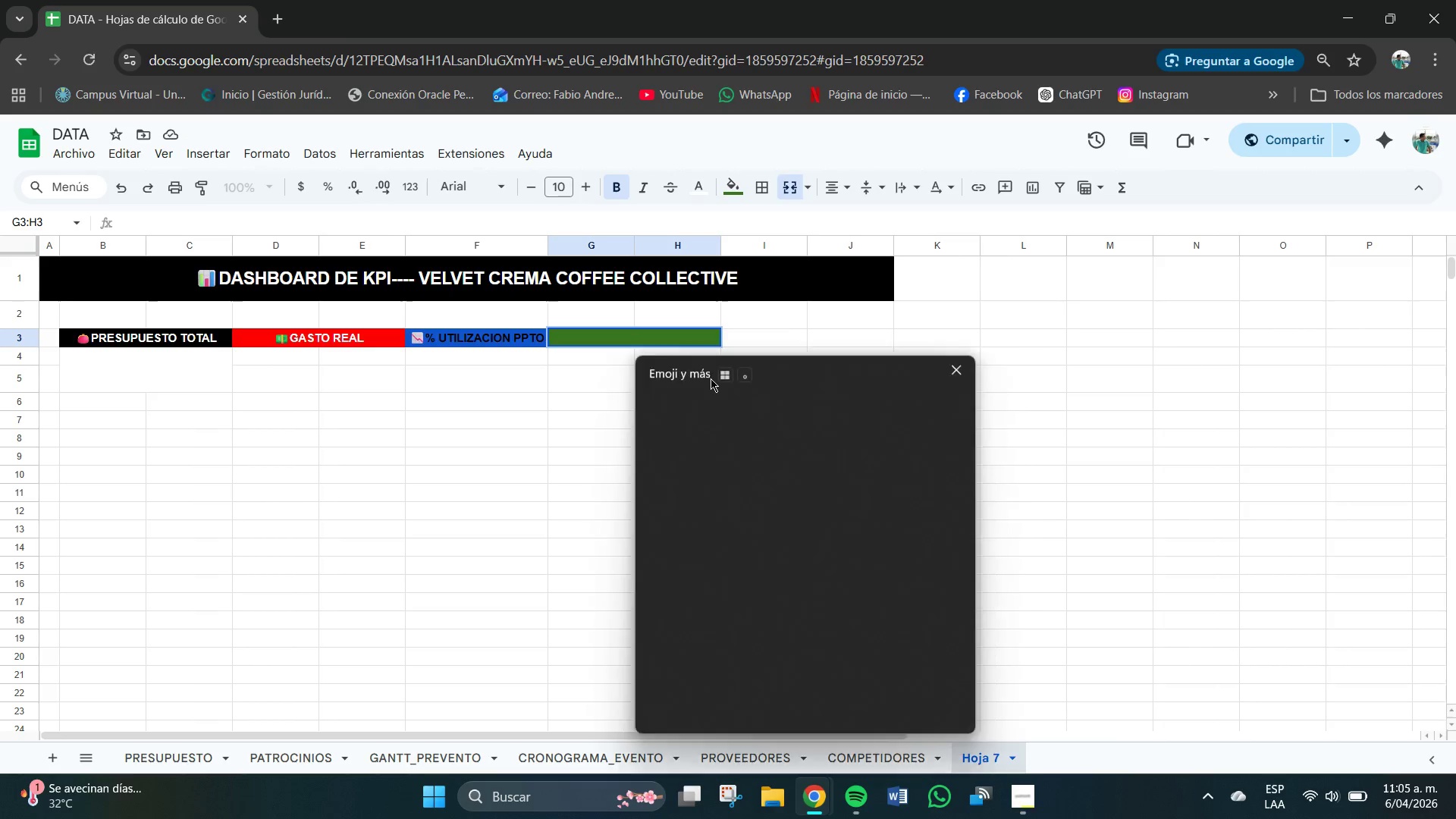 
key(Meta+Period)
 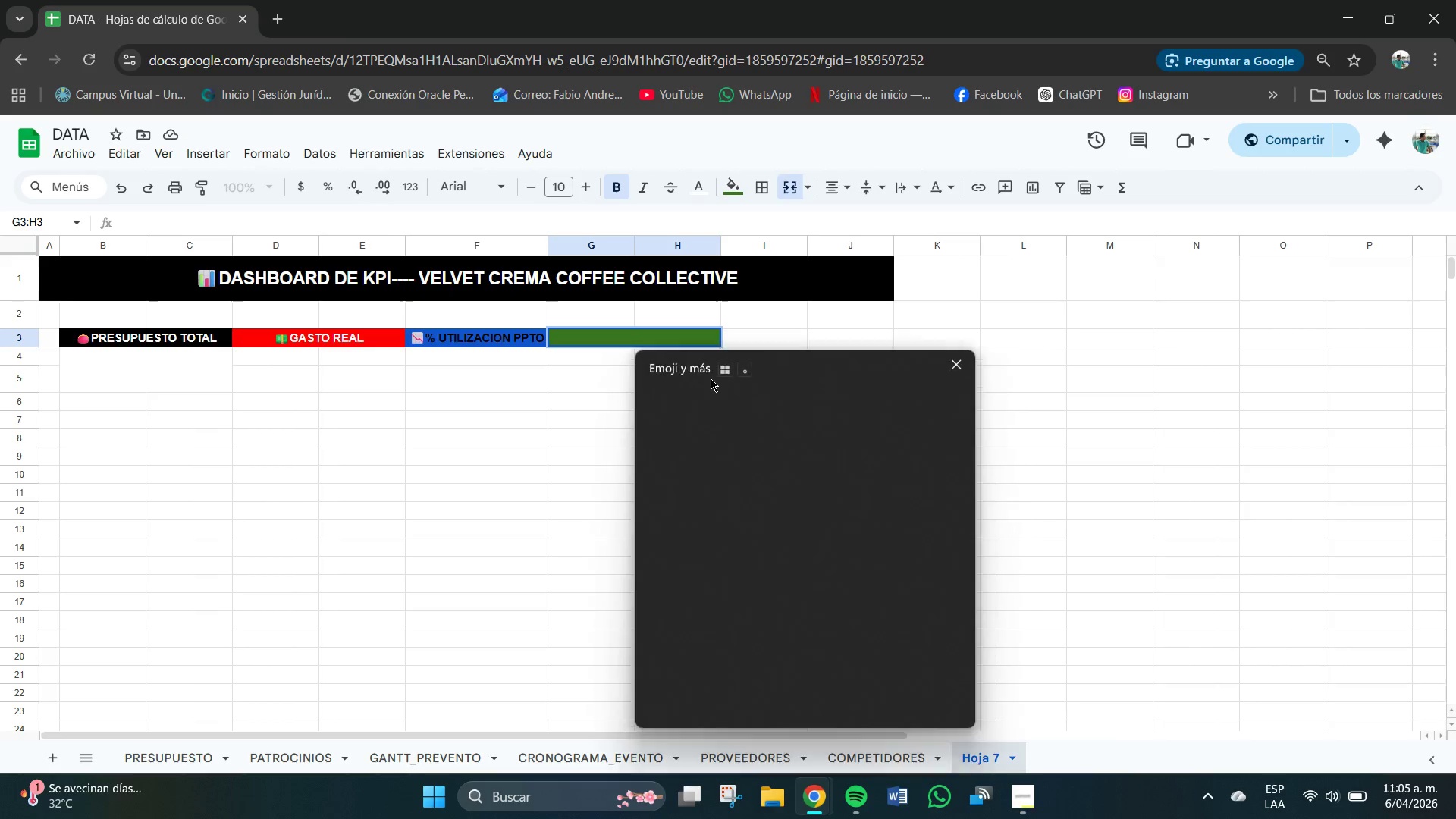 
left_click([706, 405])
 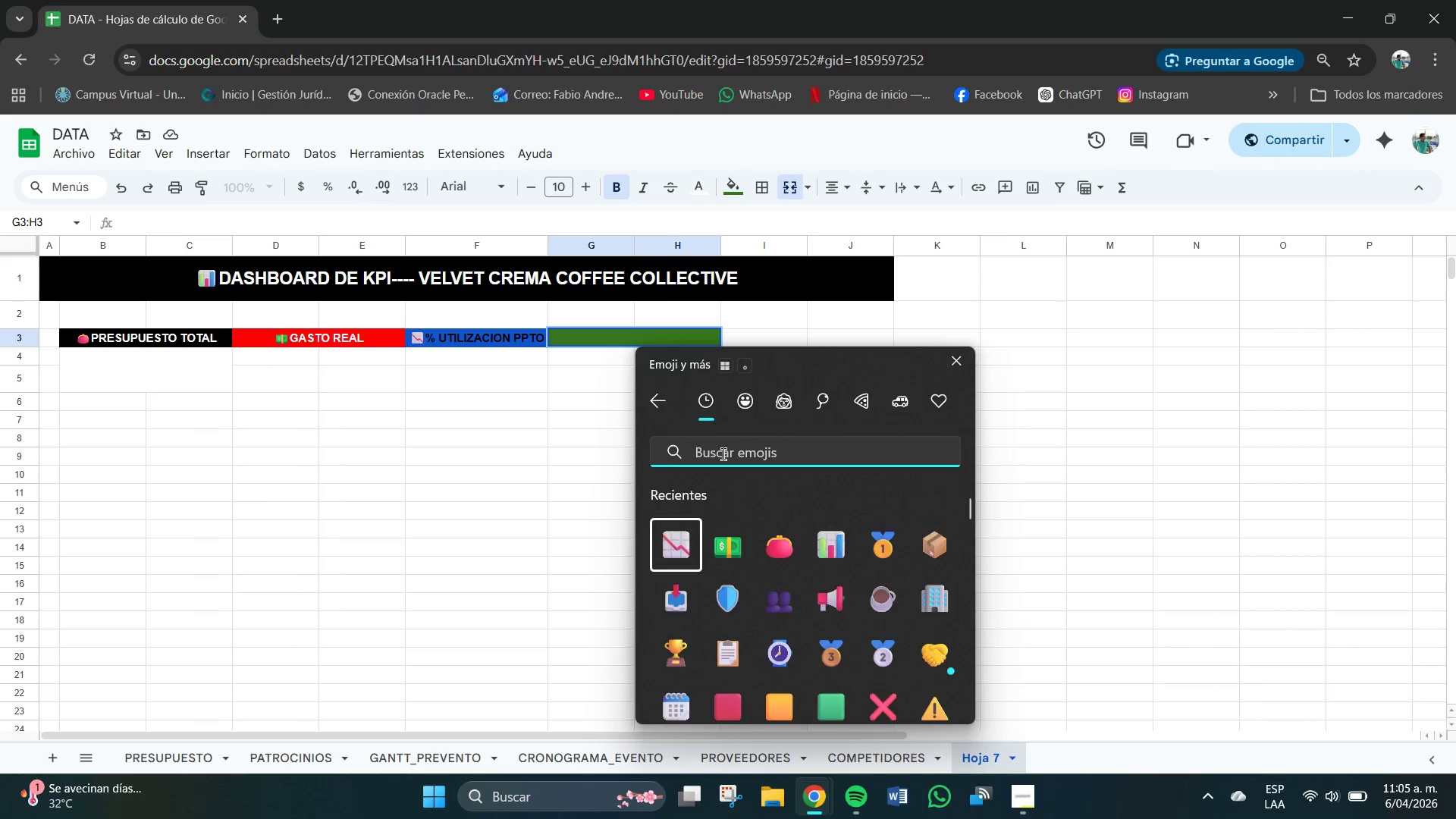 
left_click([723, 454])
 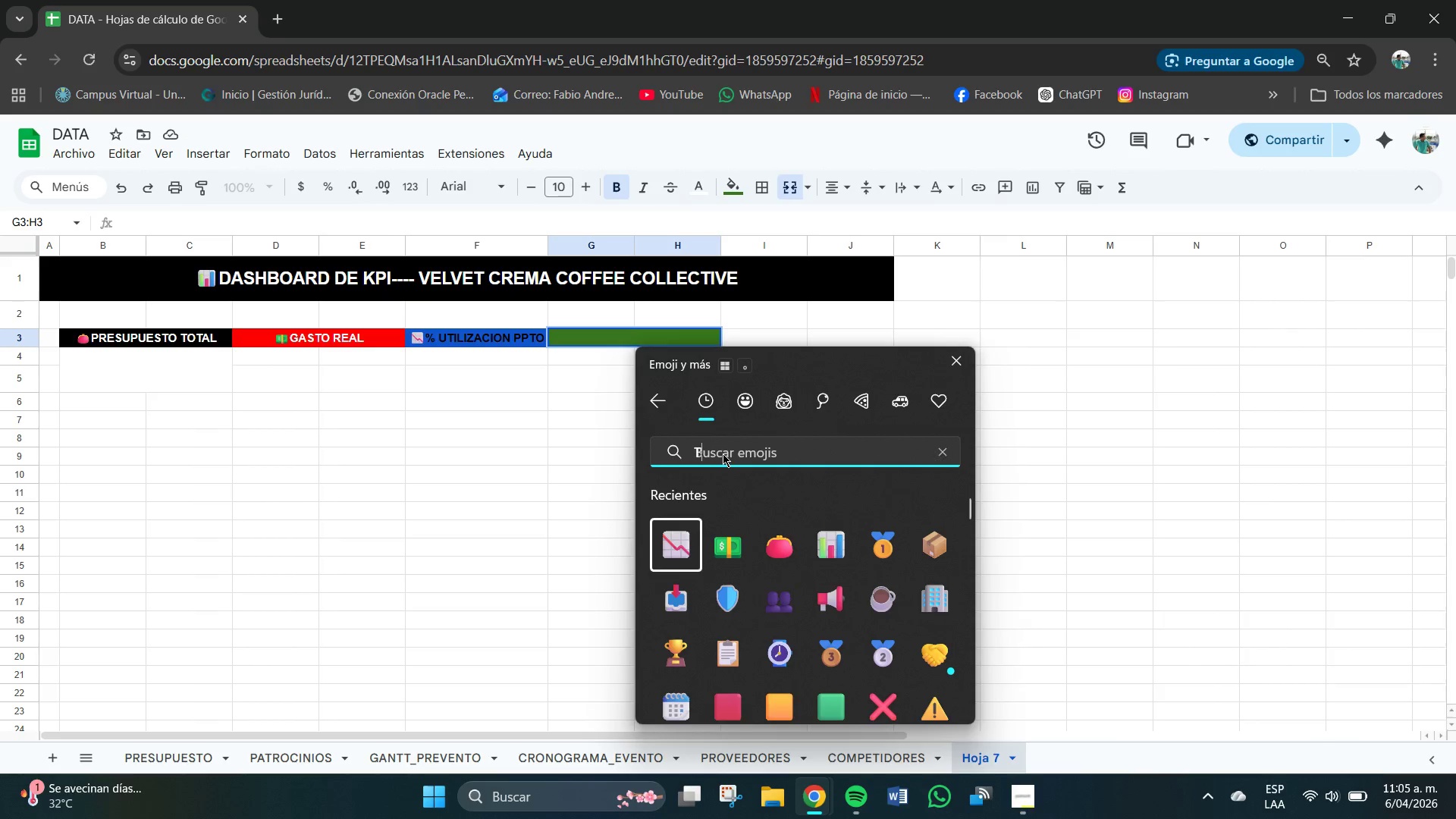 
type(TICK)
 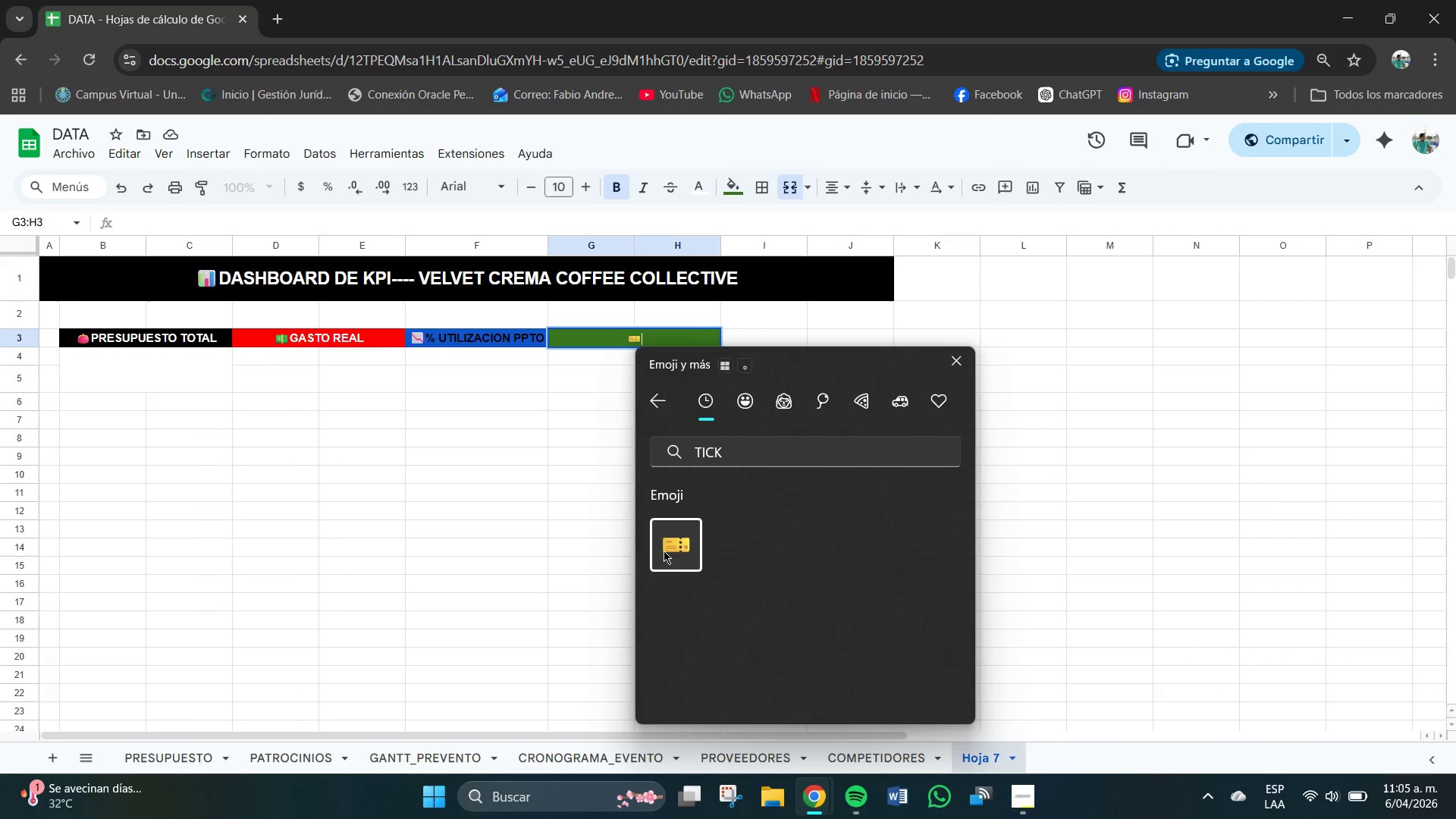 
left_click([656, 332])
 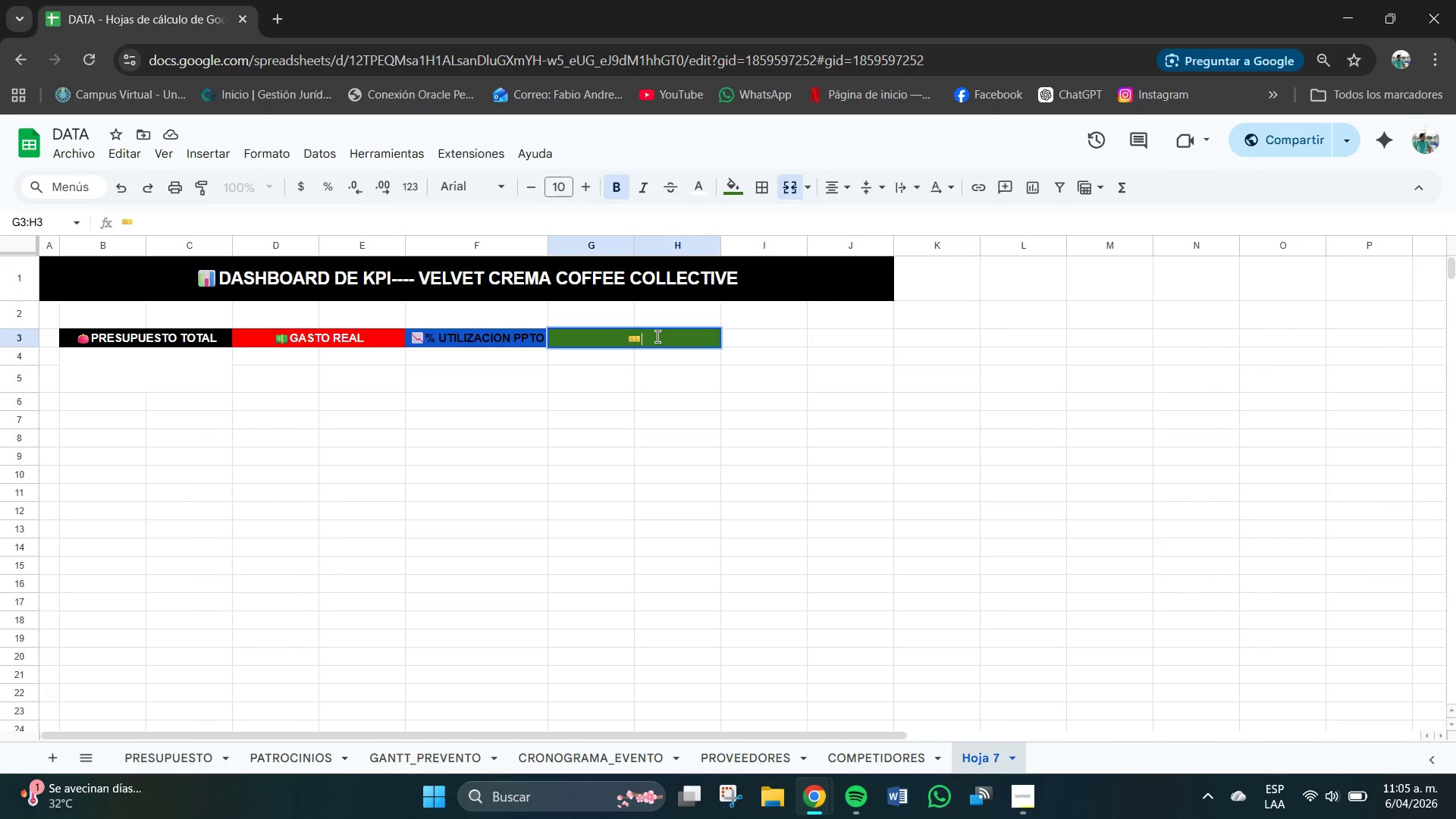 
left_click([657, 337])
 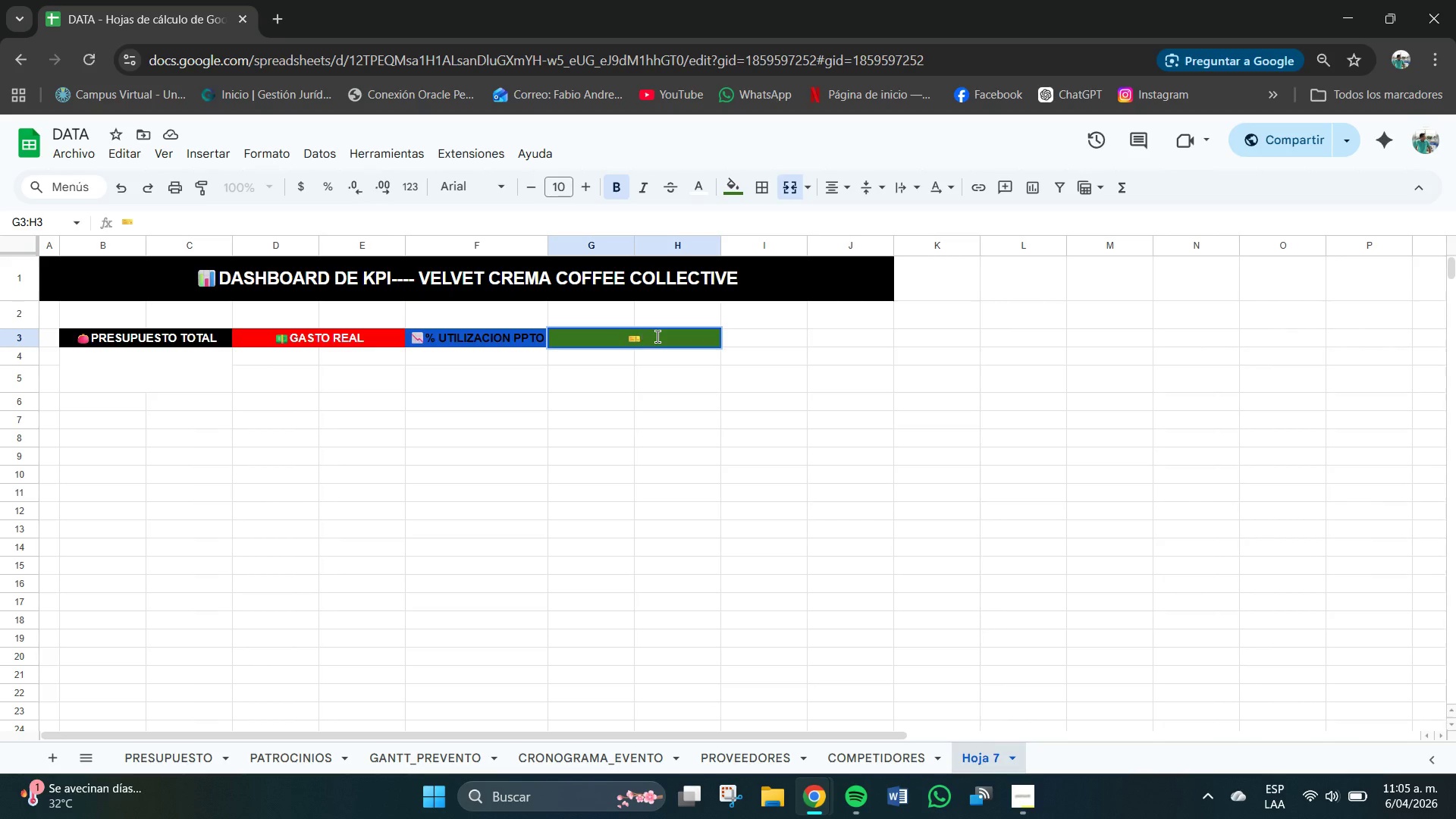 
type(TOYTAL)
key(Backspace)
key(Backspace)
key(Backspace)
type(AL INGRE)
 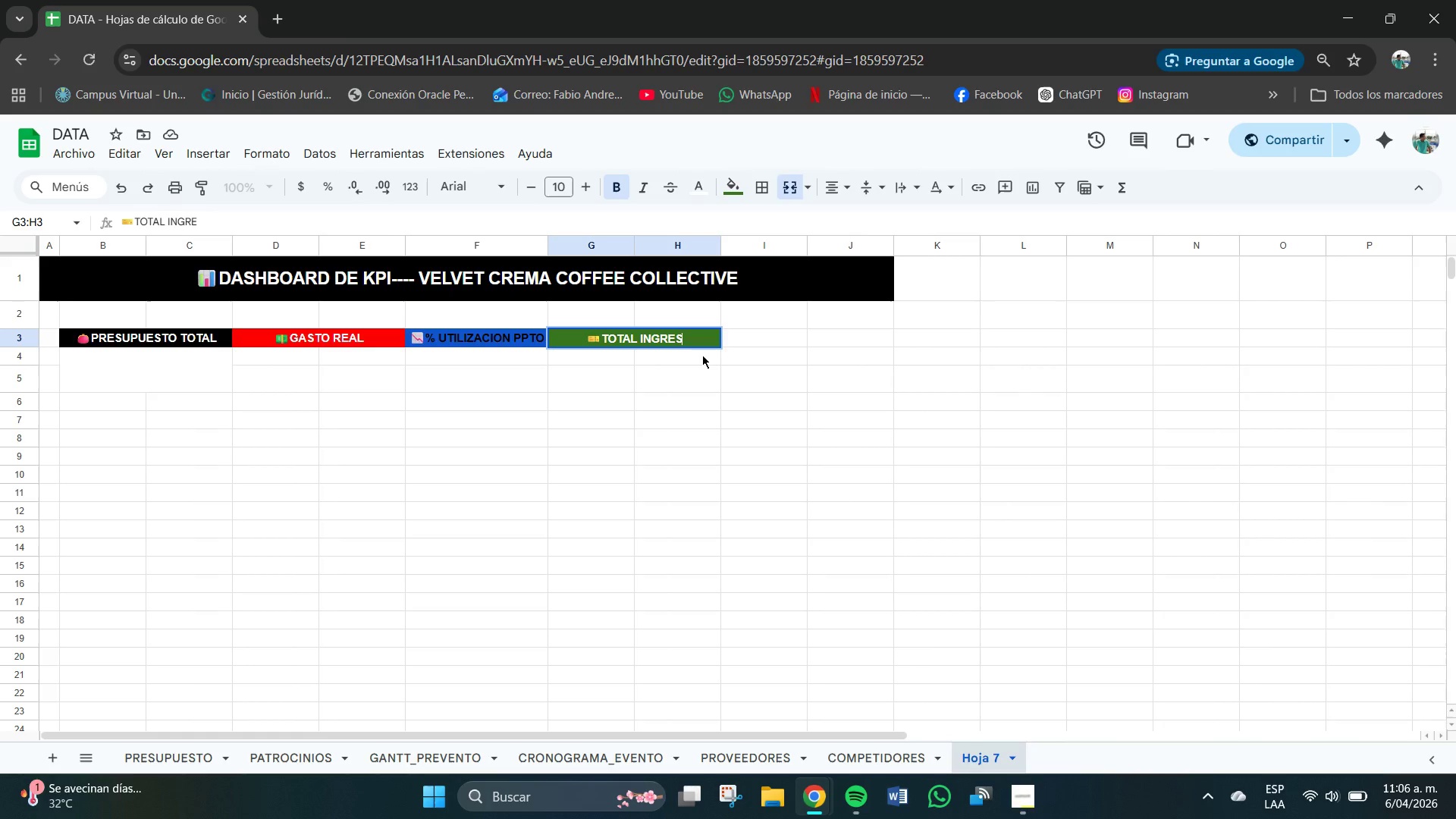 
type(SOS )
 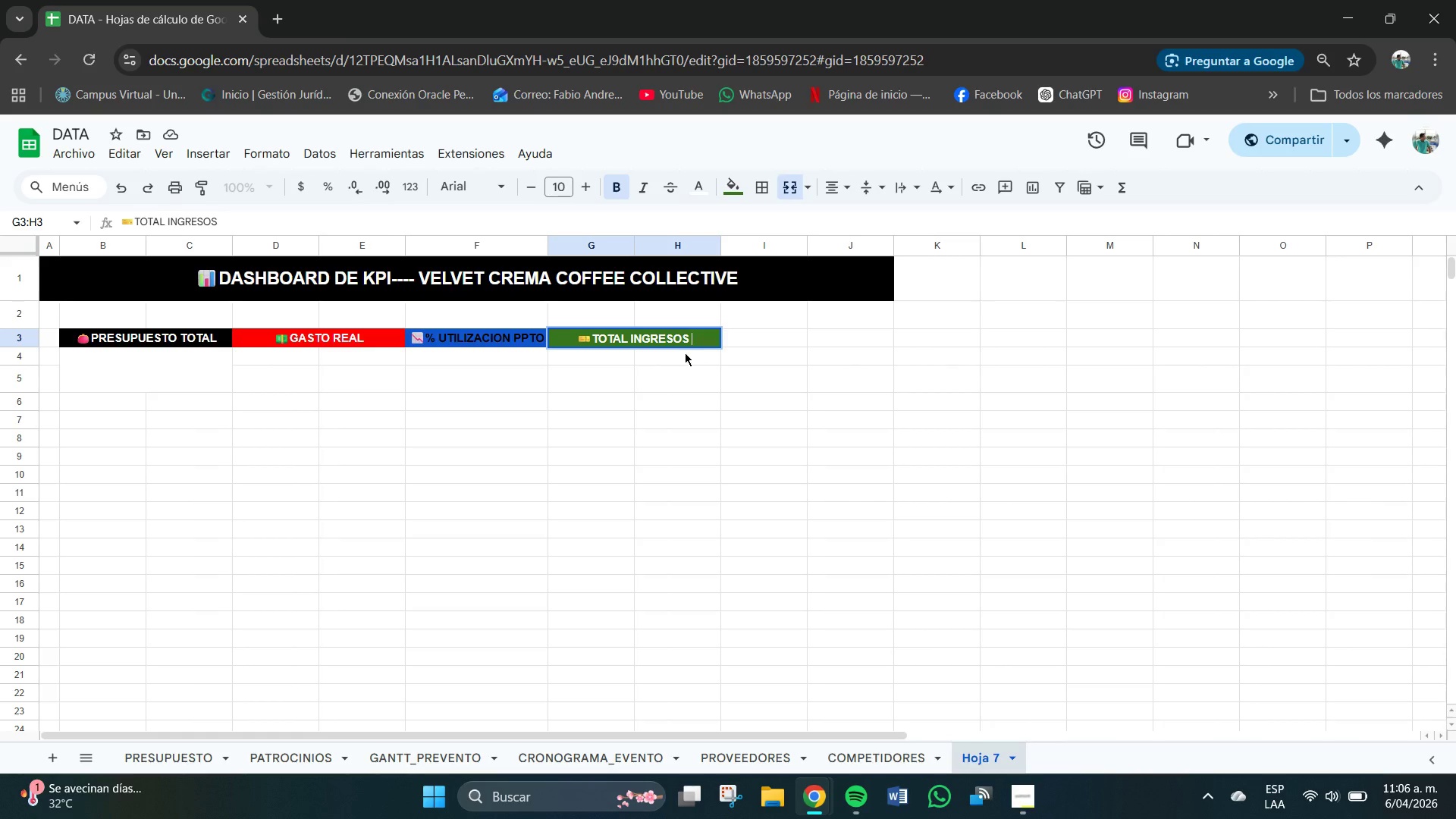 
scroll: coordinate [683, 356], scroll_direction: up, amount: 1.0
 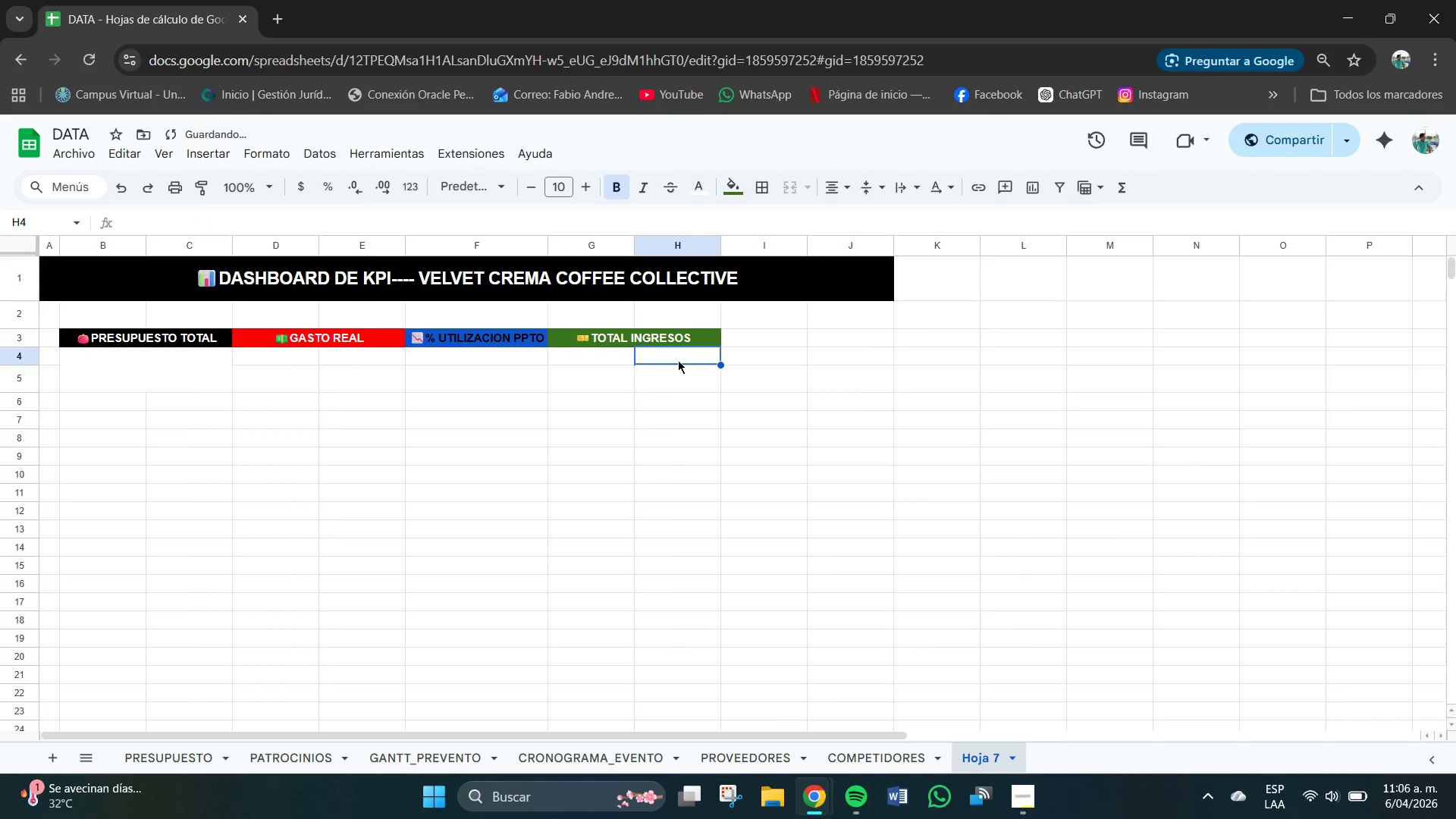 
left_click([678, 360])
 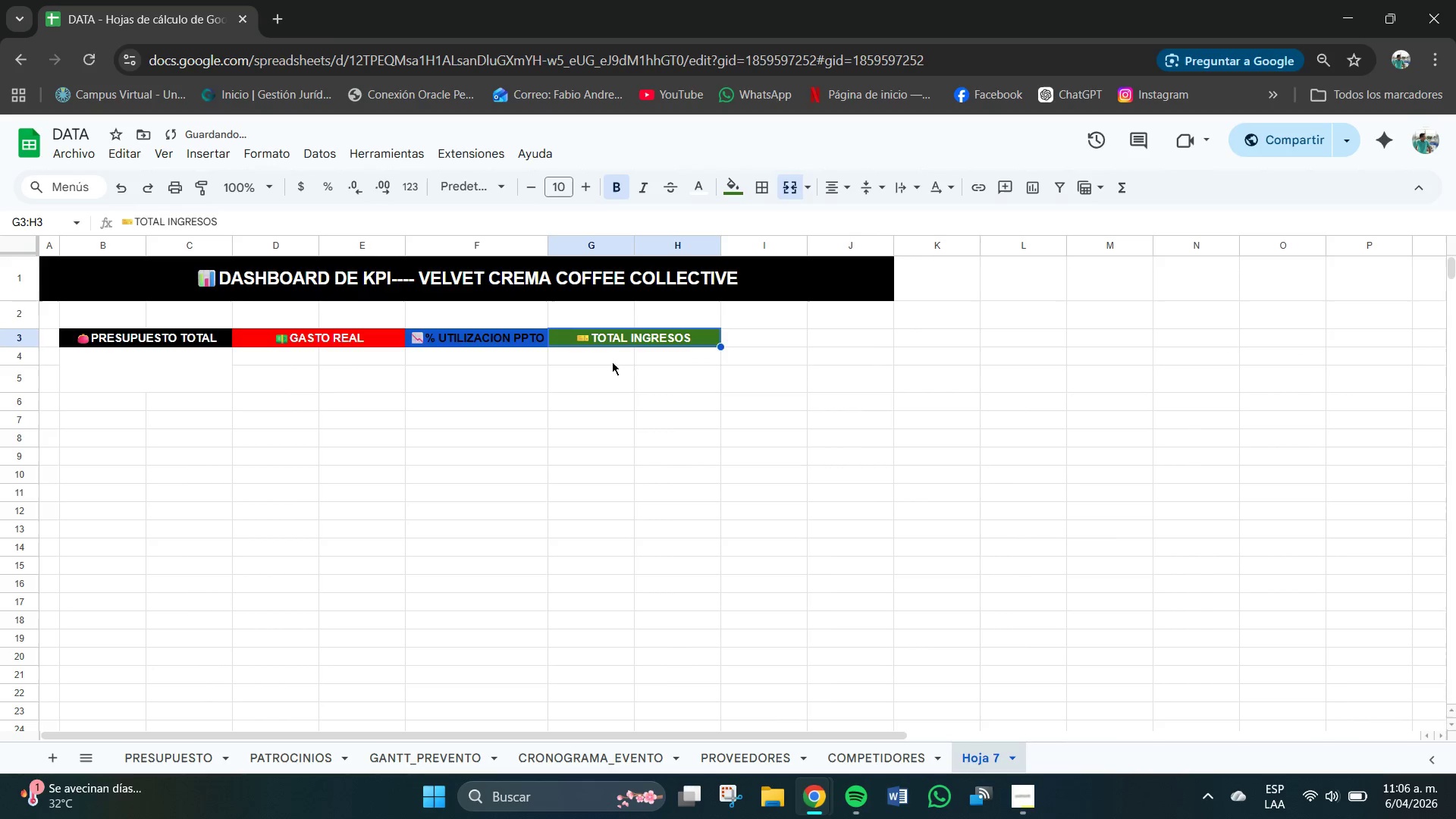 
double_click([609, 361])
 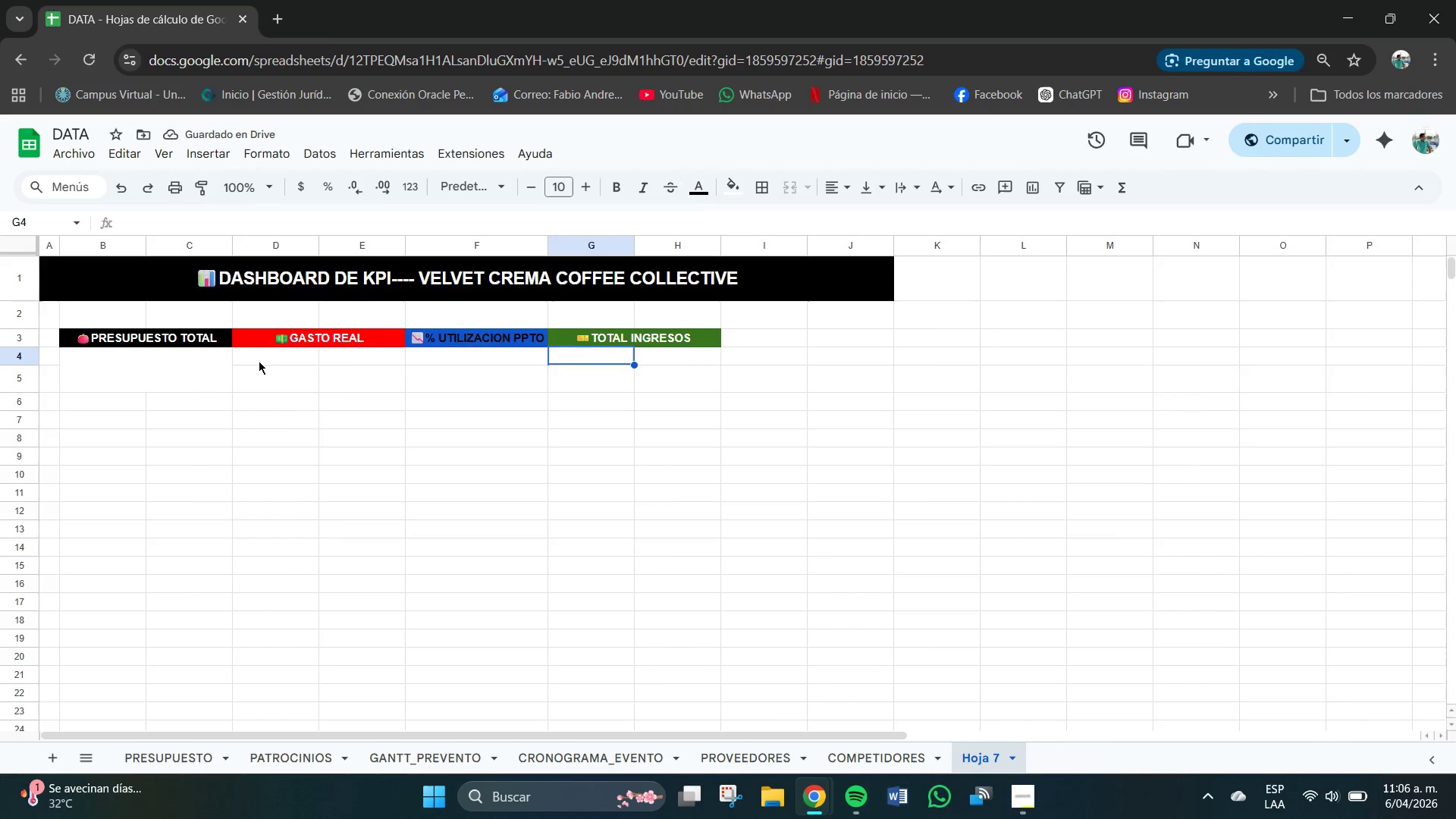 
left_click_drag(start_coordinate=[259, 361], to_coordinate=[366, 384])
 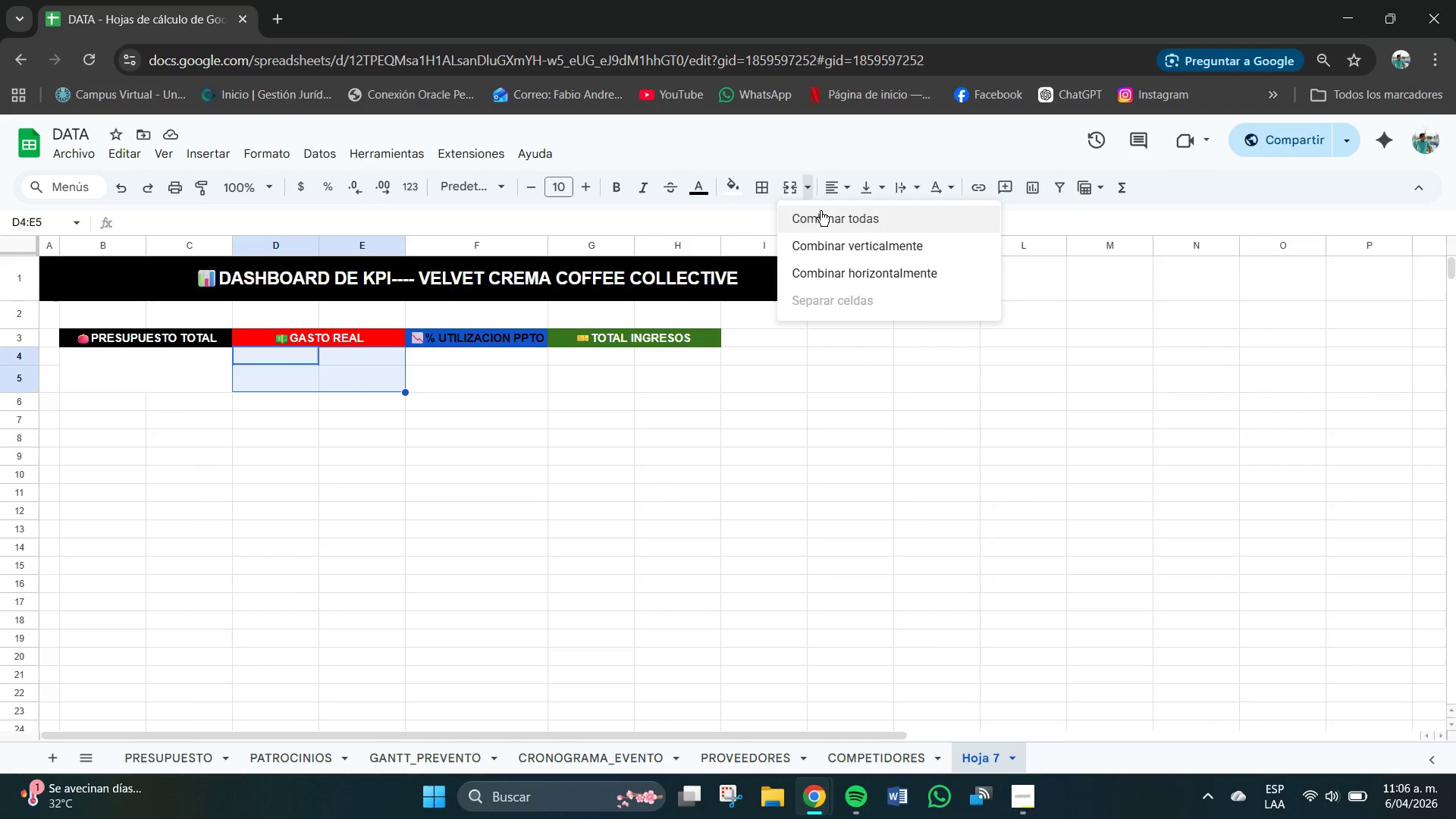 
double_click([821, 211])
 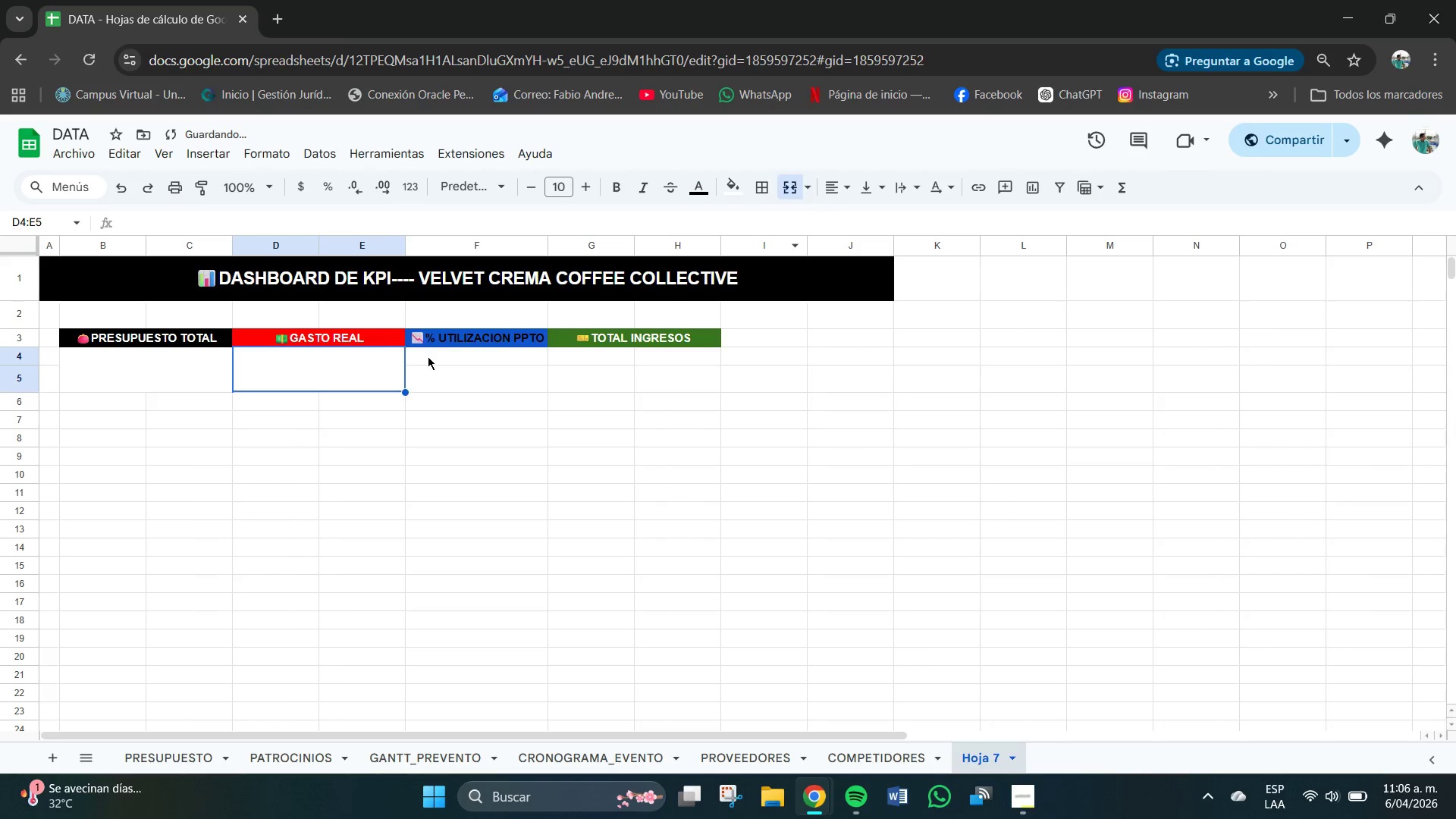 
left_click_drag(start_coordinate=[425, 356], to_coordinate=[464, 381])
 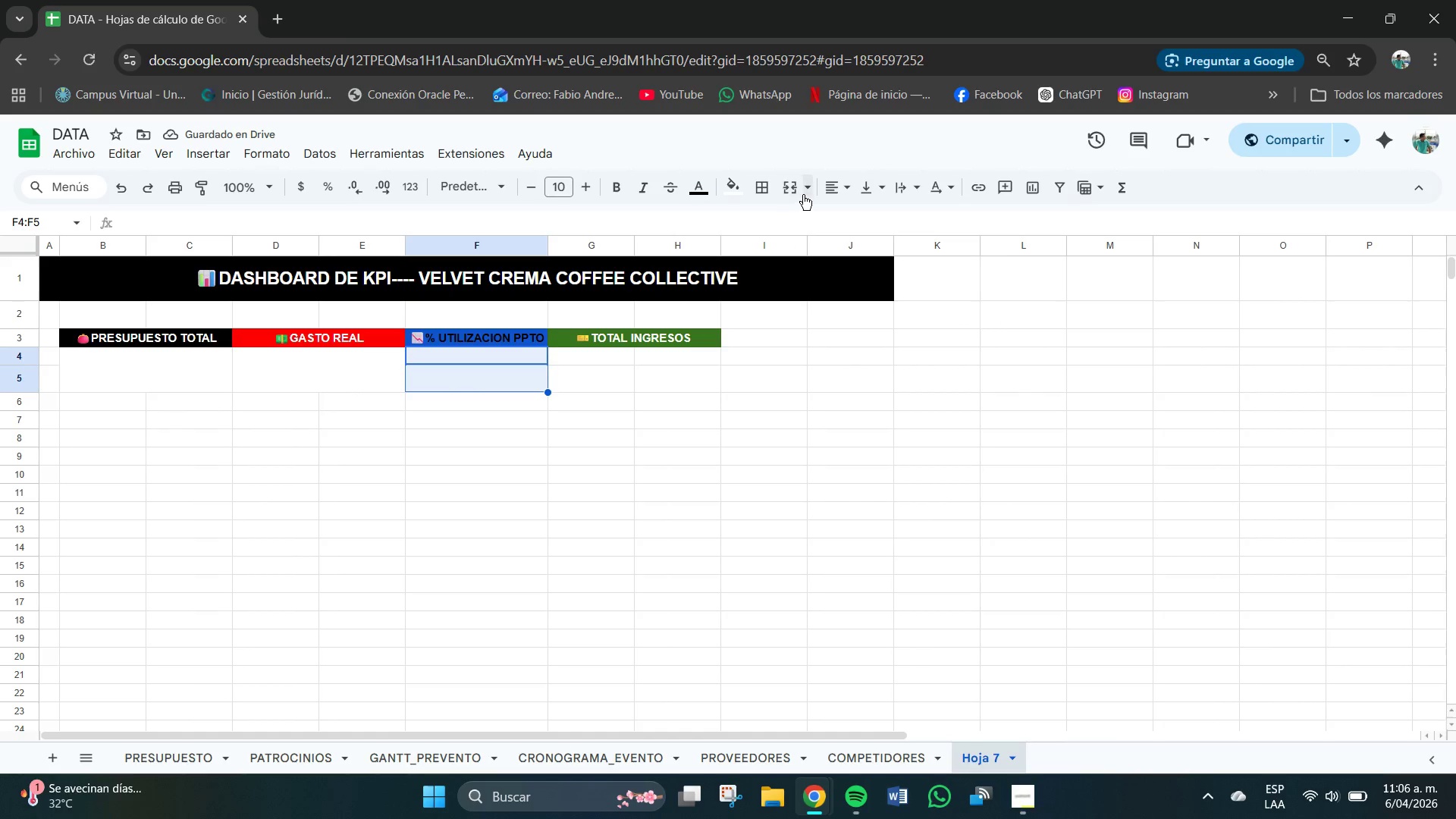 
left_click([803, 195])
 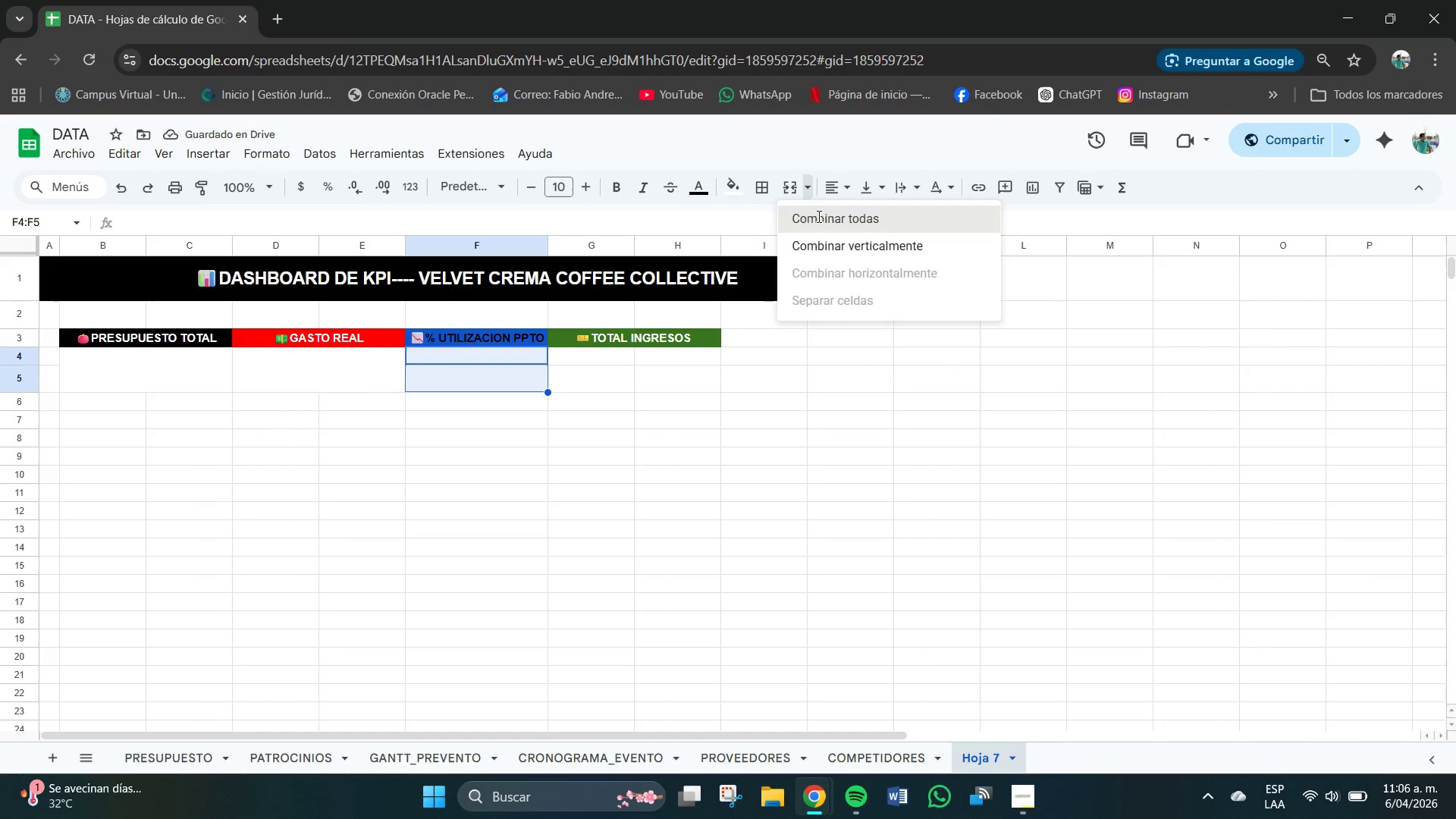 
left_click([819, 217])
 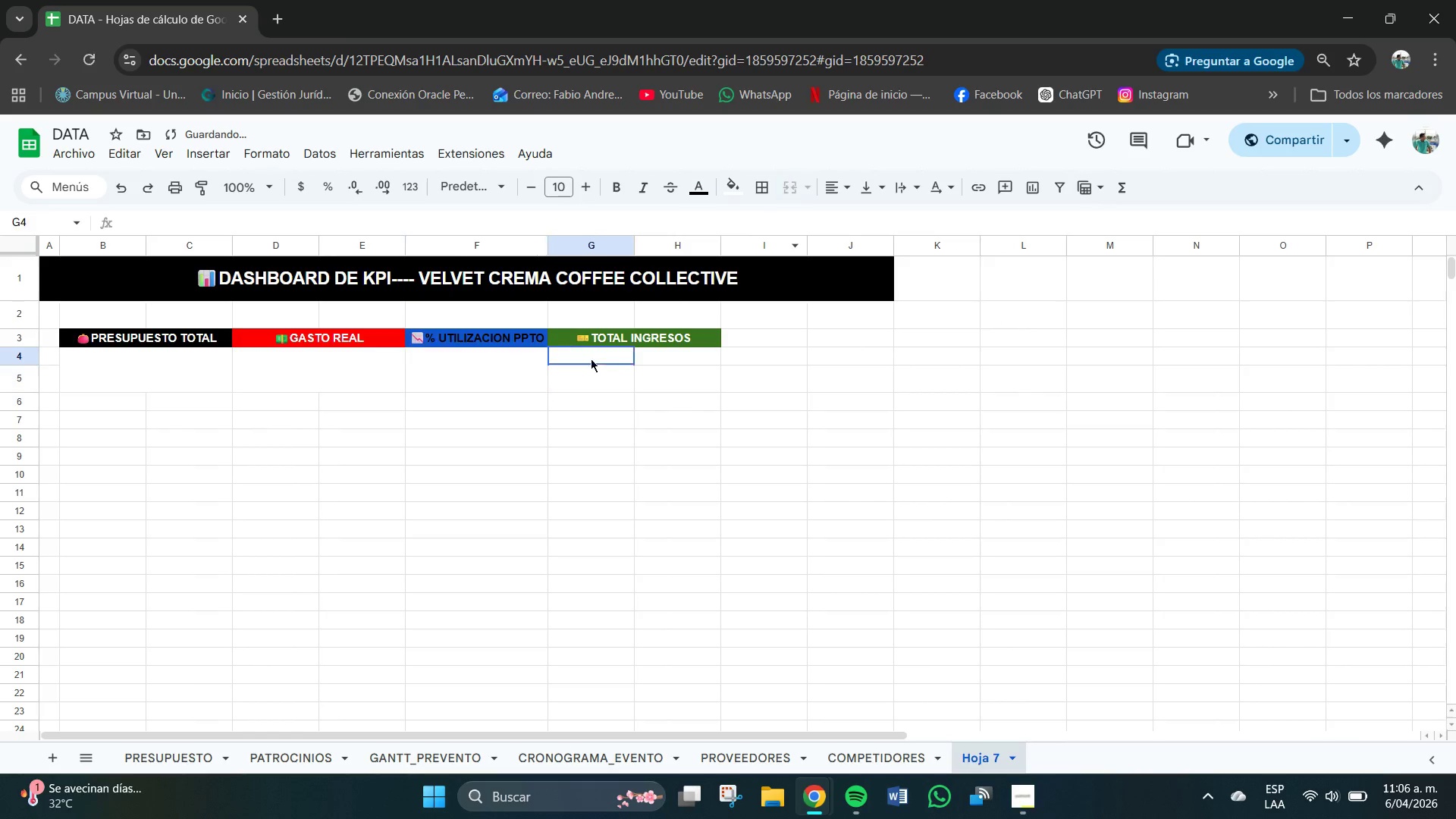 
left_click_drag(start_coordinate=[583, 359], to_coordinate=[663, 384])
 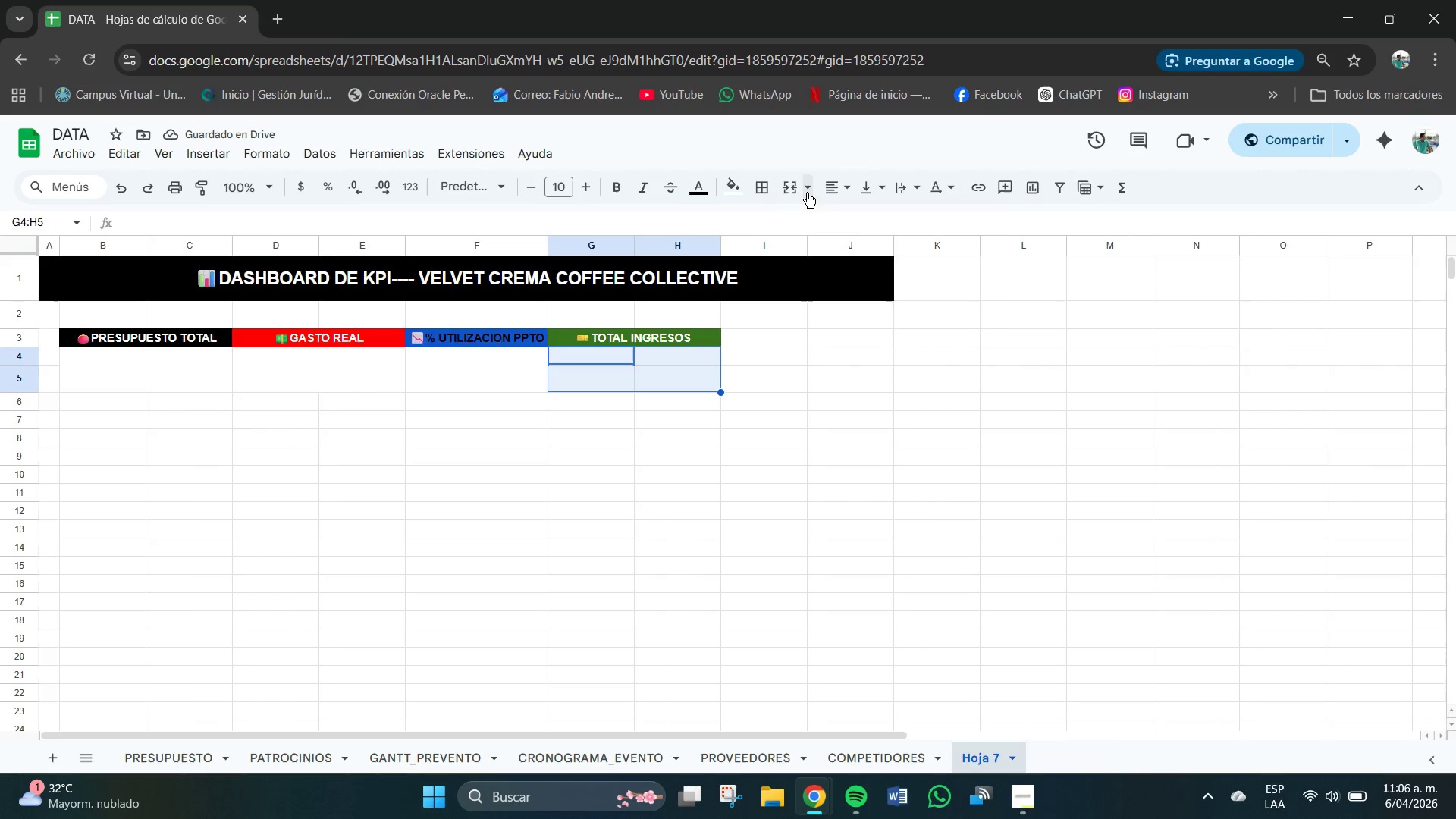 
left_click([807, 193])
 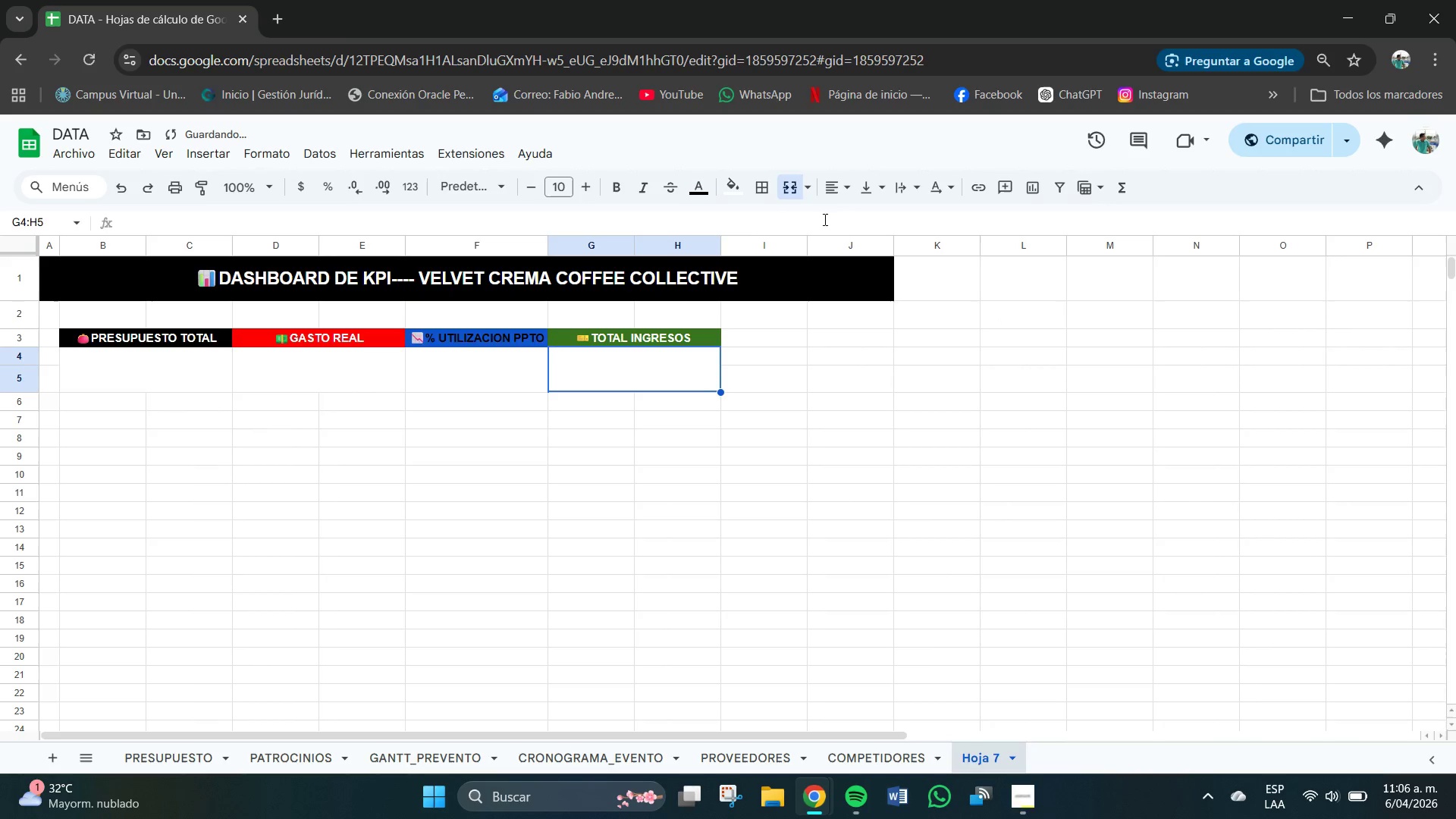 
left_click([826, 218])
 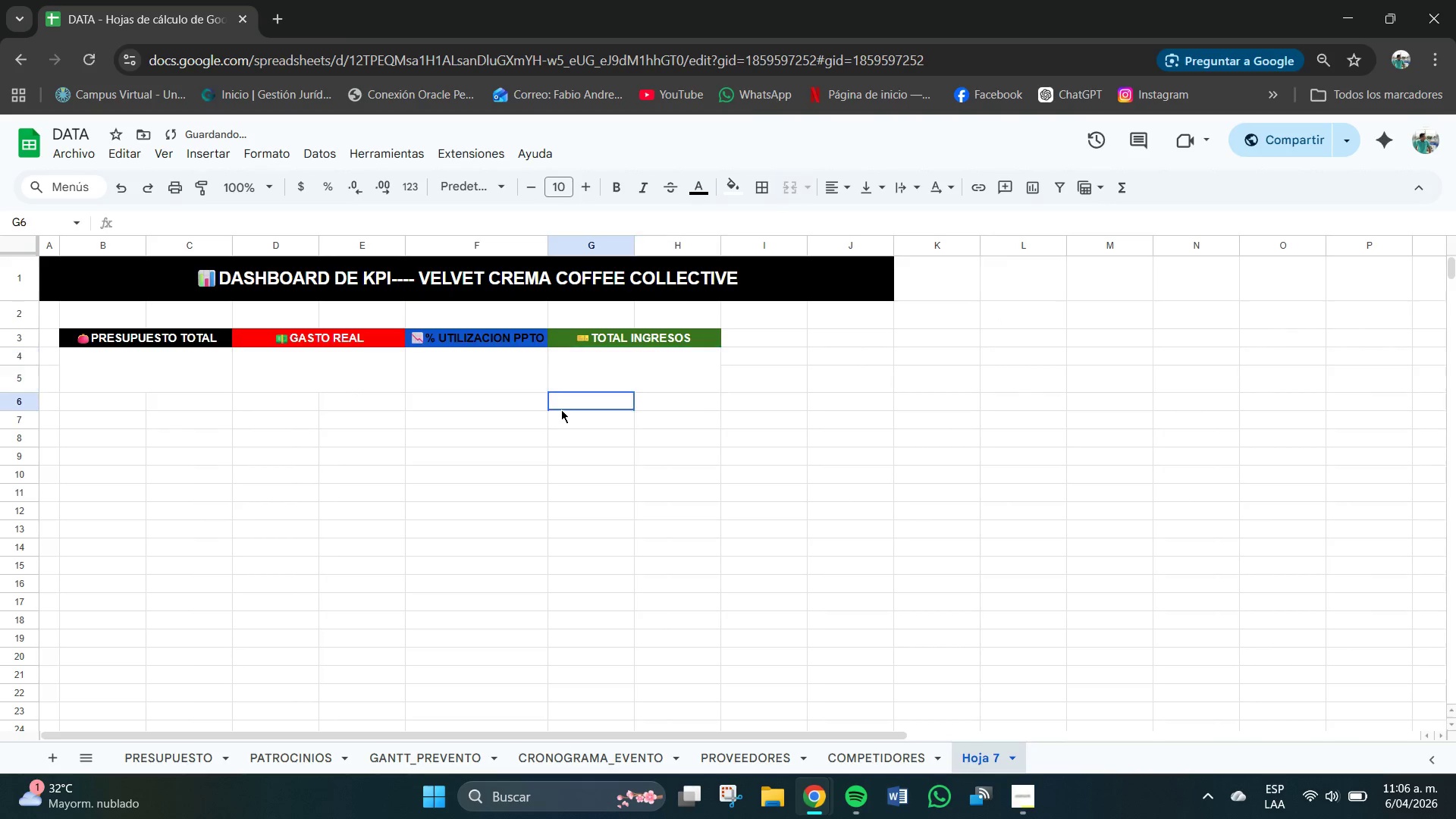 
left_click([561, 410])
 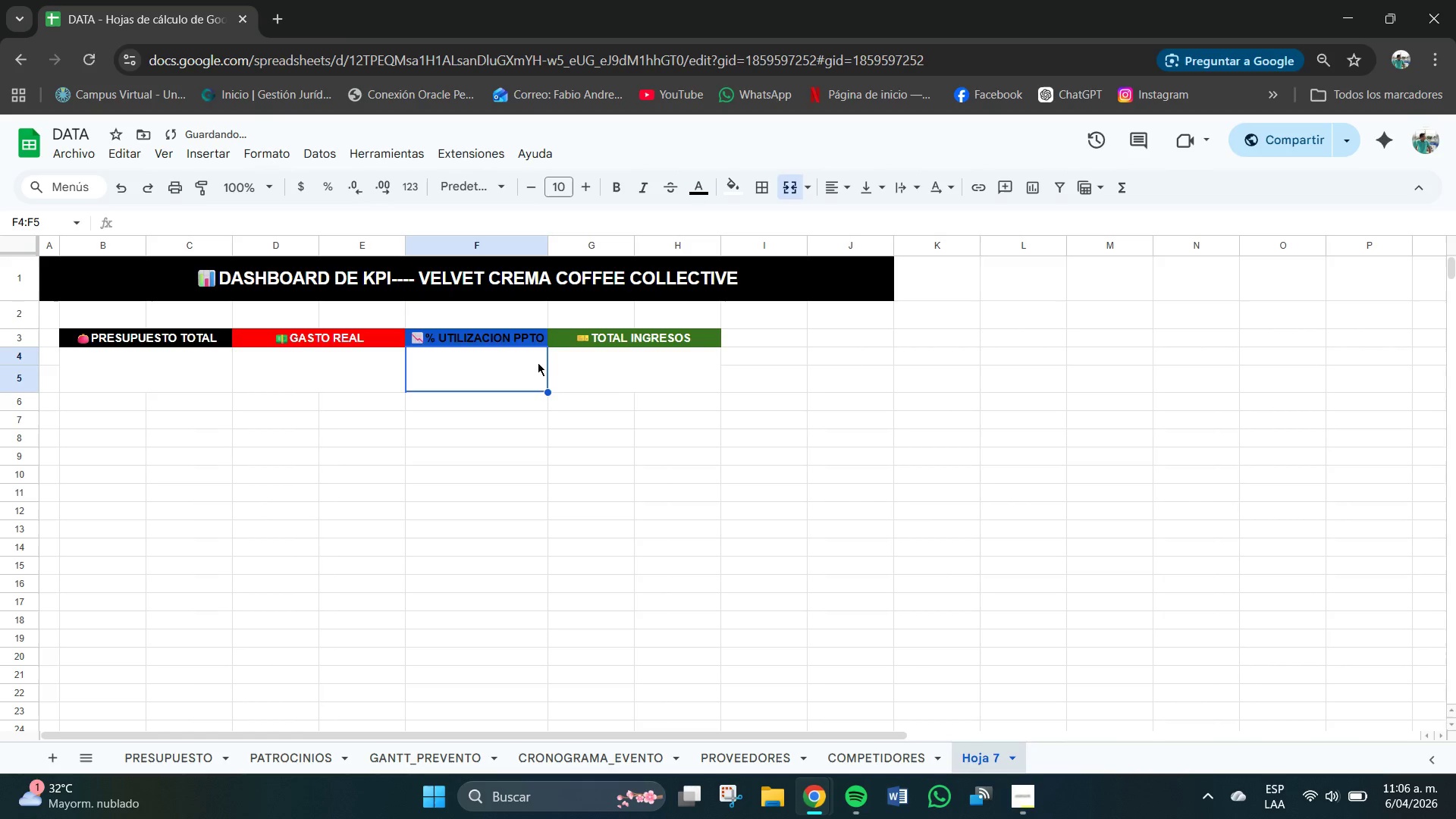 
left_click([641, 387])
 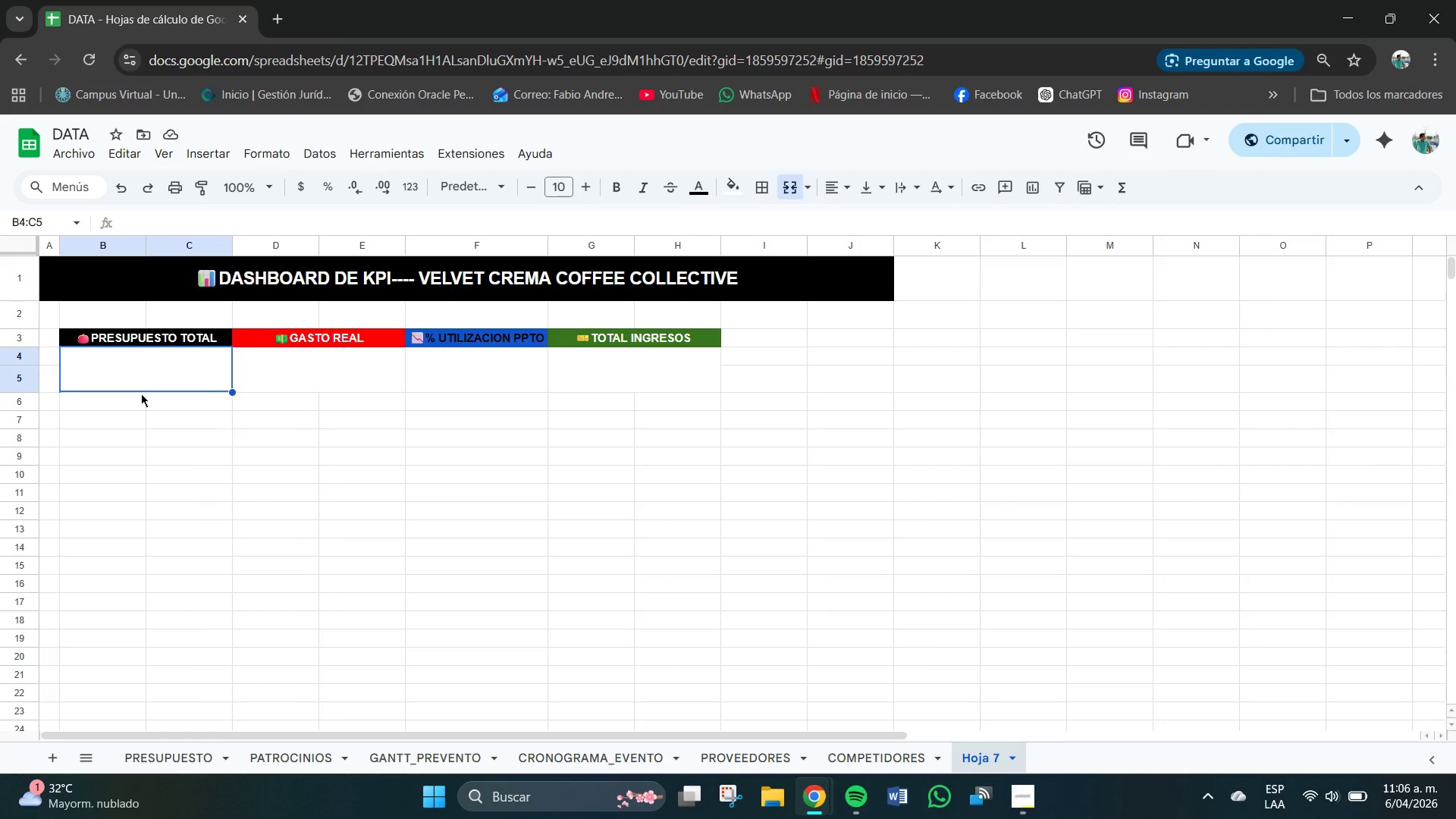 
wait(12.61)
 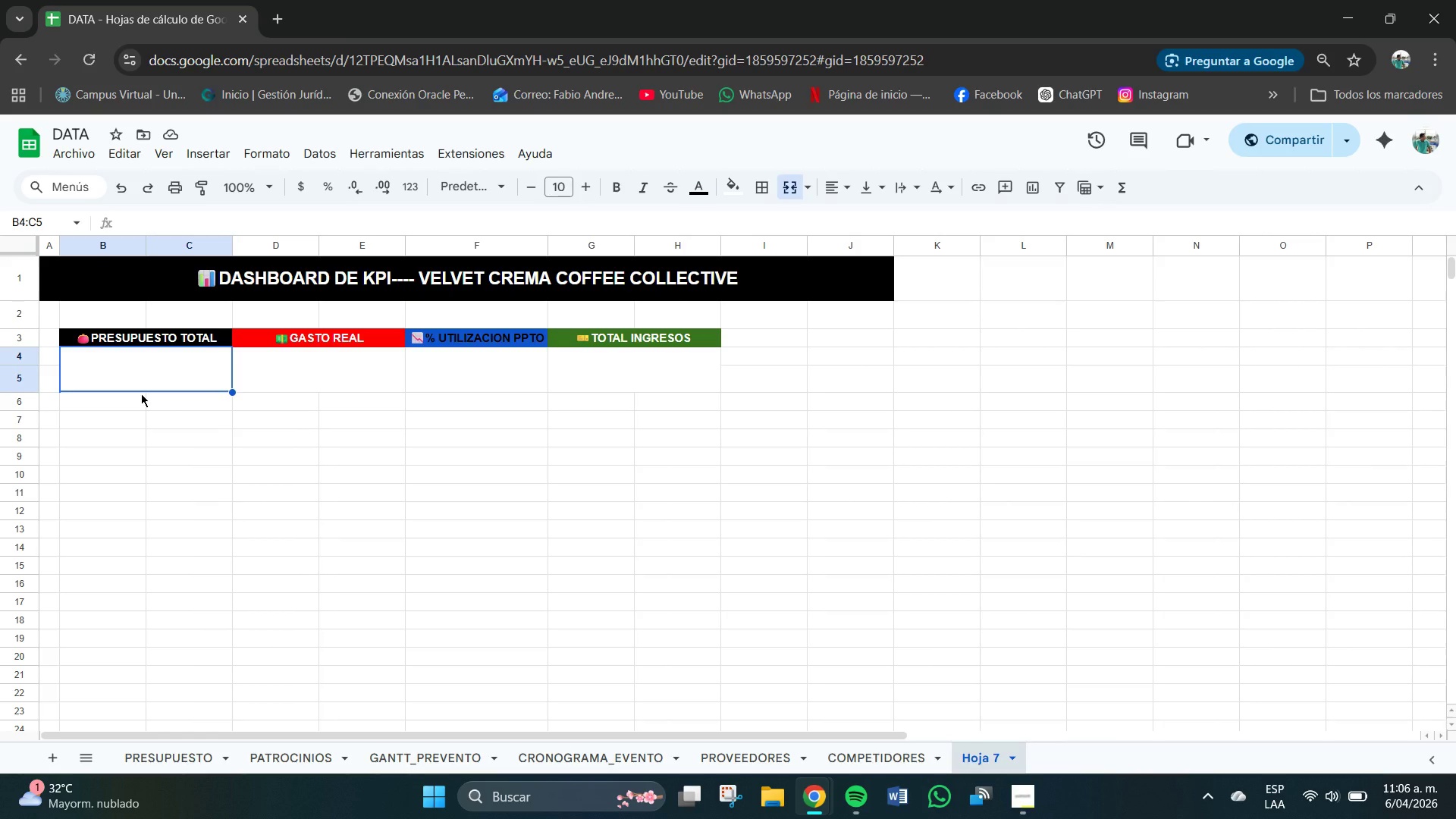 
left_click_drag(start_coordinate=[109, 435], to_coordinate=[391, 439])
 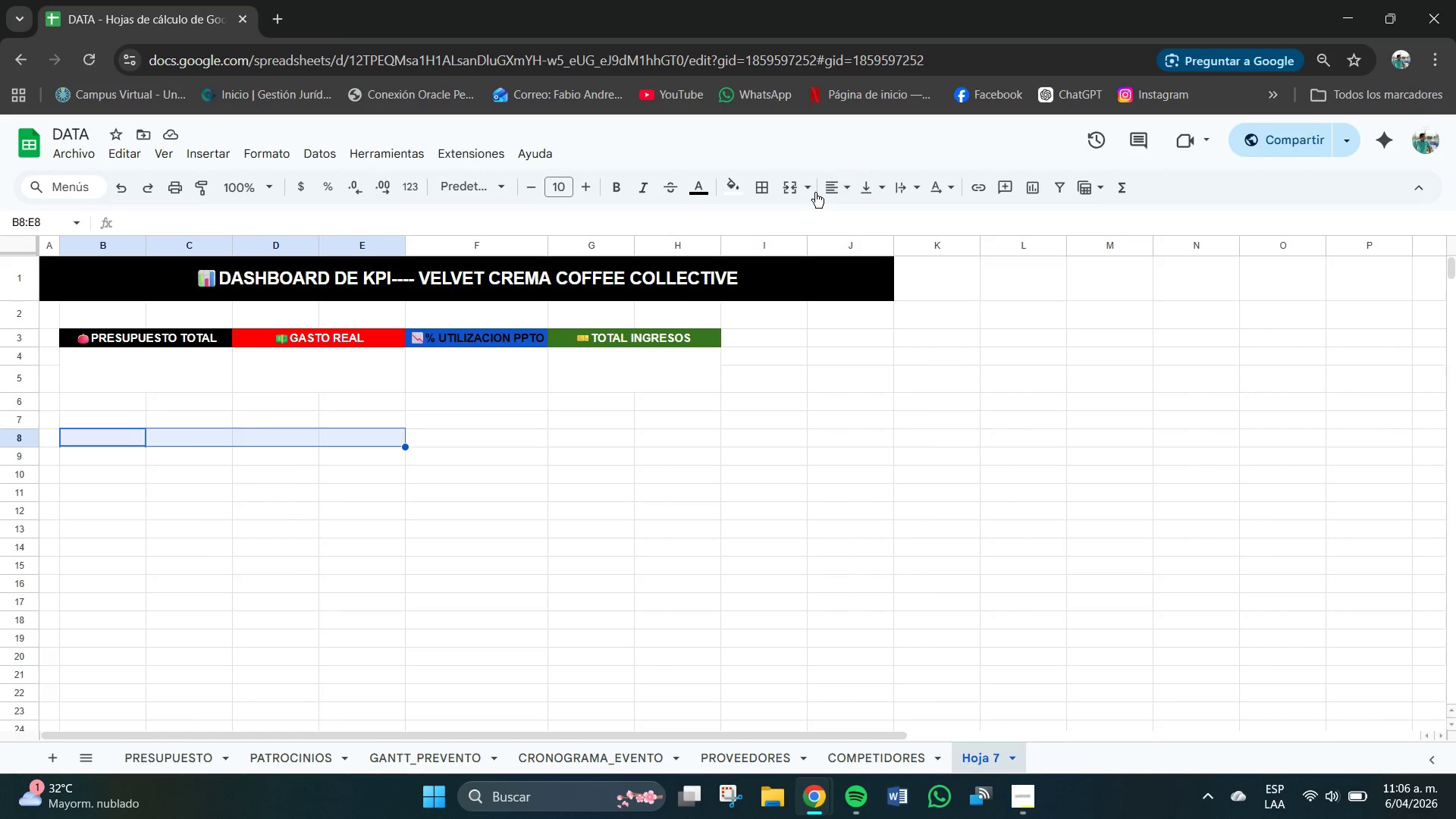 
left_click([810, 189])
 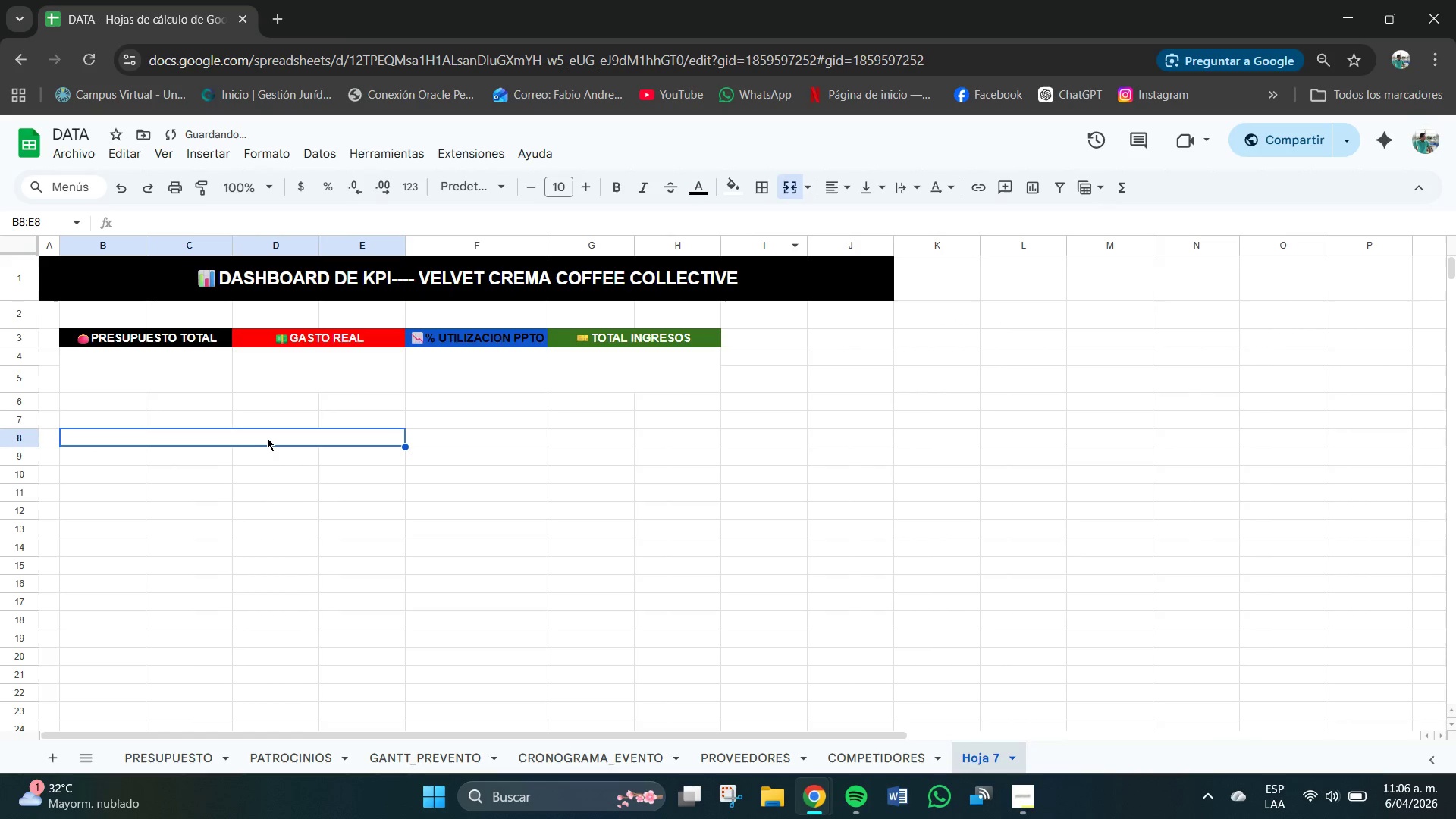 
double_click([263, 437])
 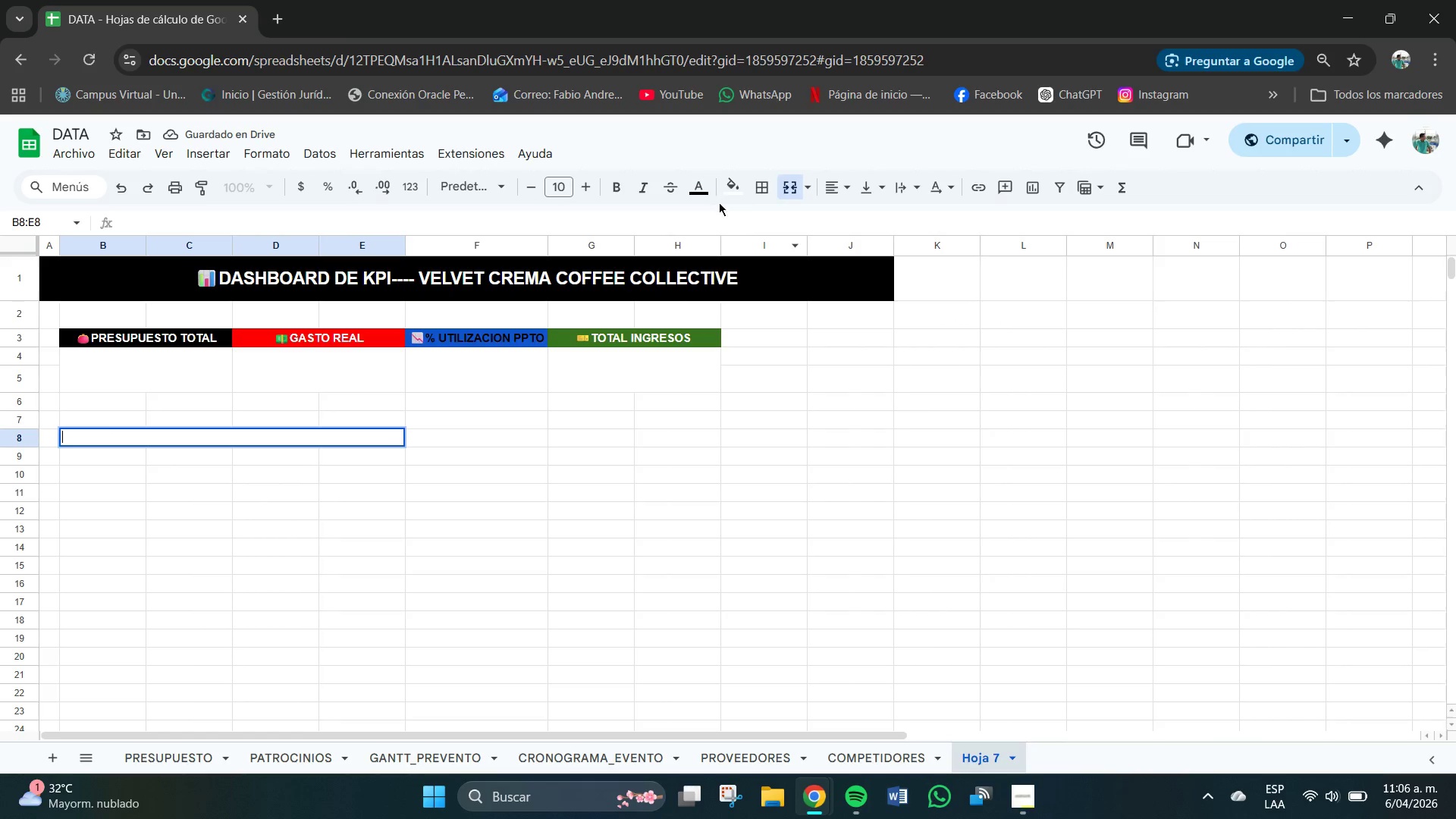 
left_click([745, 195])
 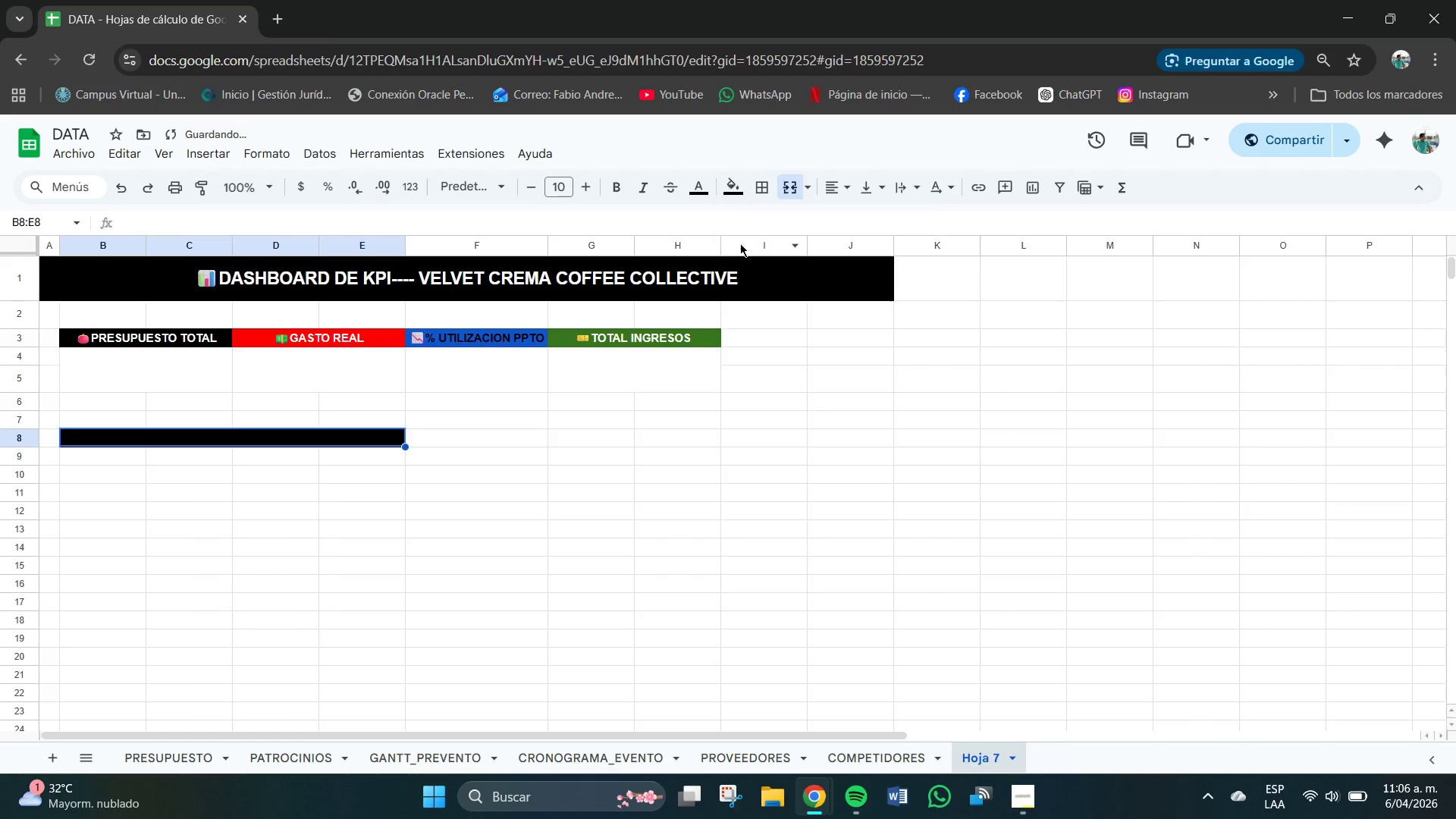 
left_click([740, 243])
 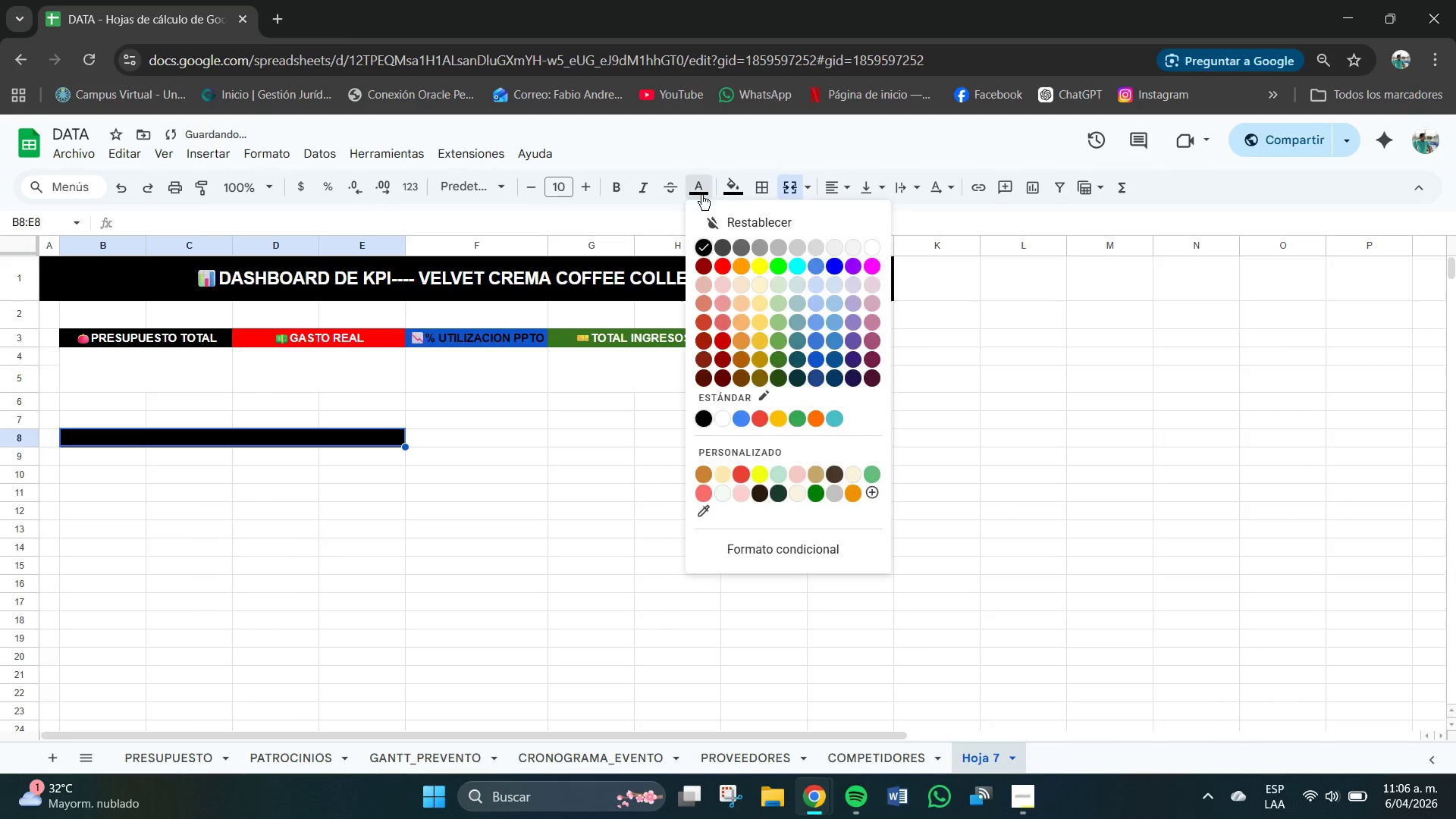 
double_click([701, 195])
 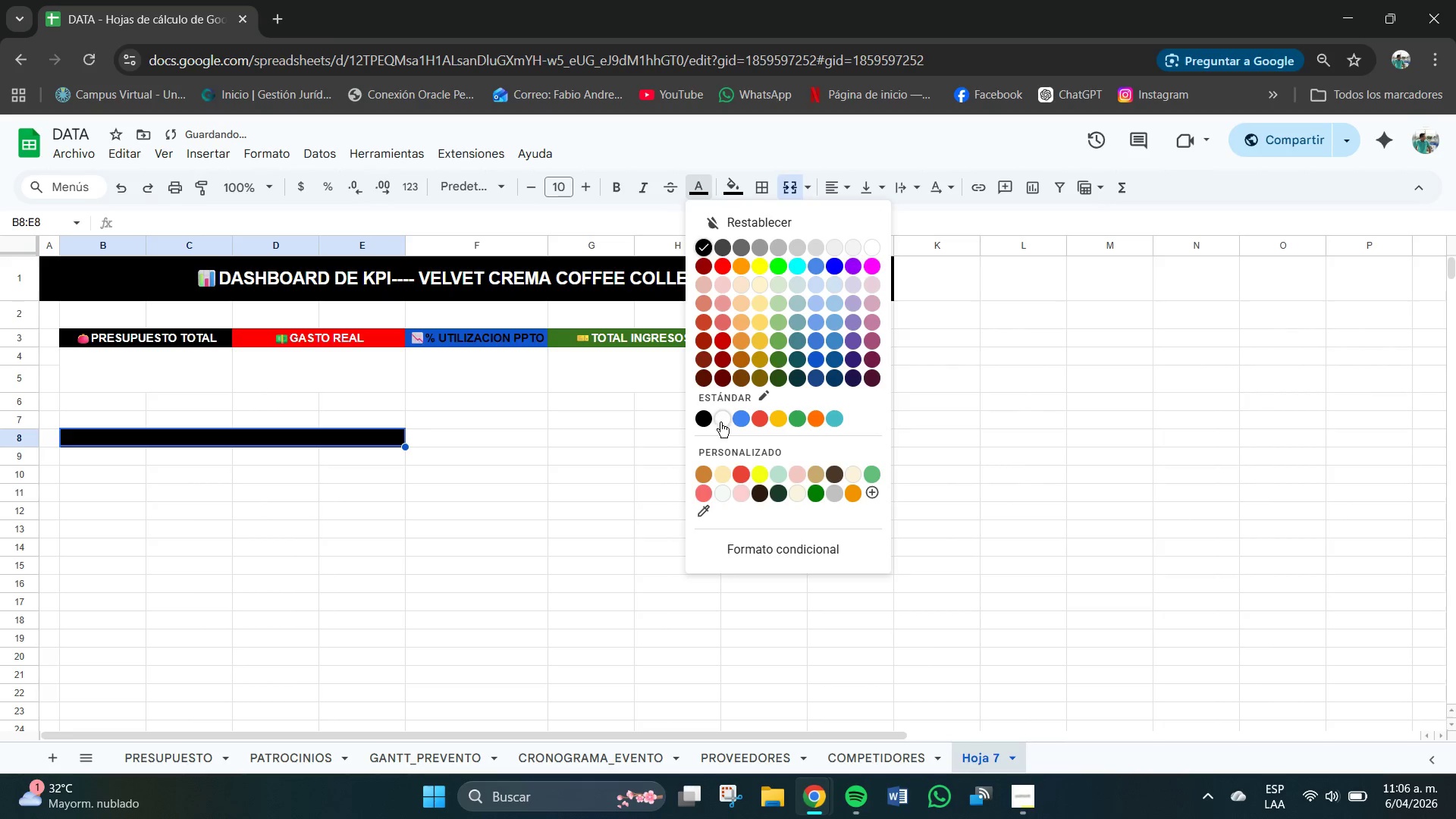 
left_click([722, 422])
 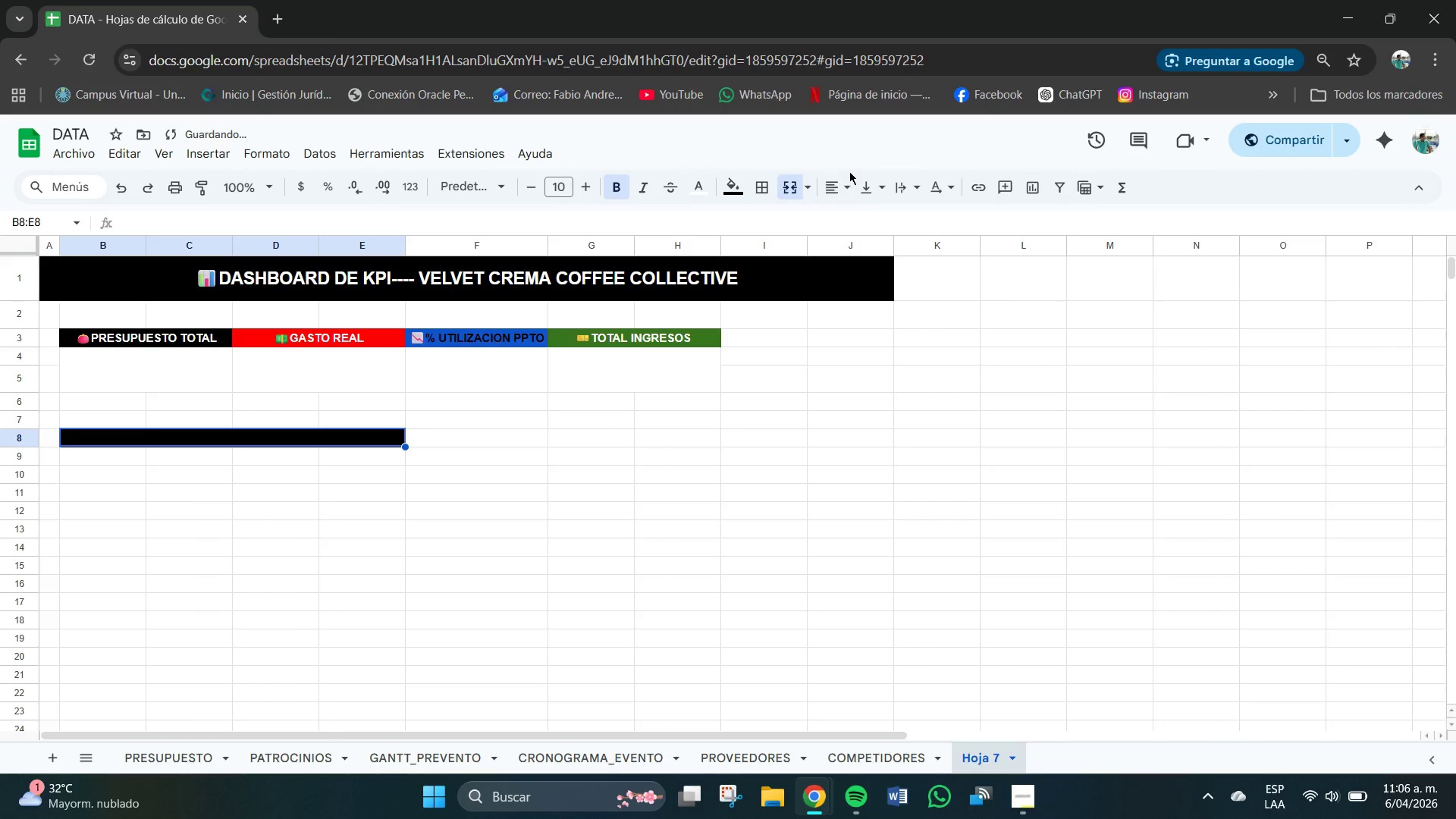 
double_click([836, 188])
 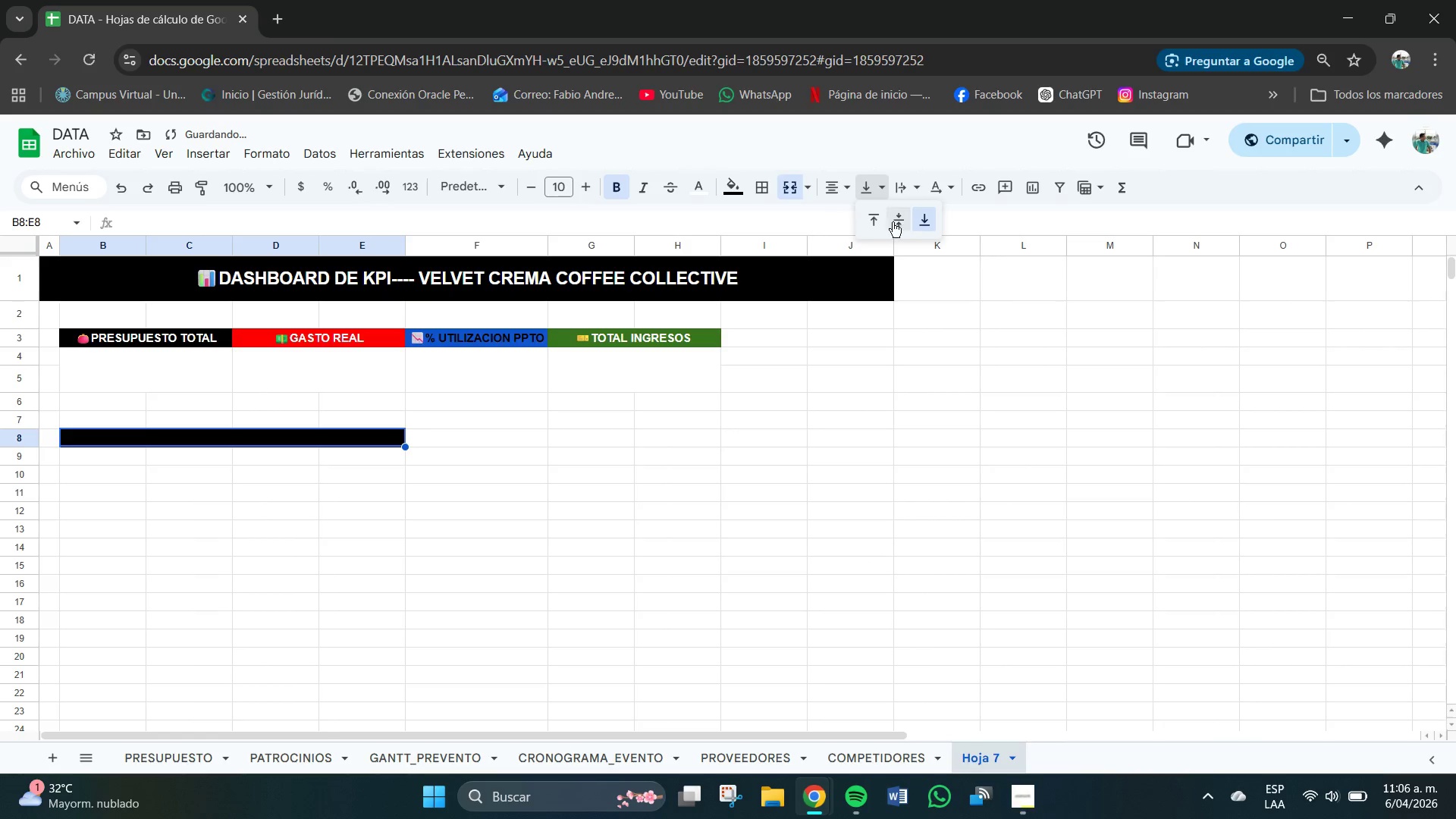 
left_click([894, 222])
 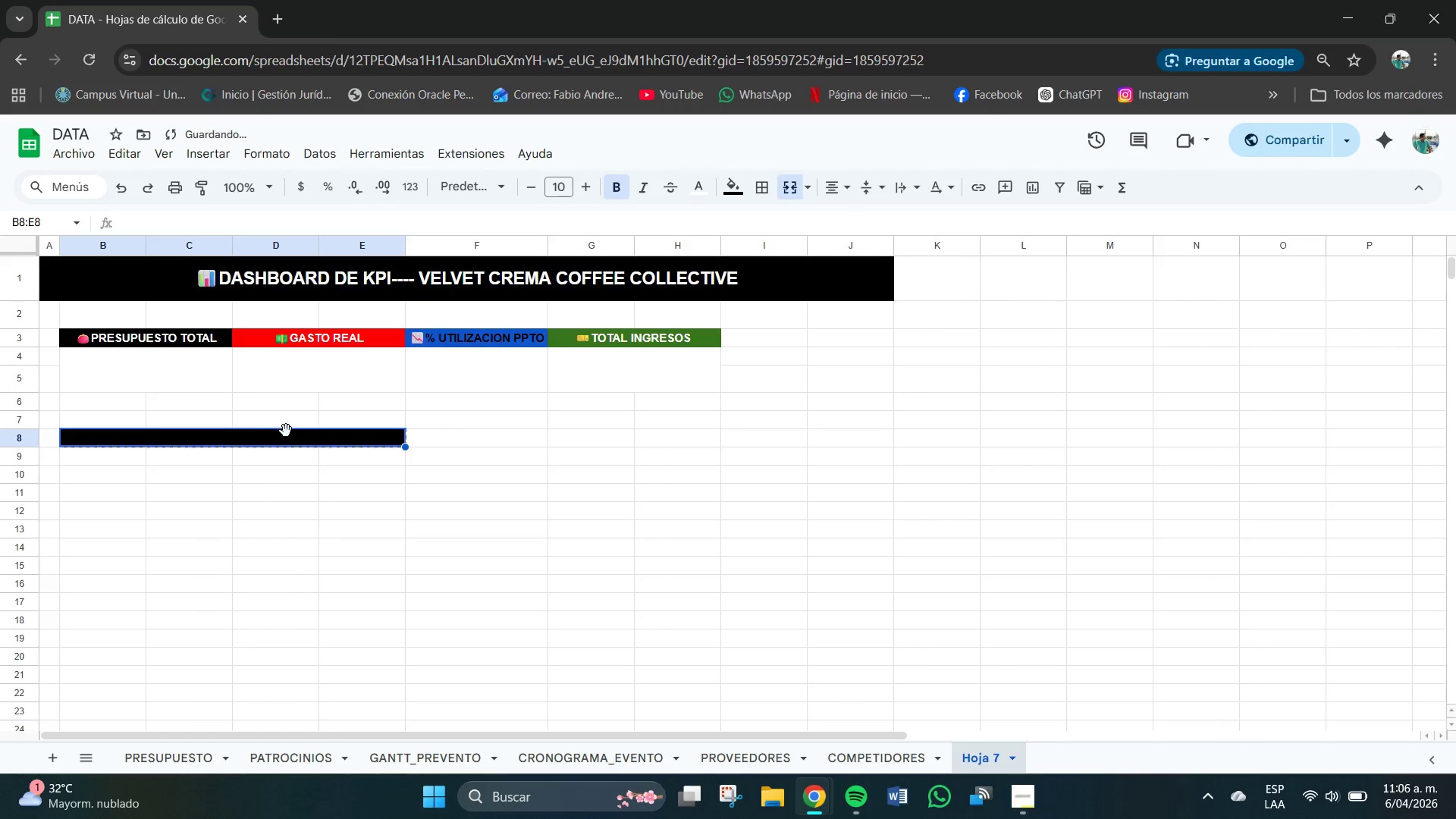 
left_click([286, 431])
 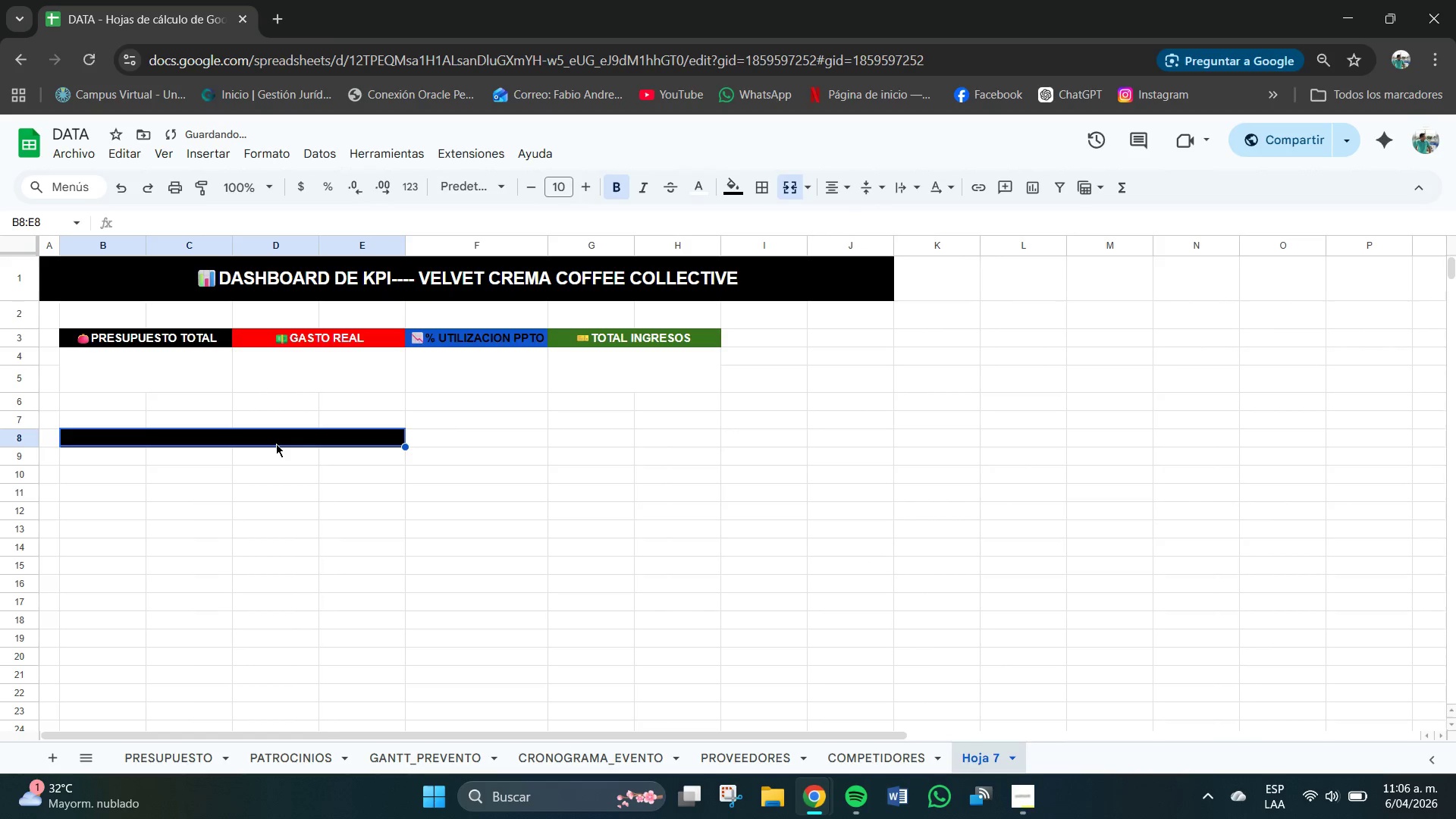 
double_click([276, 444])
 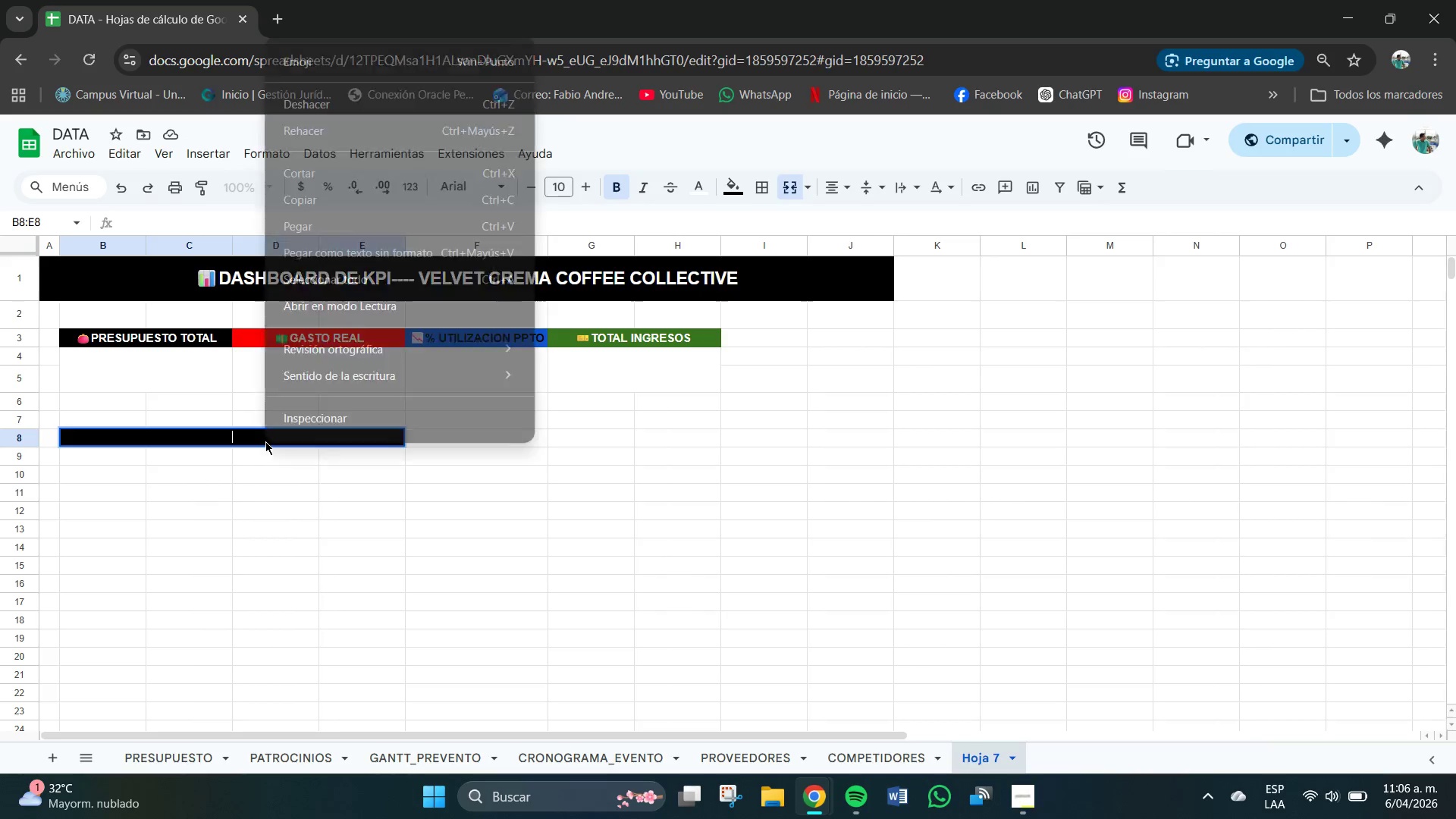 
wait(5.38)
 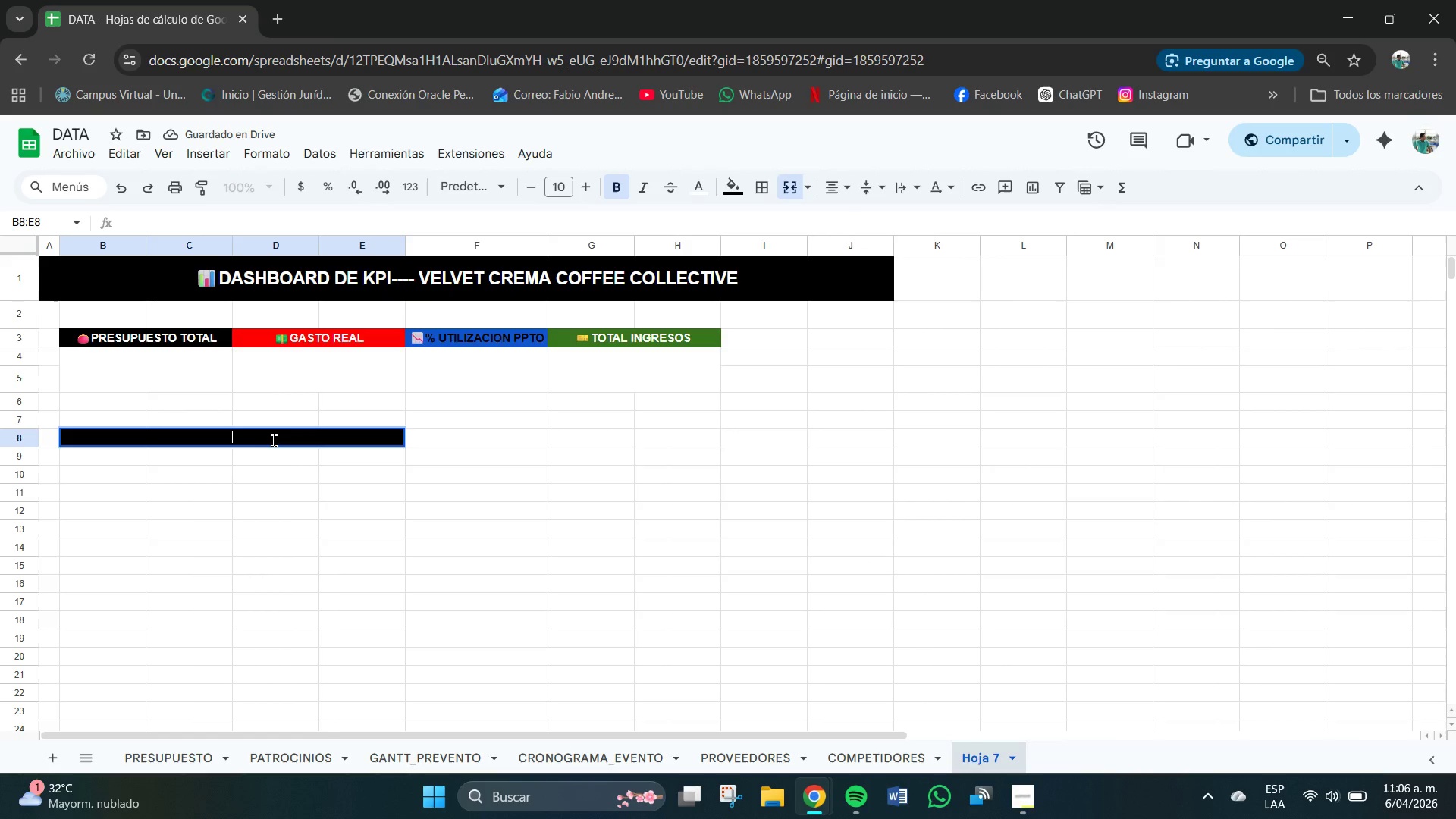 
left_click([314, 71])
 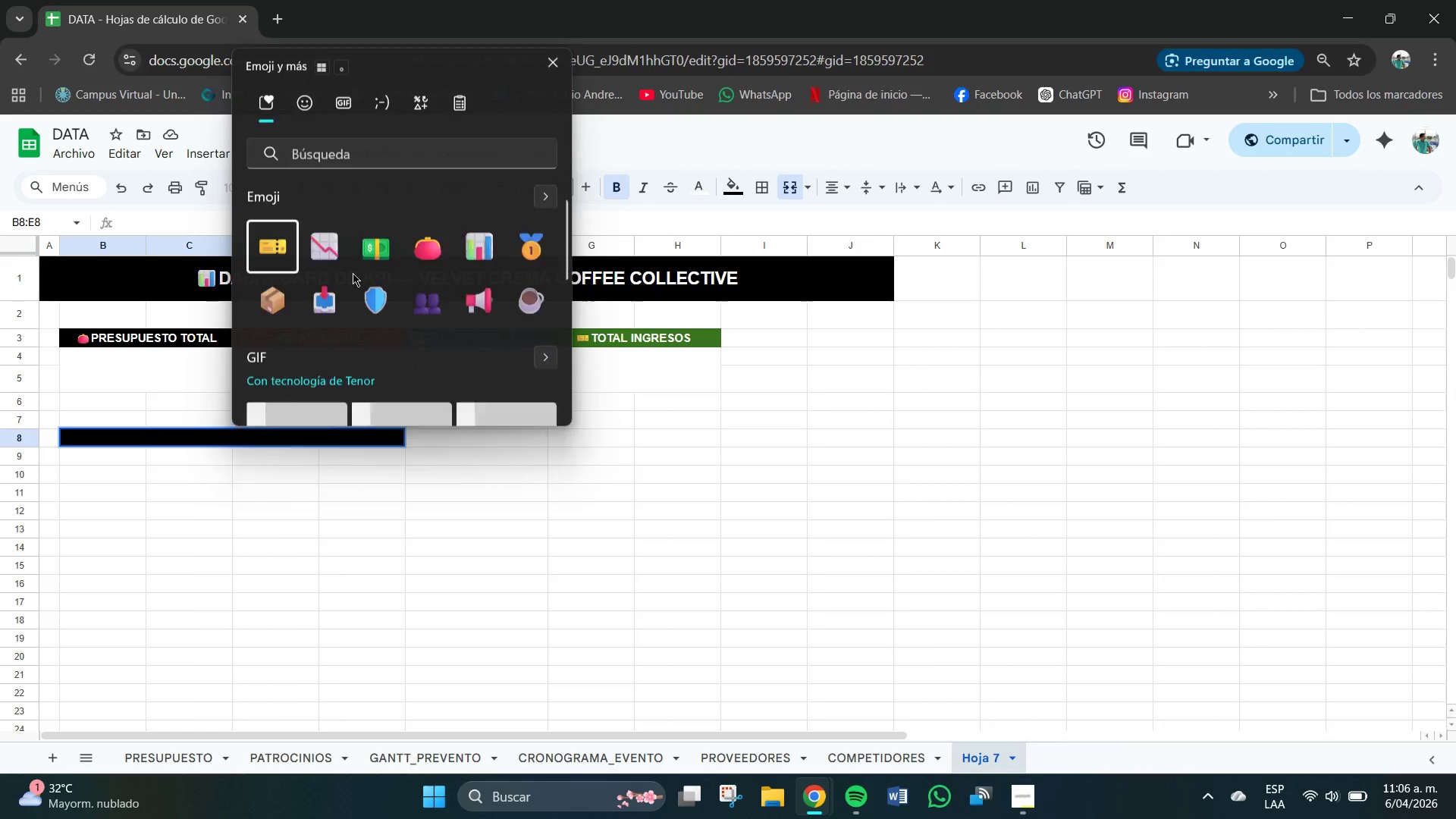 
key(Meta+Period)
 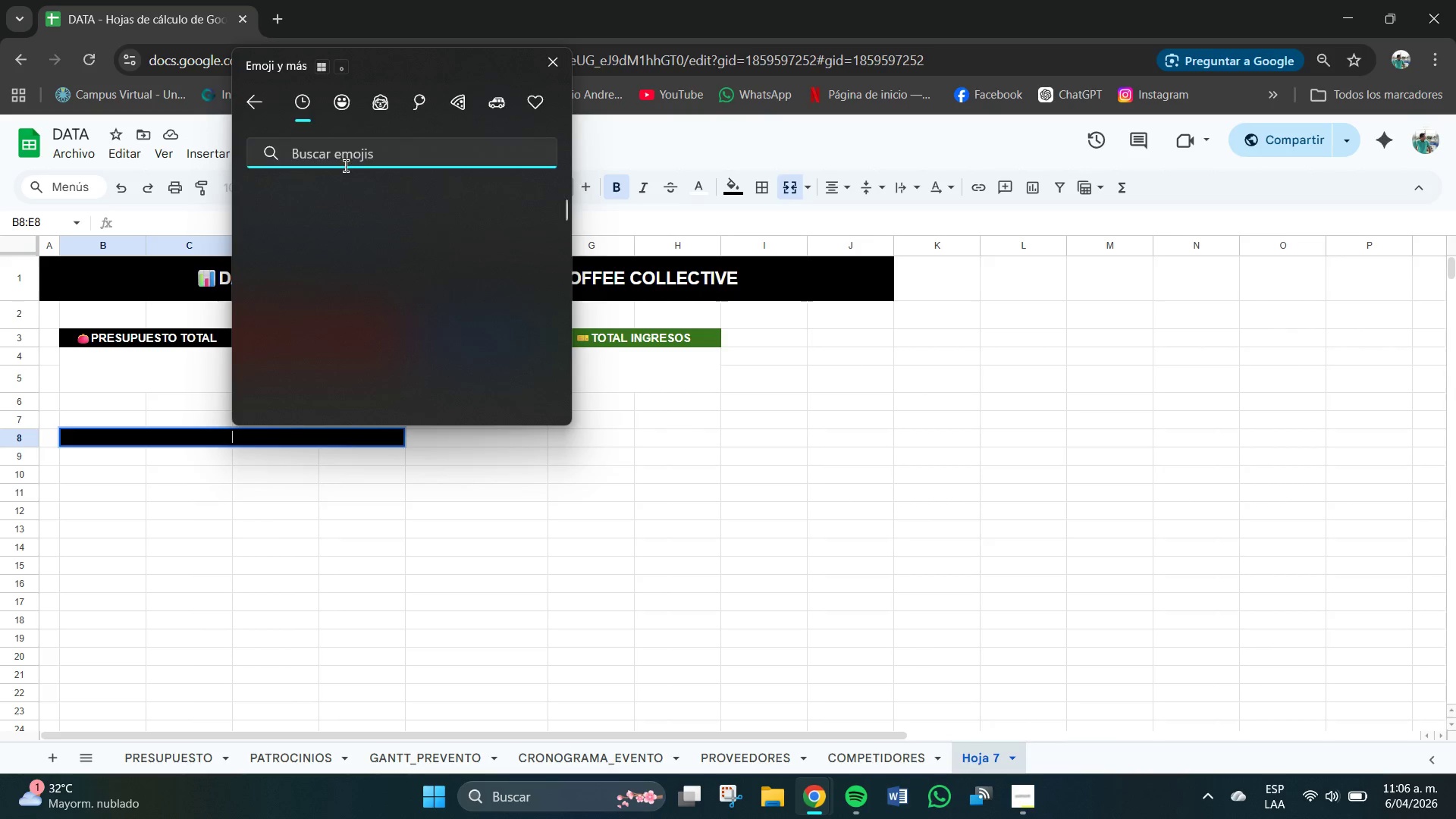 
key(Meta+MetaLeft)
 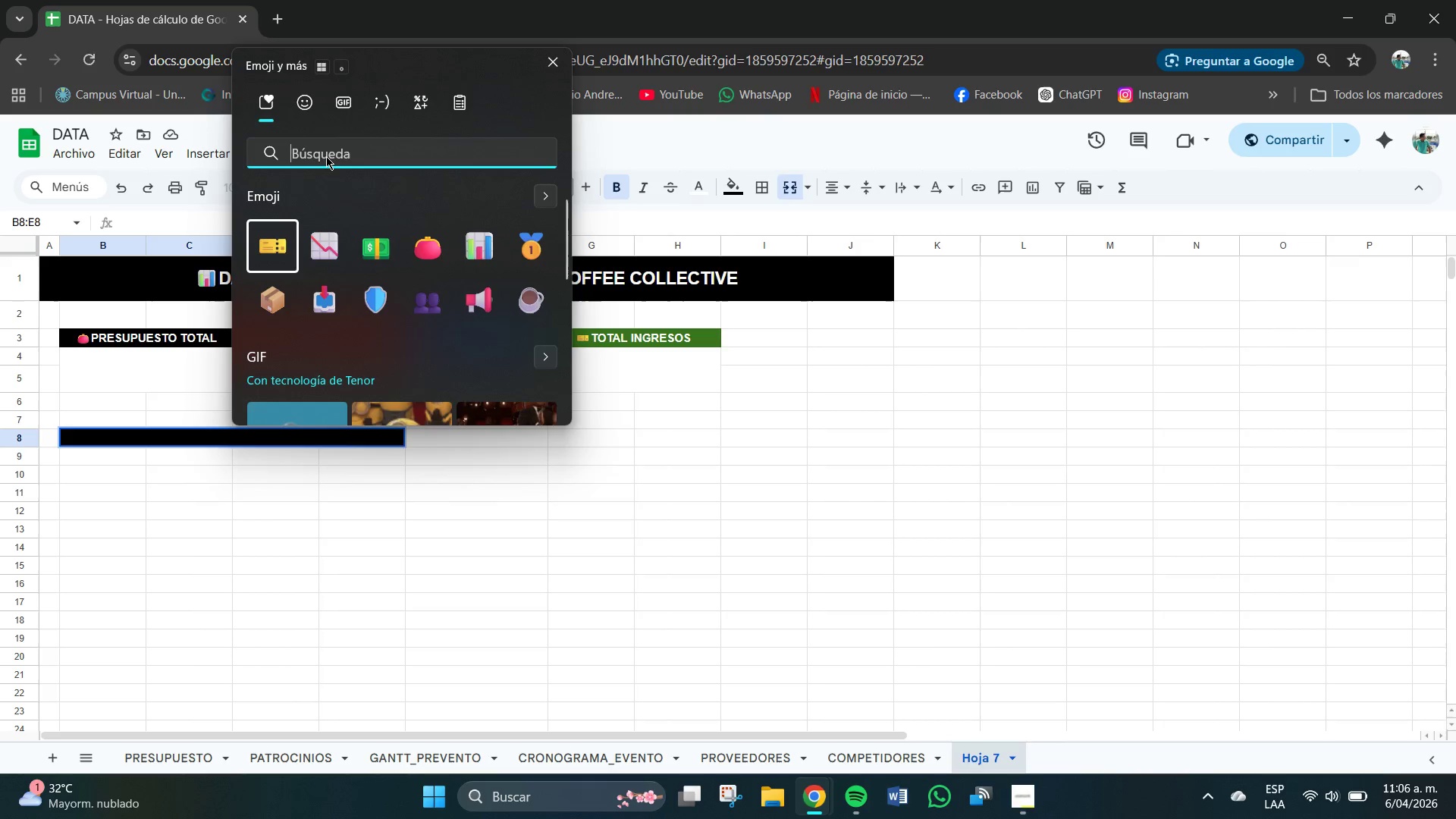 
left_click([343, 155])
 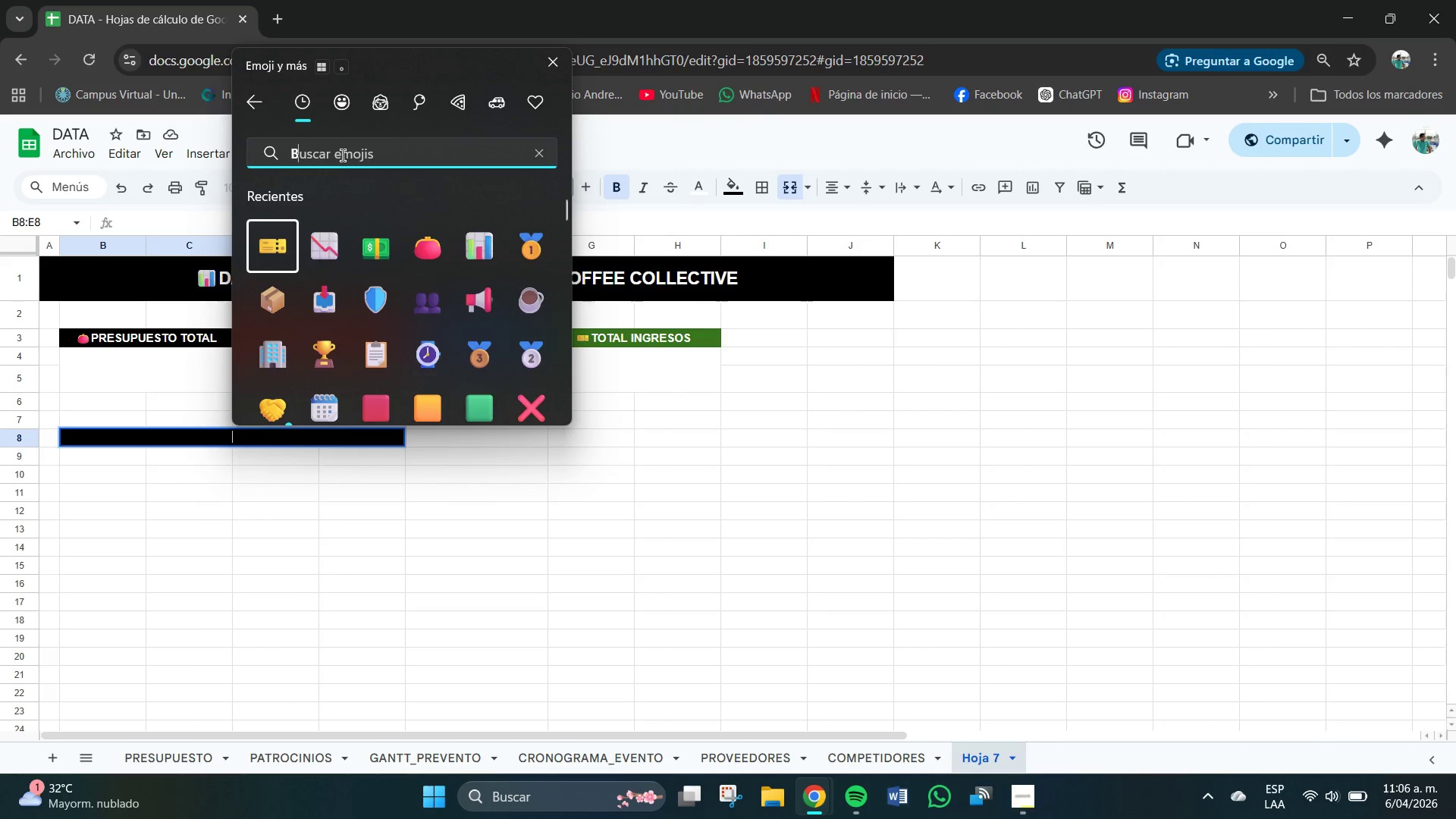 
type(BALA)
 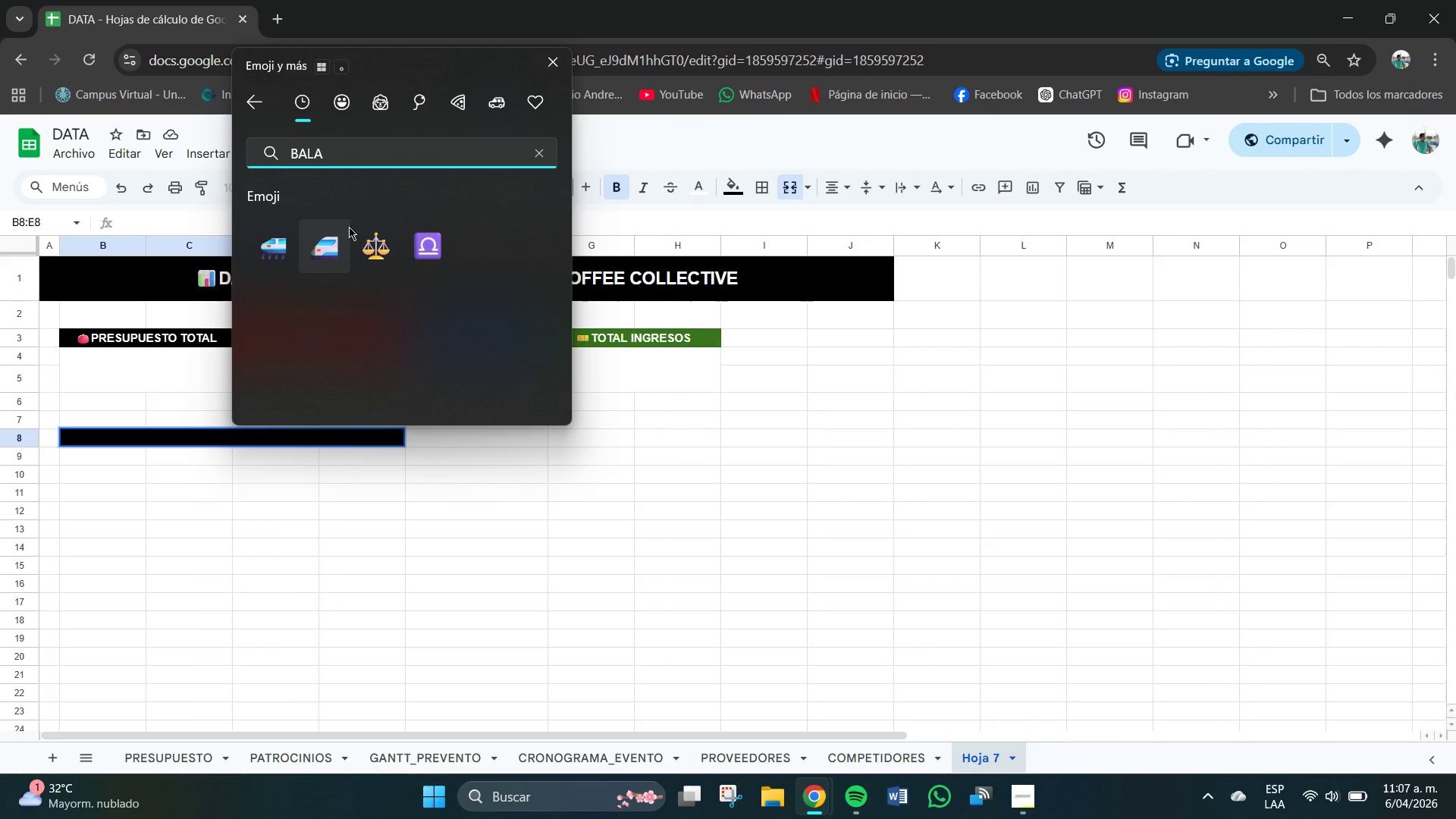 
left_click([378, 244])
 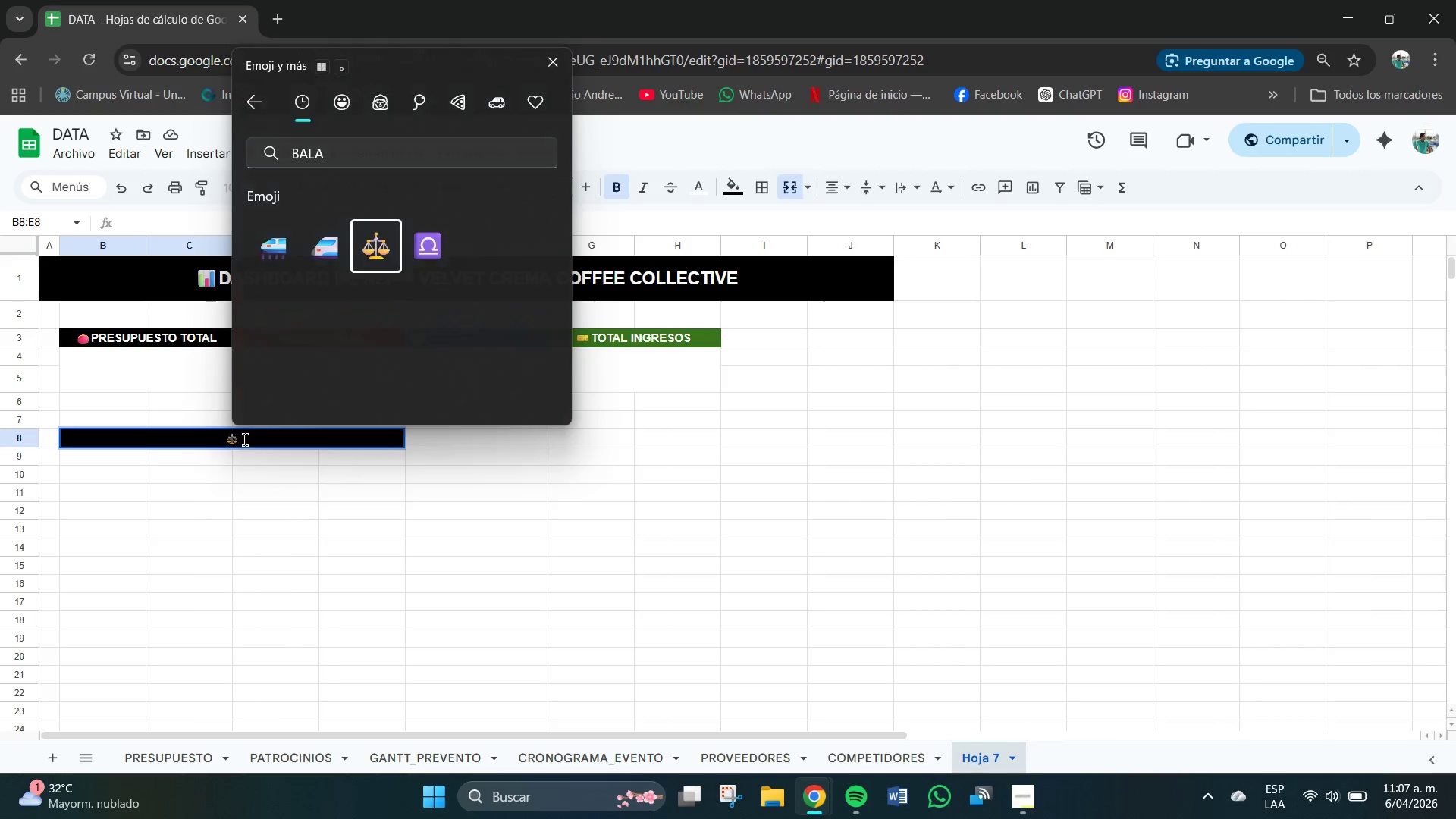 
double_click([246, 440])
 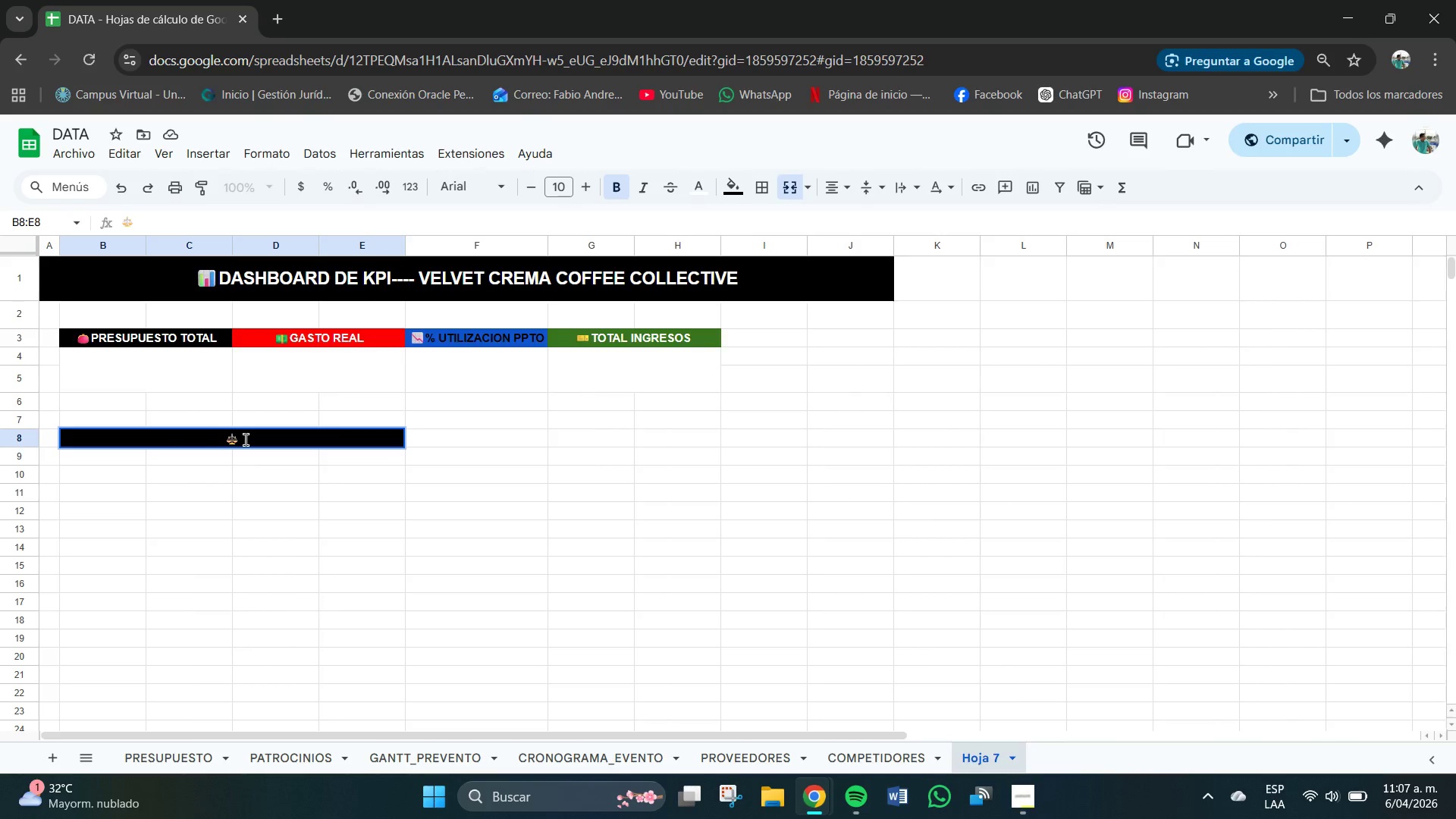 
type(ANALISIS)
 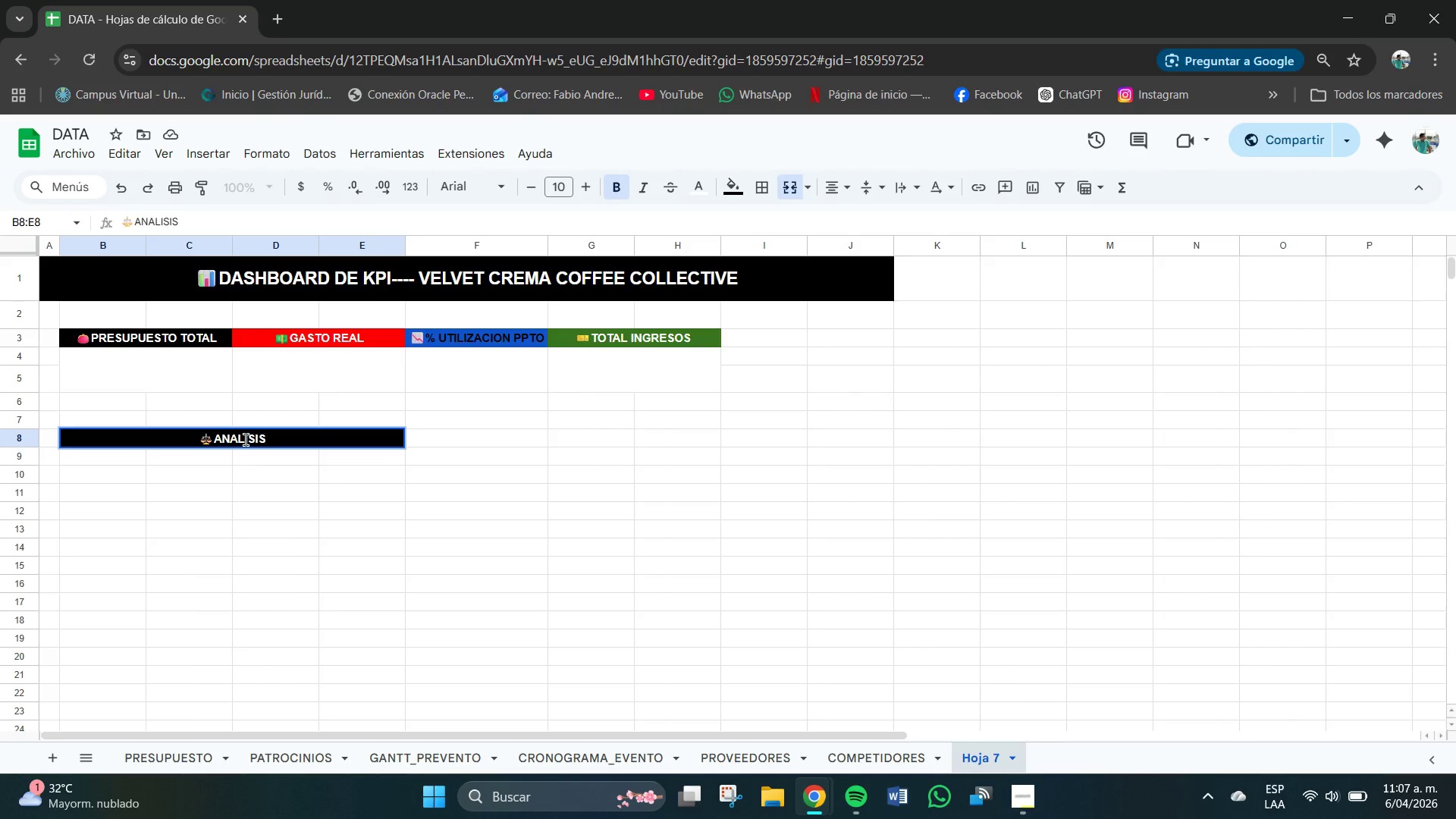 
wait(5.91)
 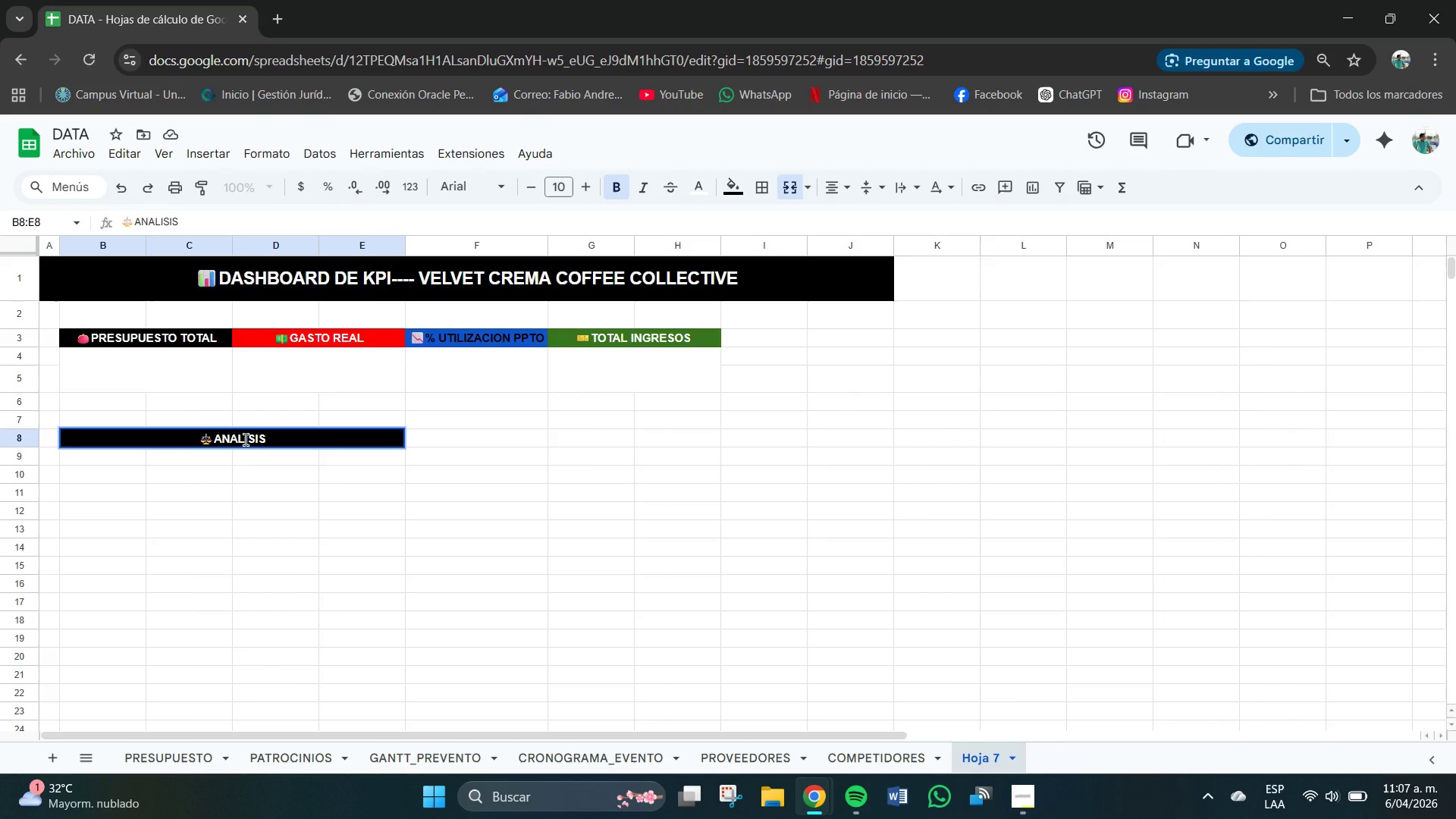 
type( PUNTO DE EQUILIBIRO)
key(Backspace)
key(Backspace)
key(Backspace)
key(Backspace)
key(Backspace)
type(IBRIO)
 